 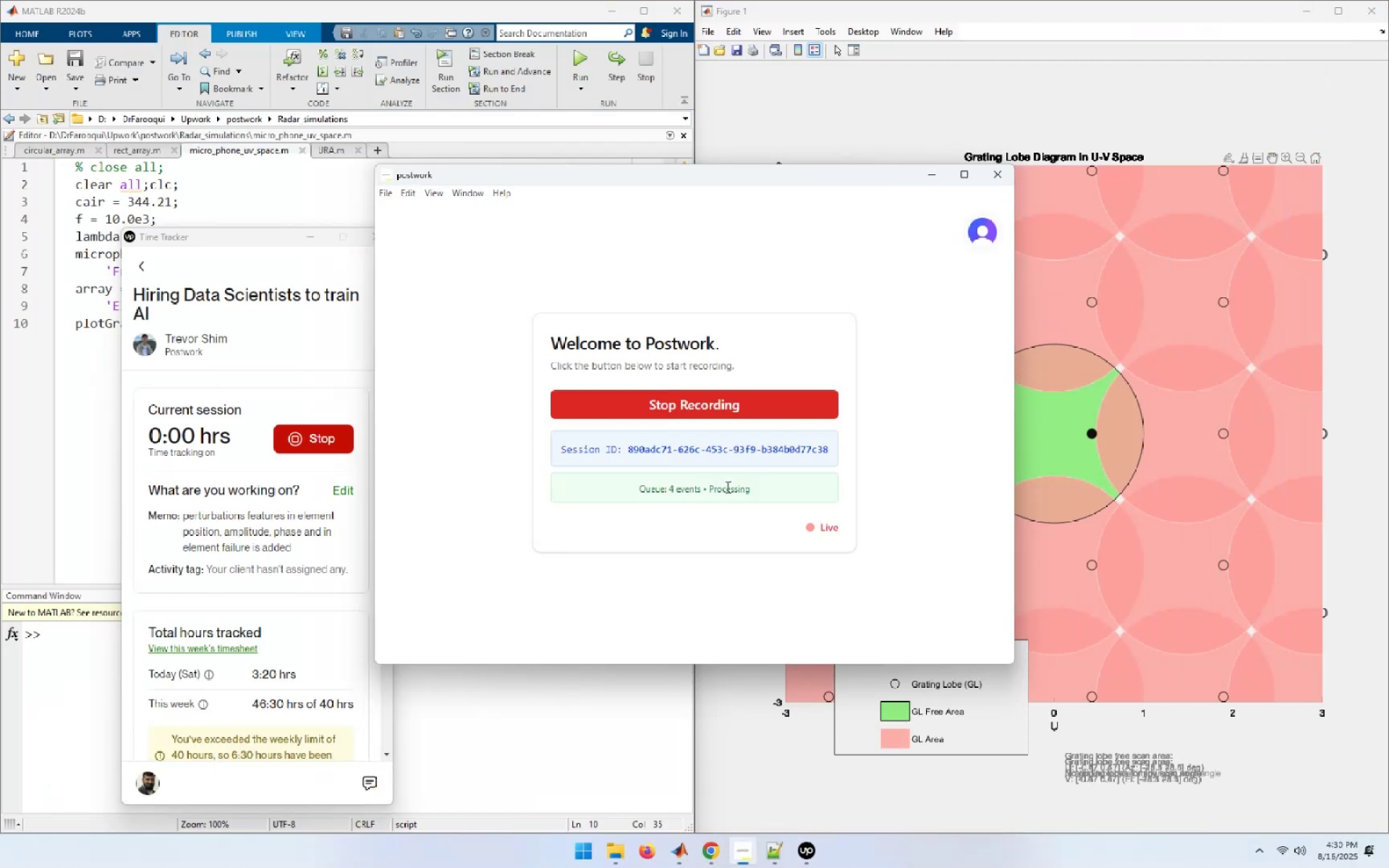 
left_click([307, 237])
 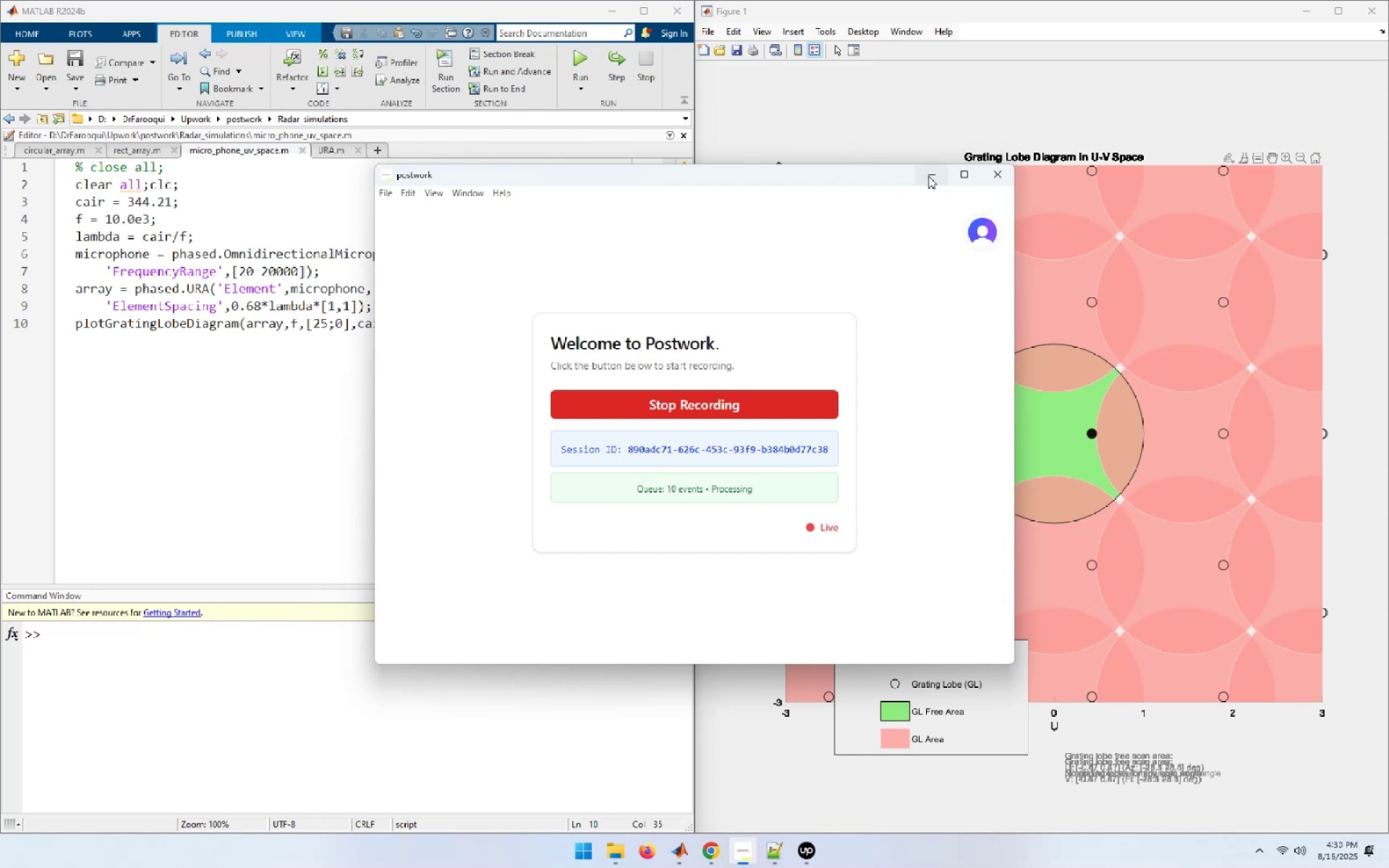 
left_click([928, 176])
 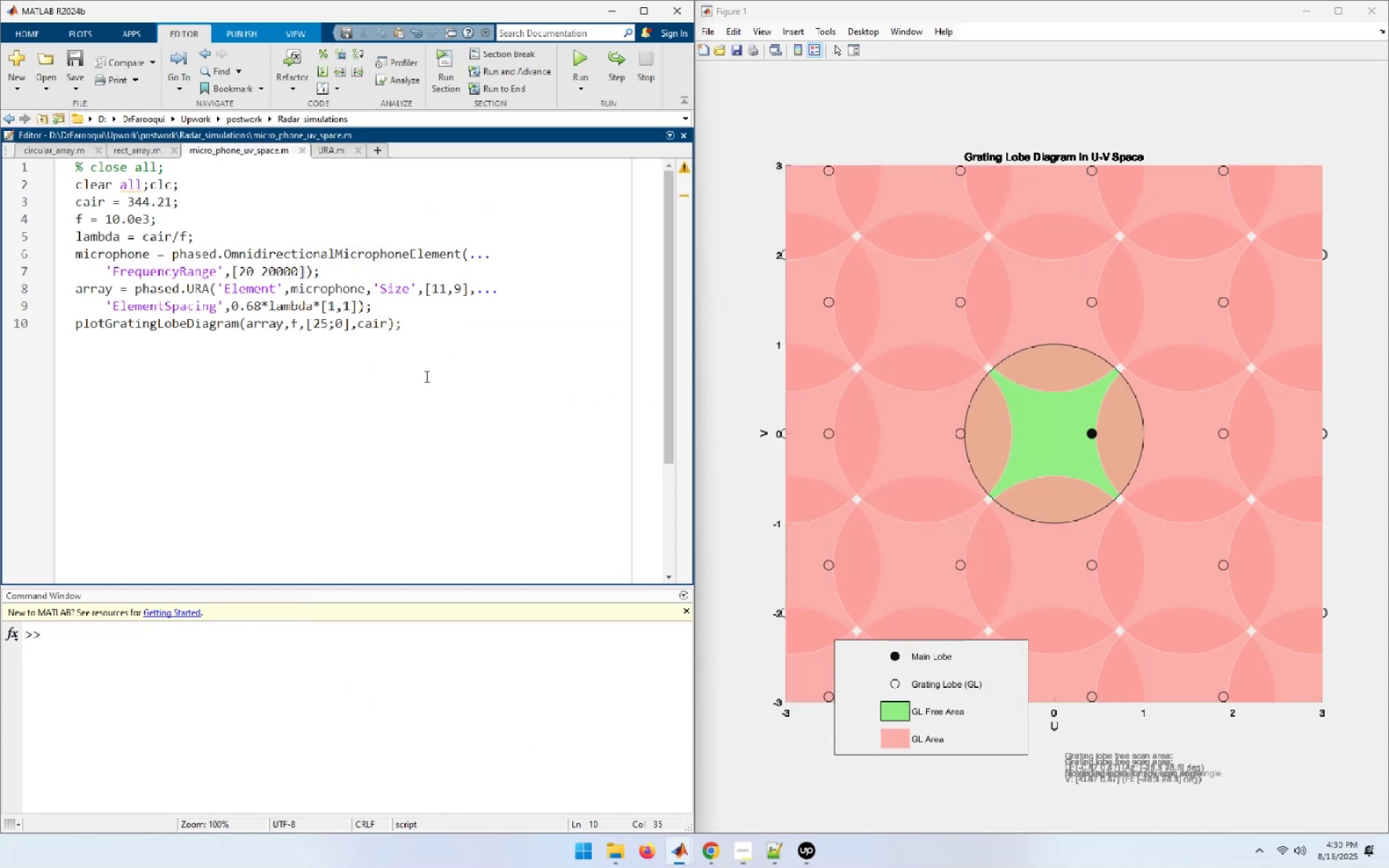 
wait(8.6)
 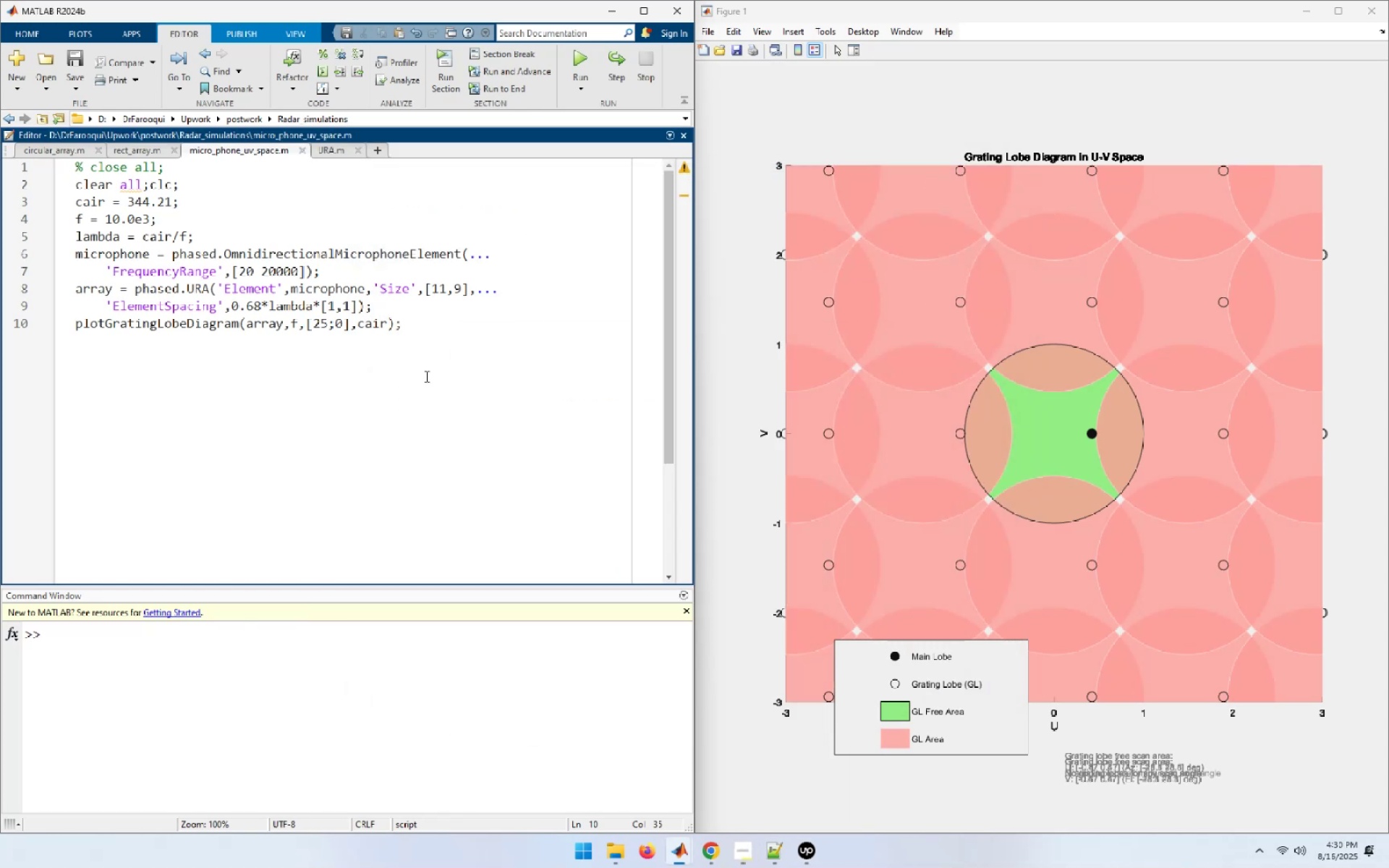 
left_click([415, 460])
 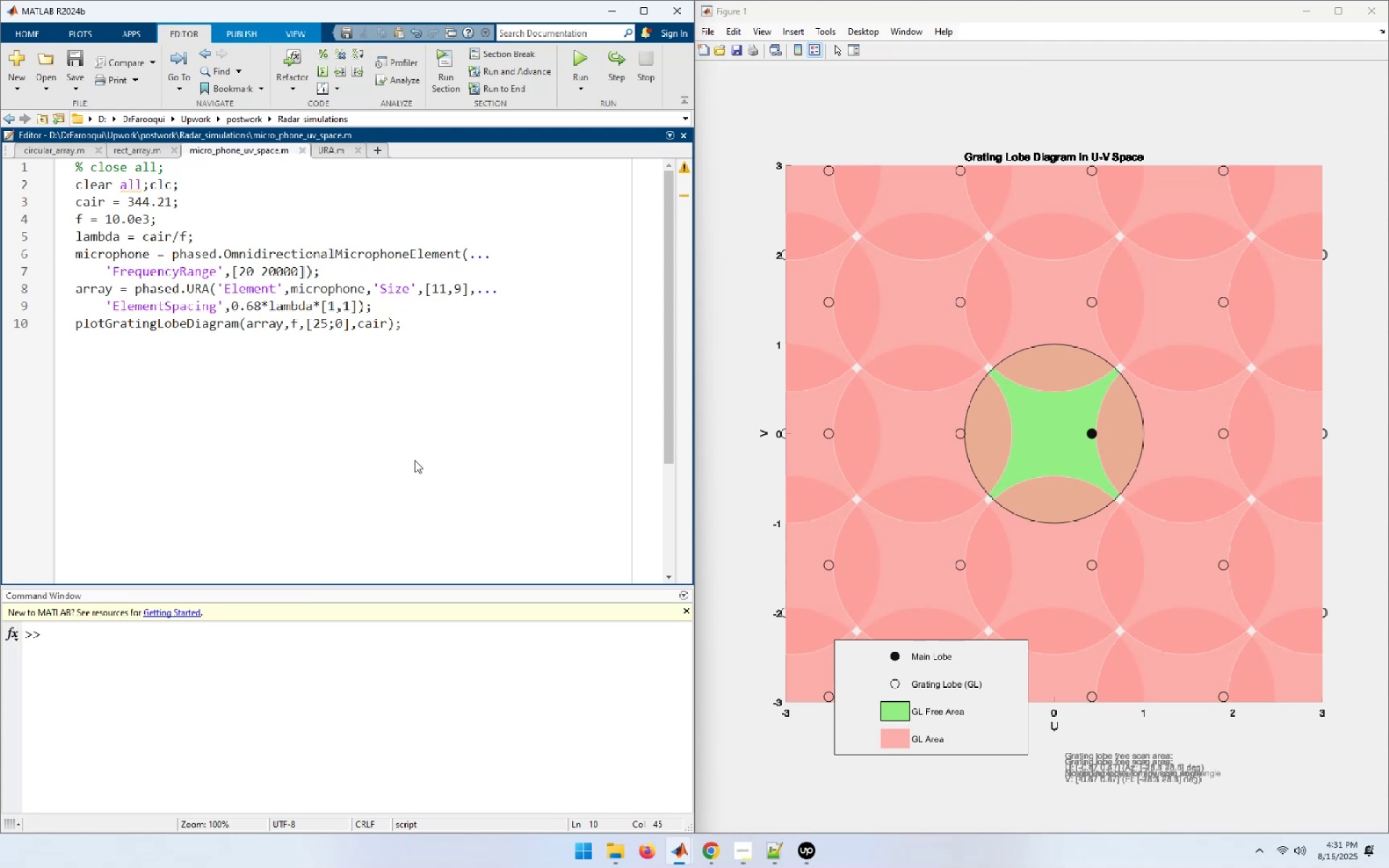 
wait(8.17)
 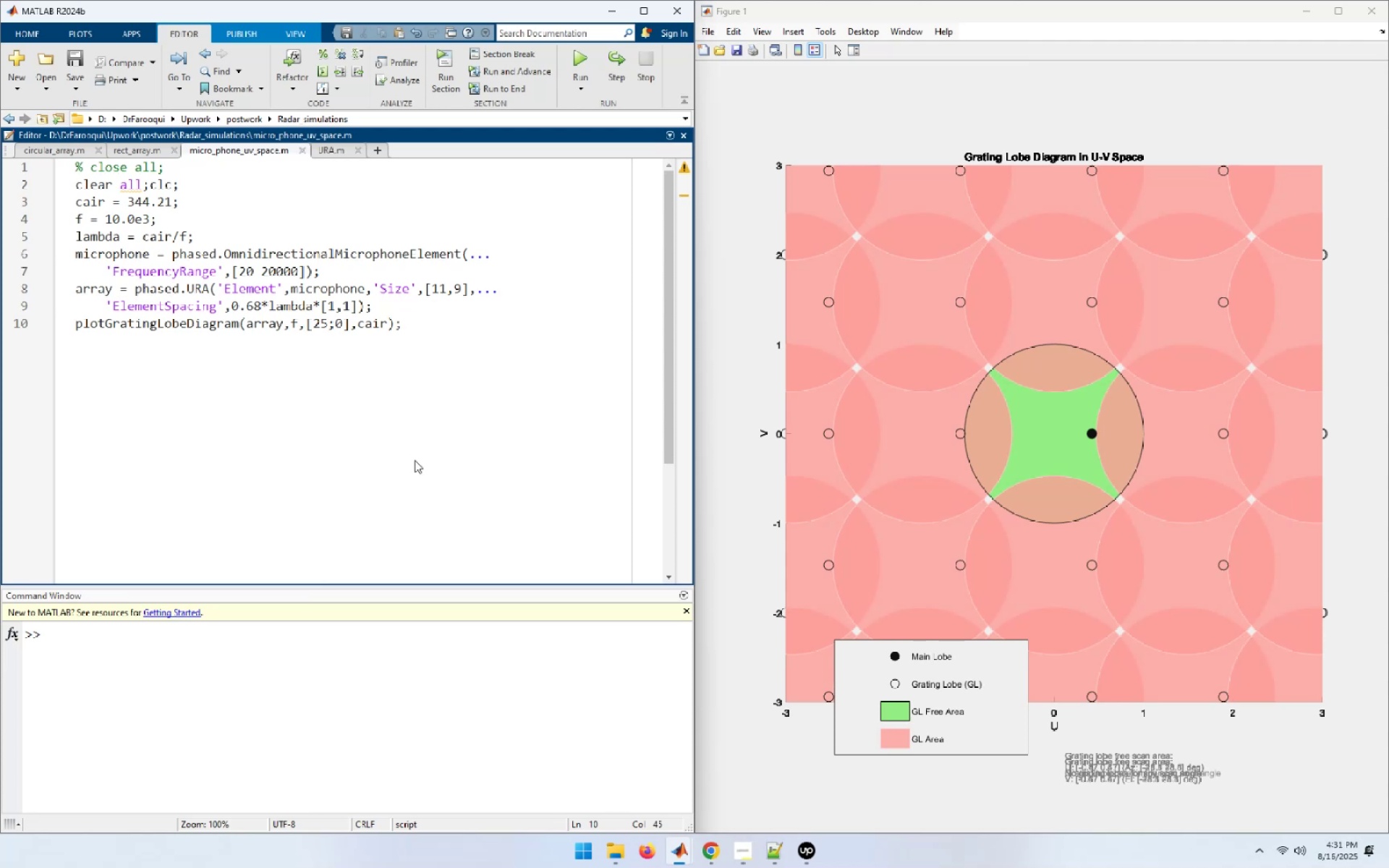 
left_click([336, 153])
 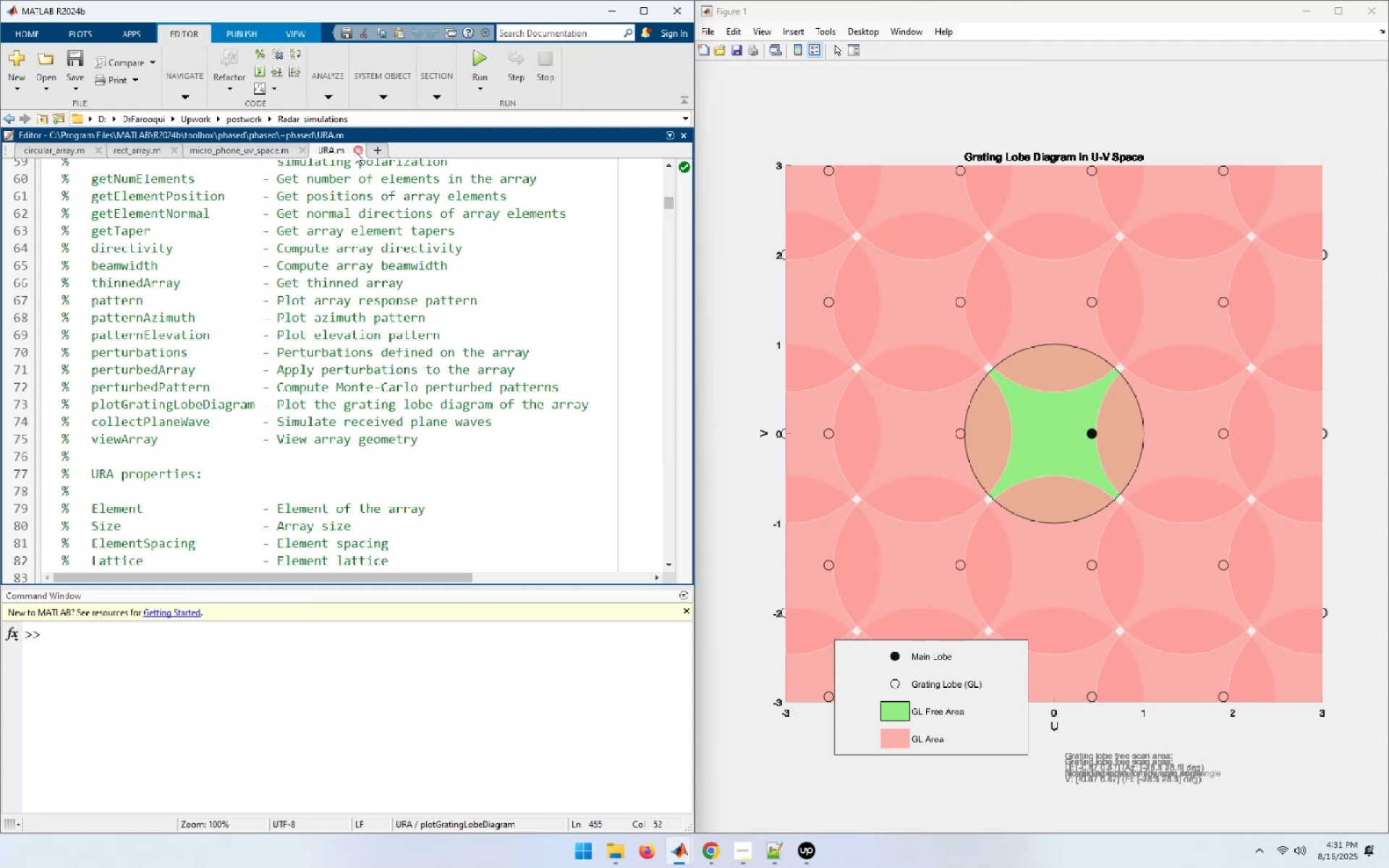 
left_click([355, 151])
 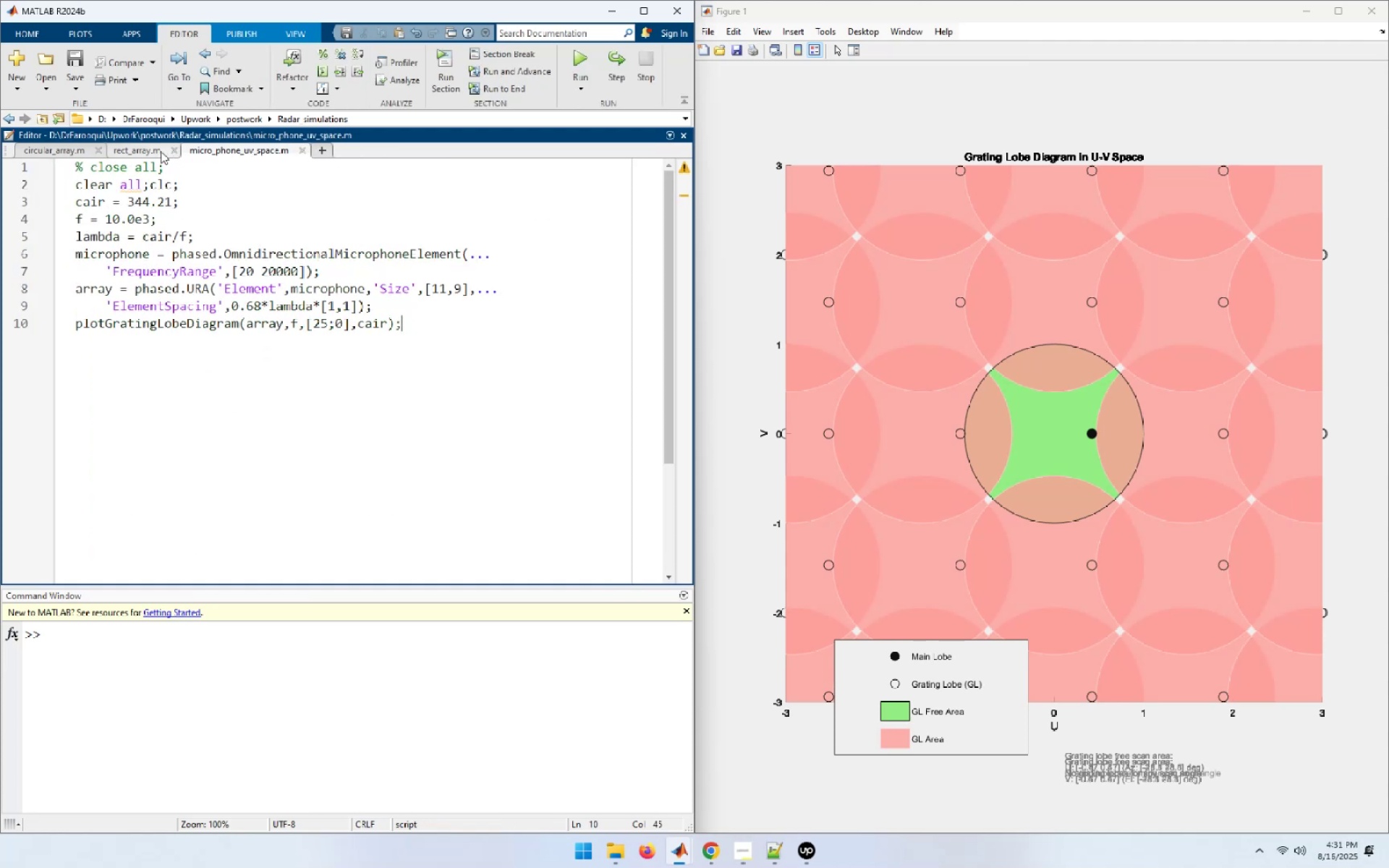 
left_click([154, 150])
 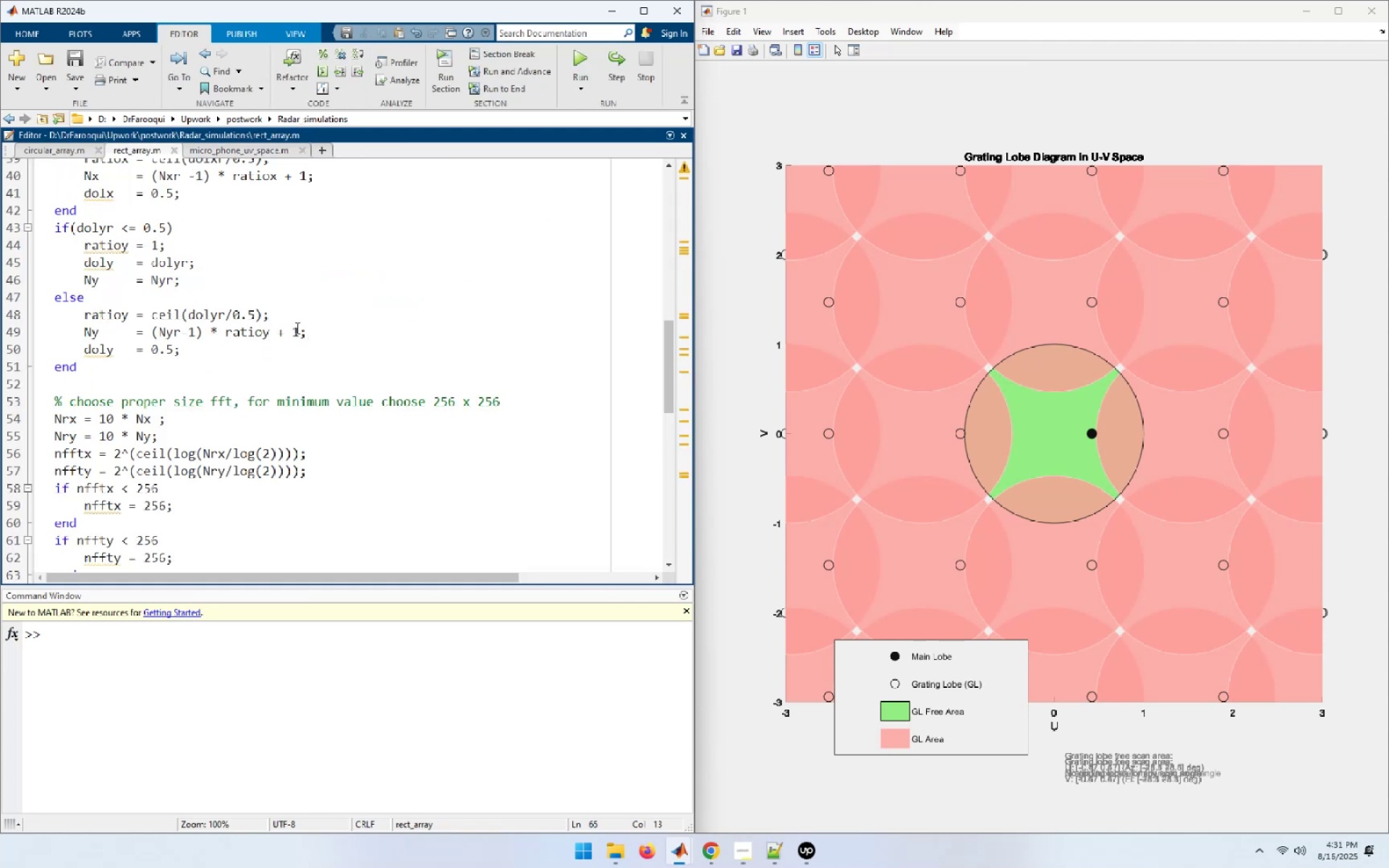 
left_click([410, 344])
 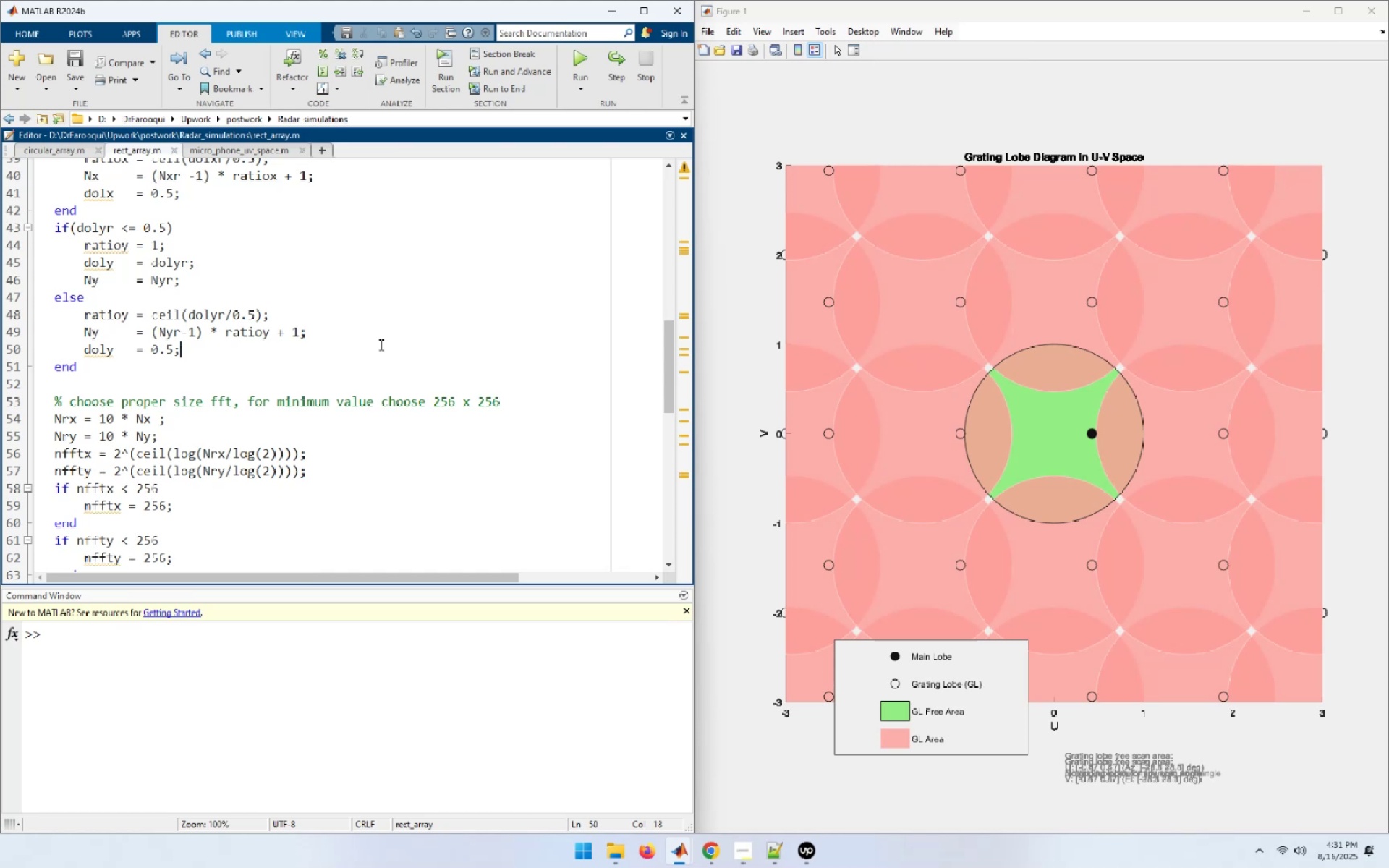 
wait(14.91)
 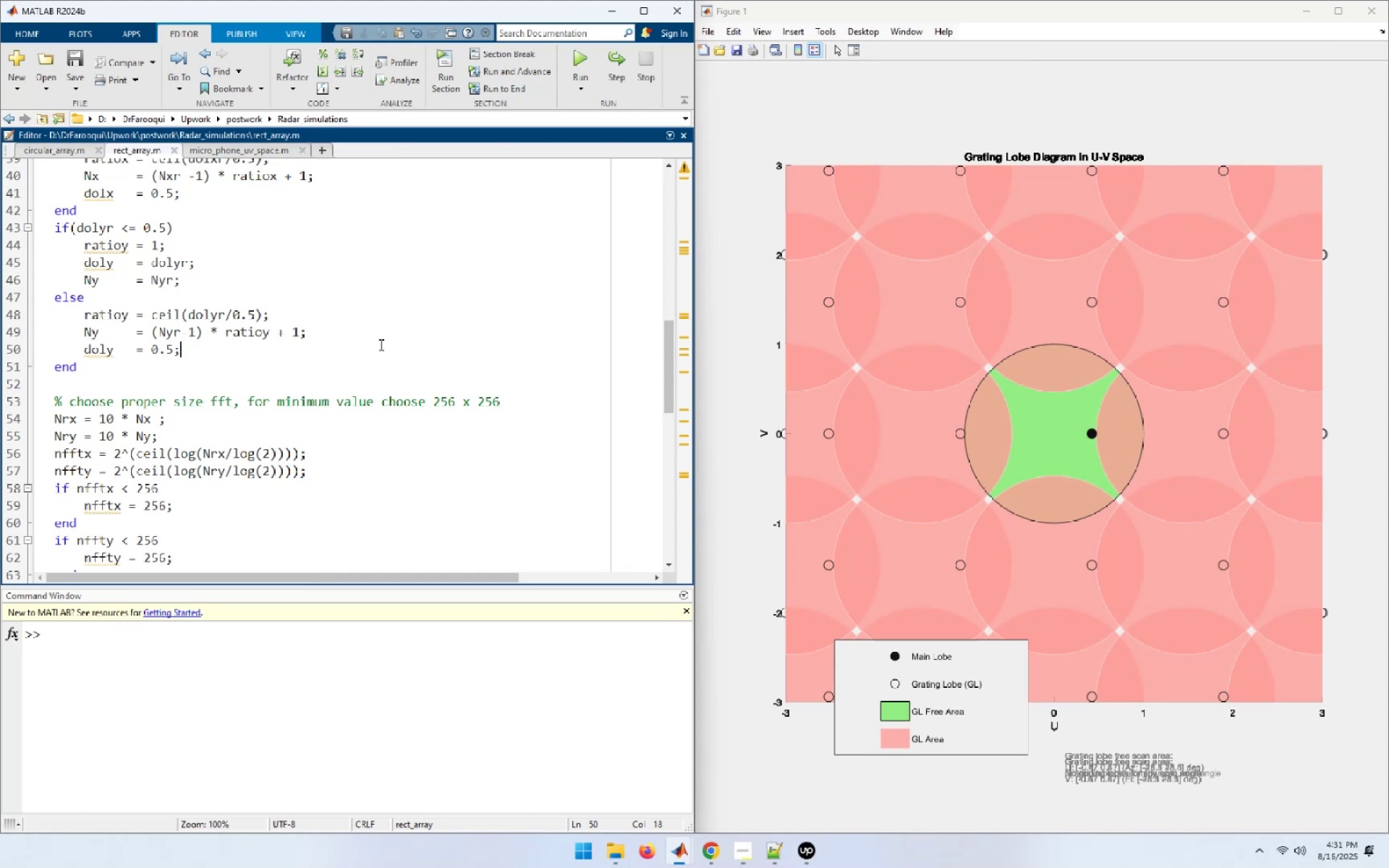 
left_click([379, 344])
 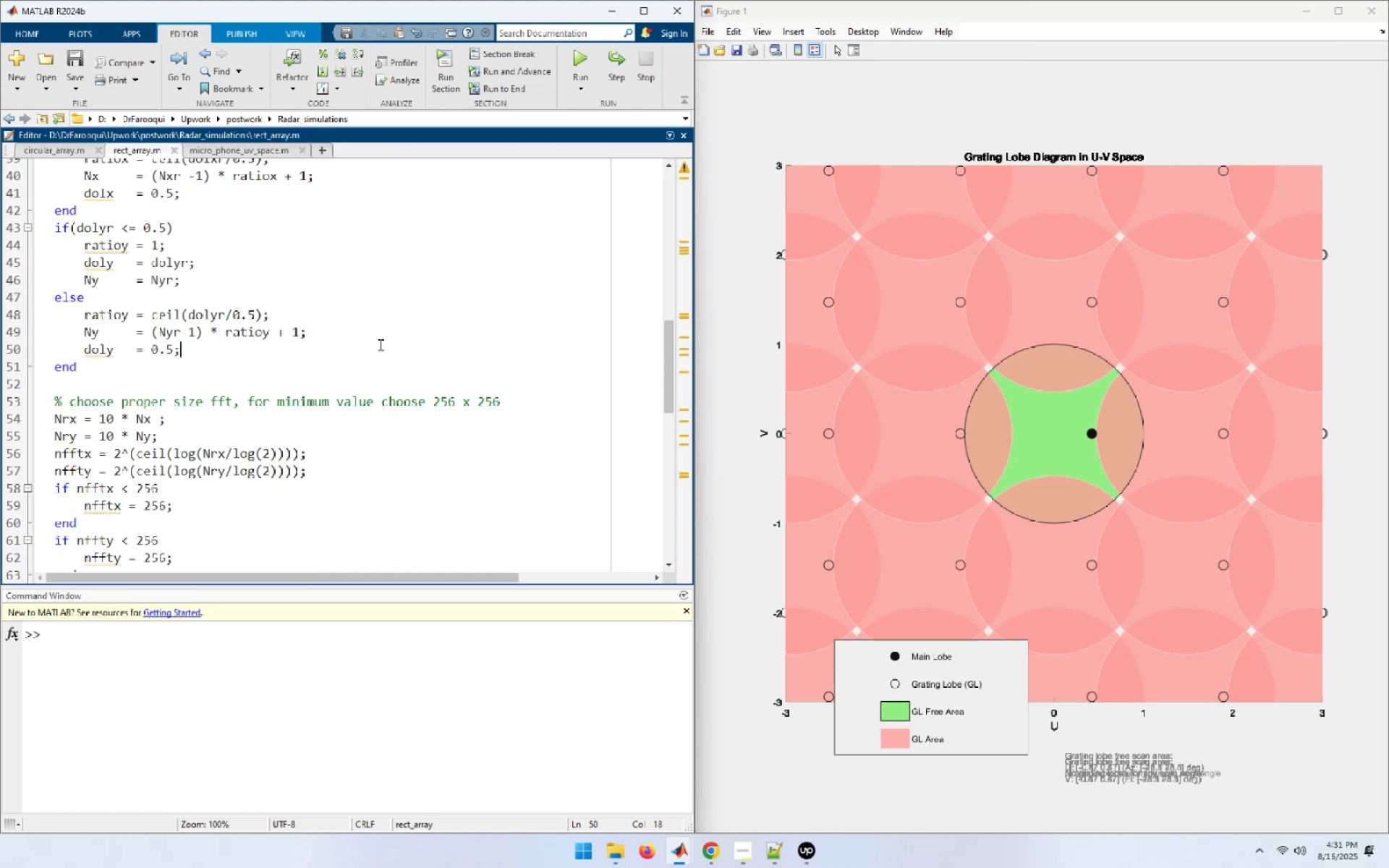 
scroll: coordinate [379, 344], scroll_direction: down, amount: 7.0
 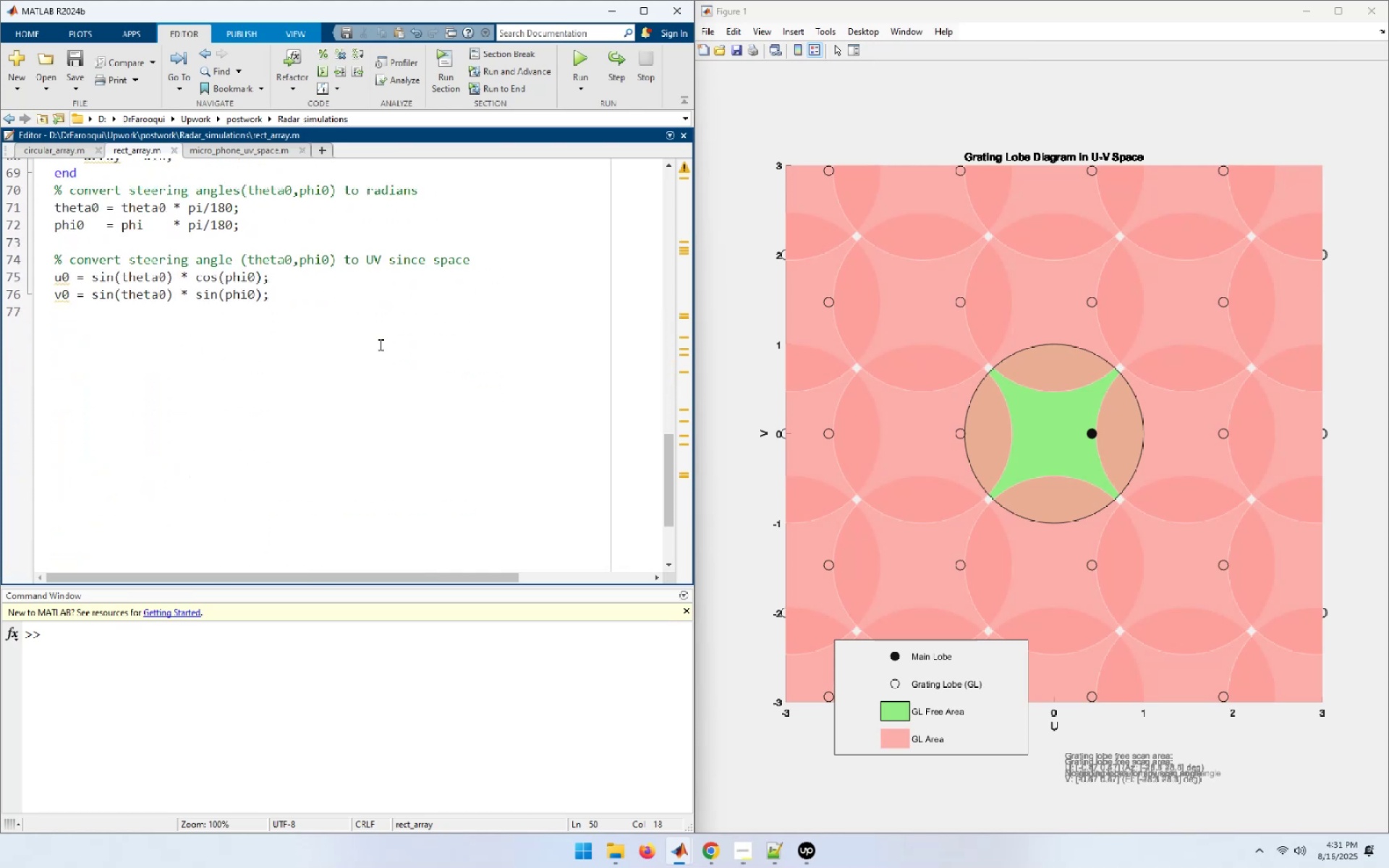 
scroll: coordinate [379, 344], scroll_direction: up, amount: 2.0
 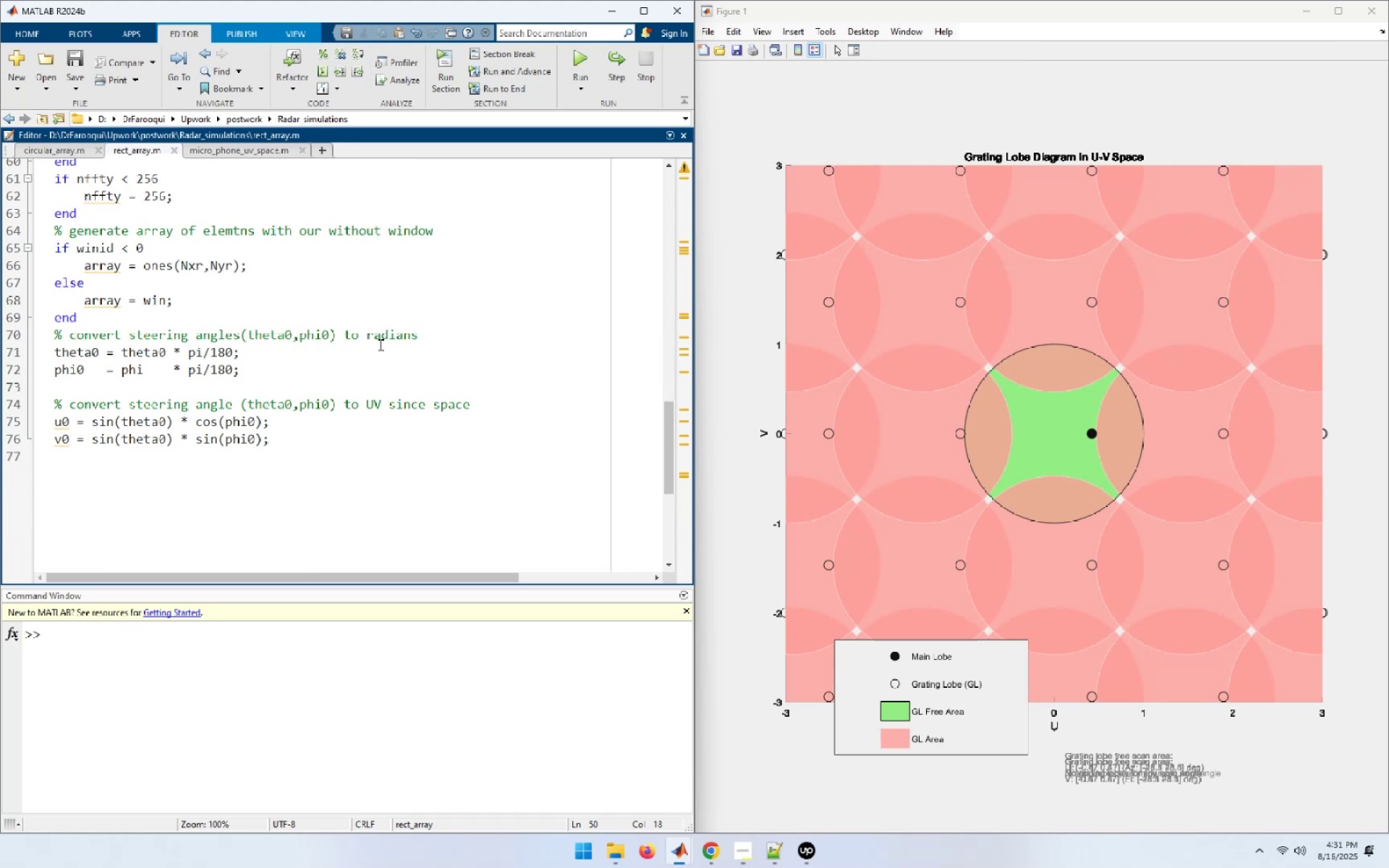 
wait(8.75)
 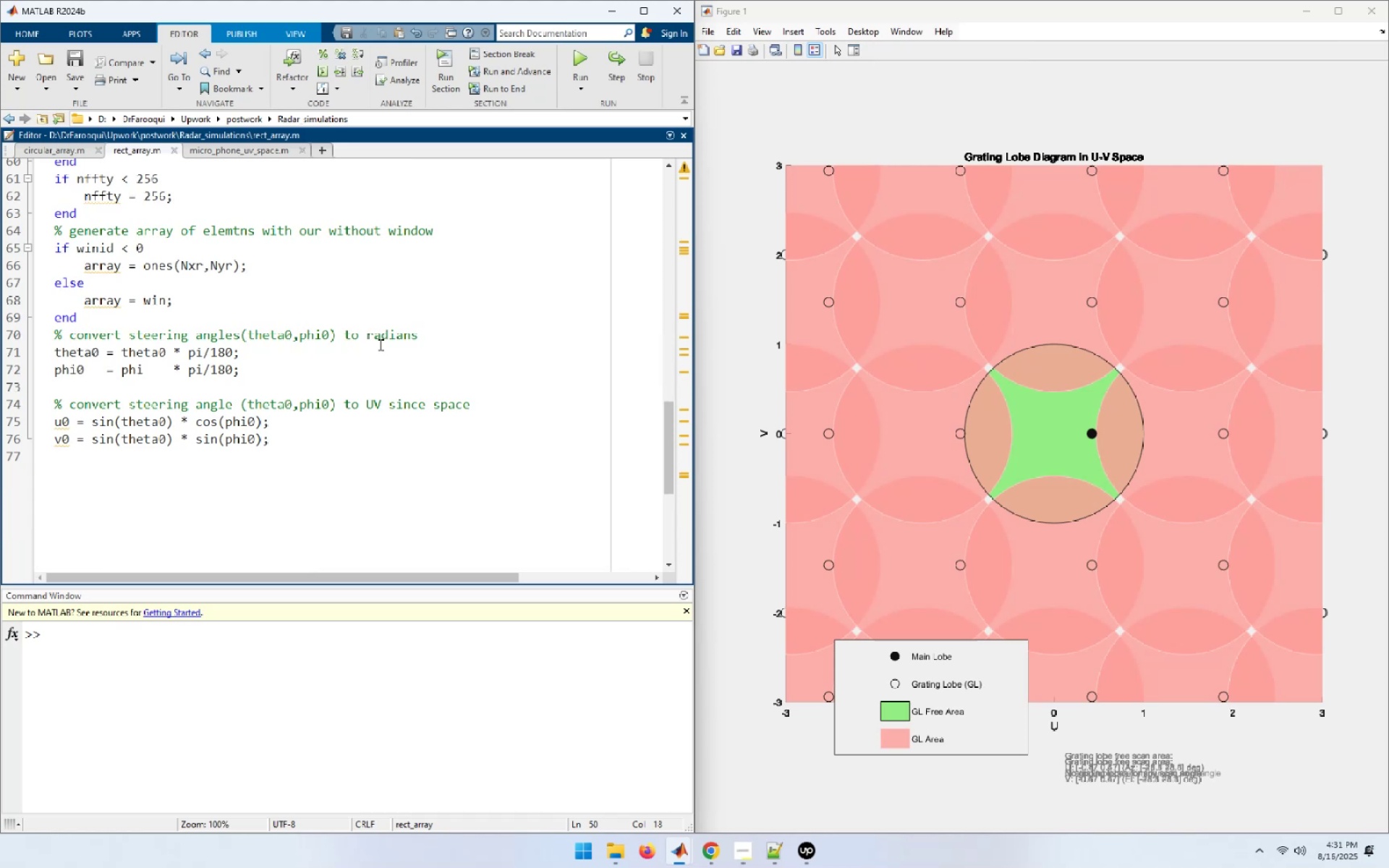 
left_click([319, 465])
 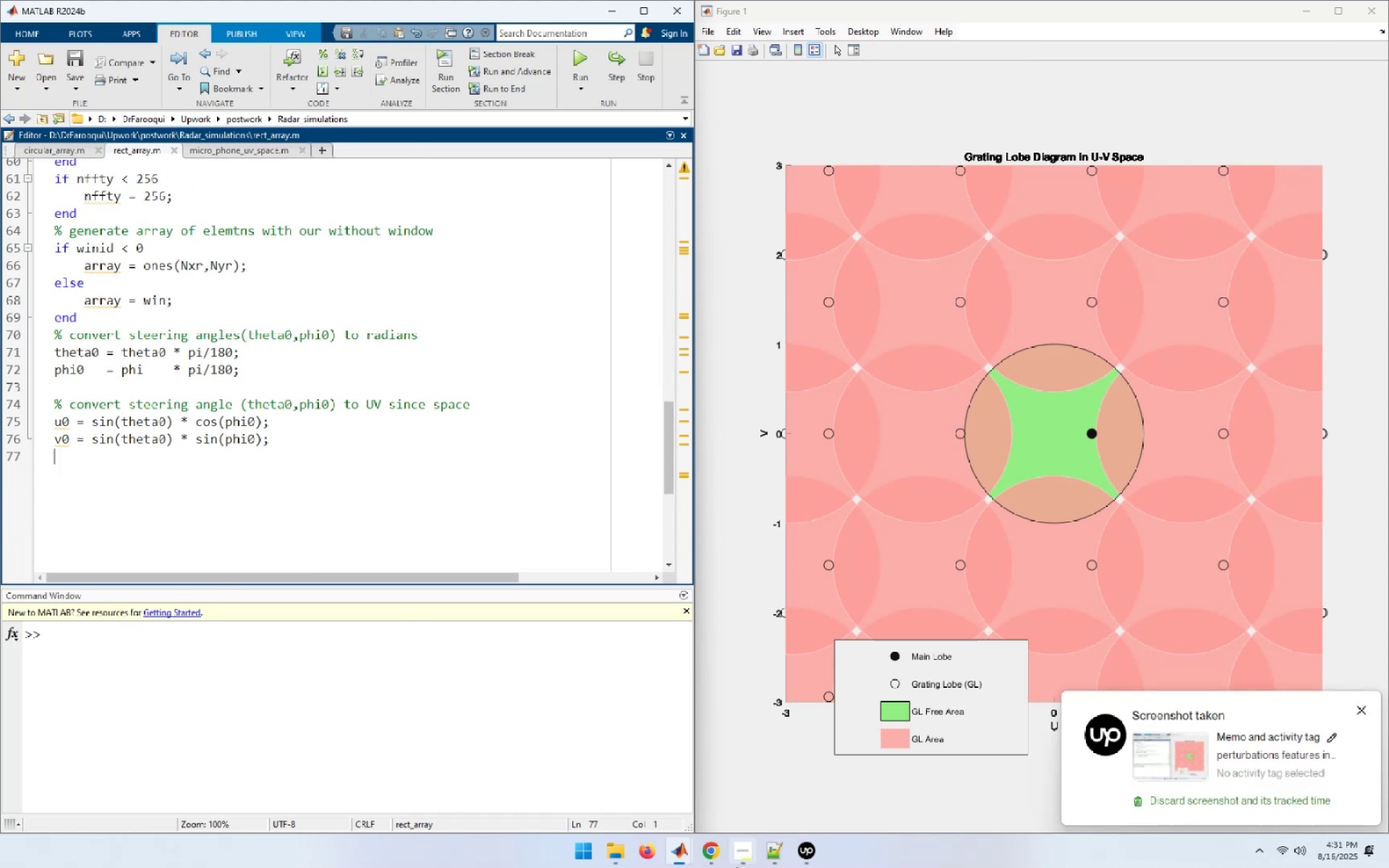 
left_click([718, 866])
 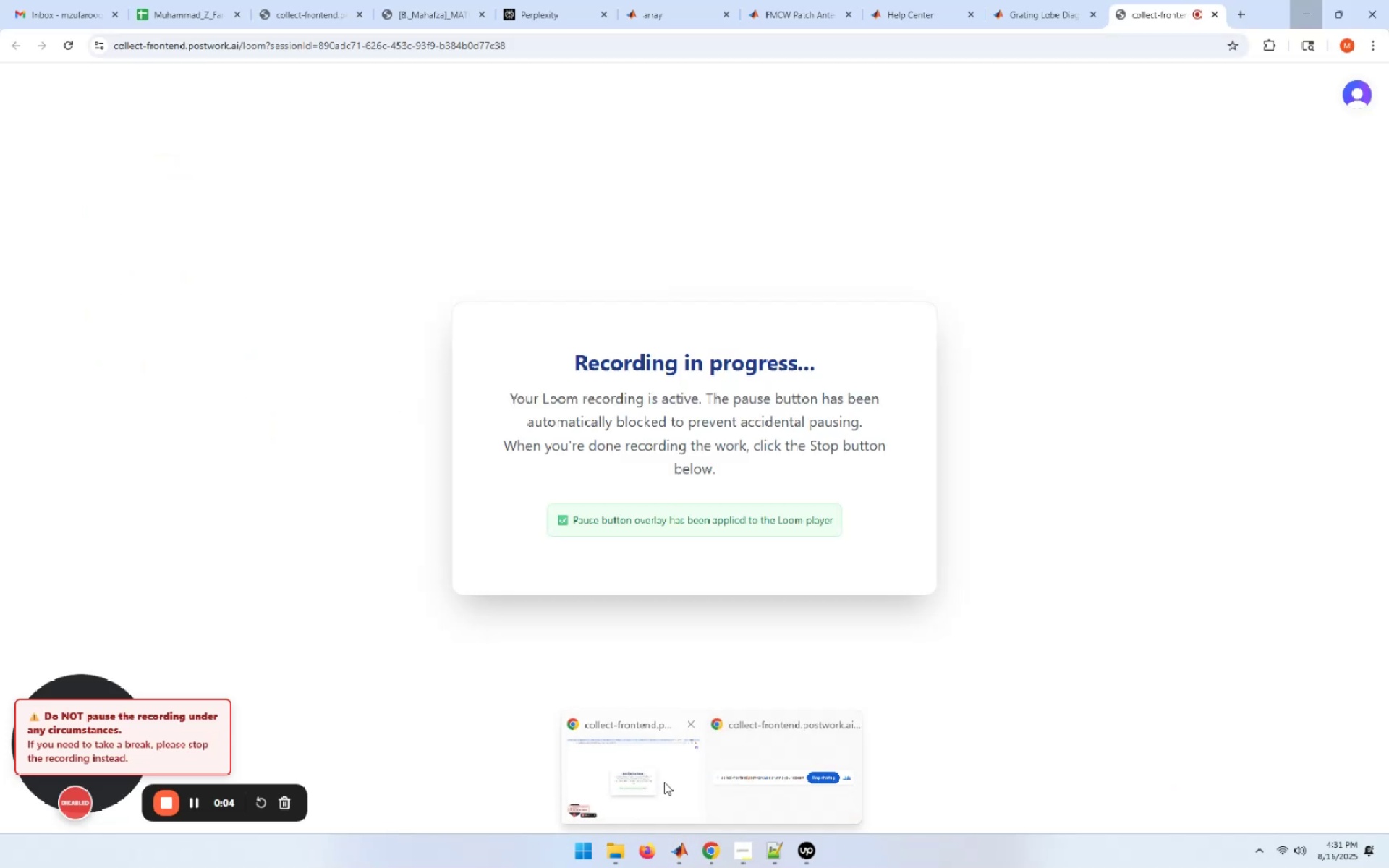 
left_click([664, 782])
 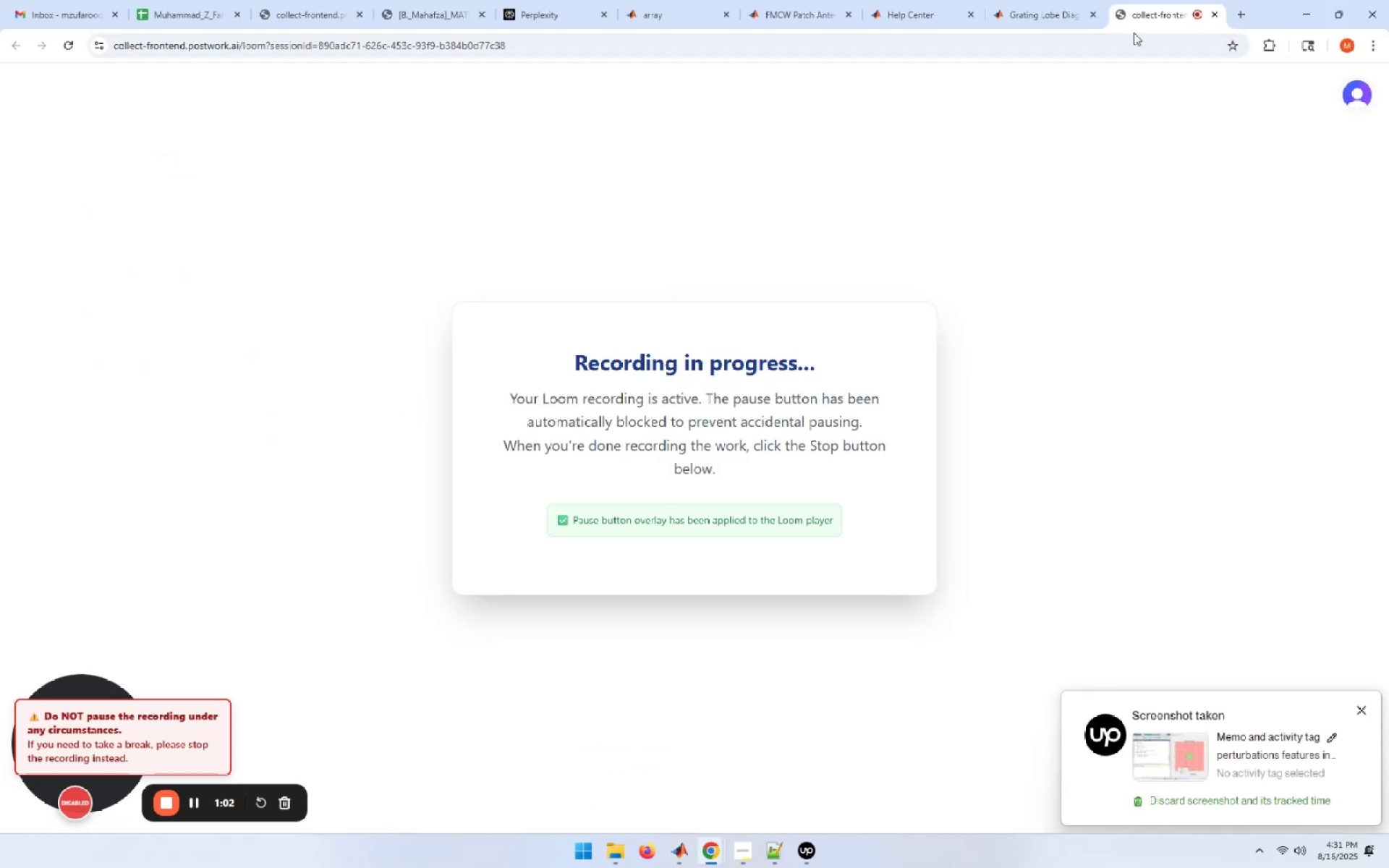 
left_click_drag(start_coordinate=[1163, 14], to_coordinate=[428, 24])
 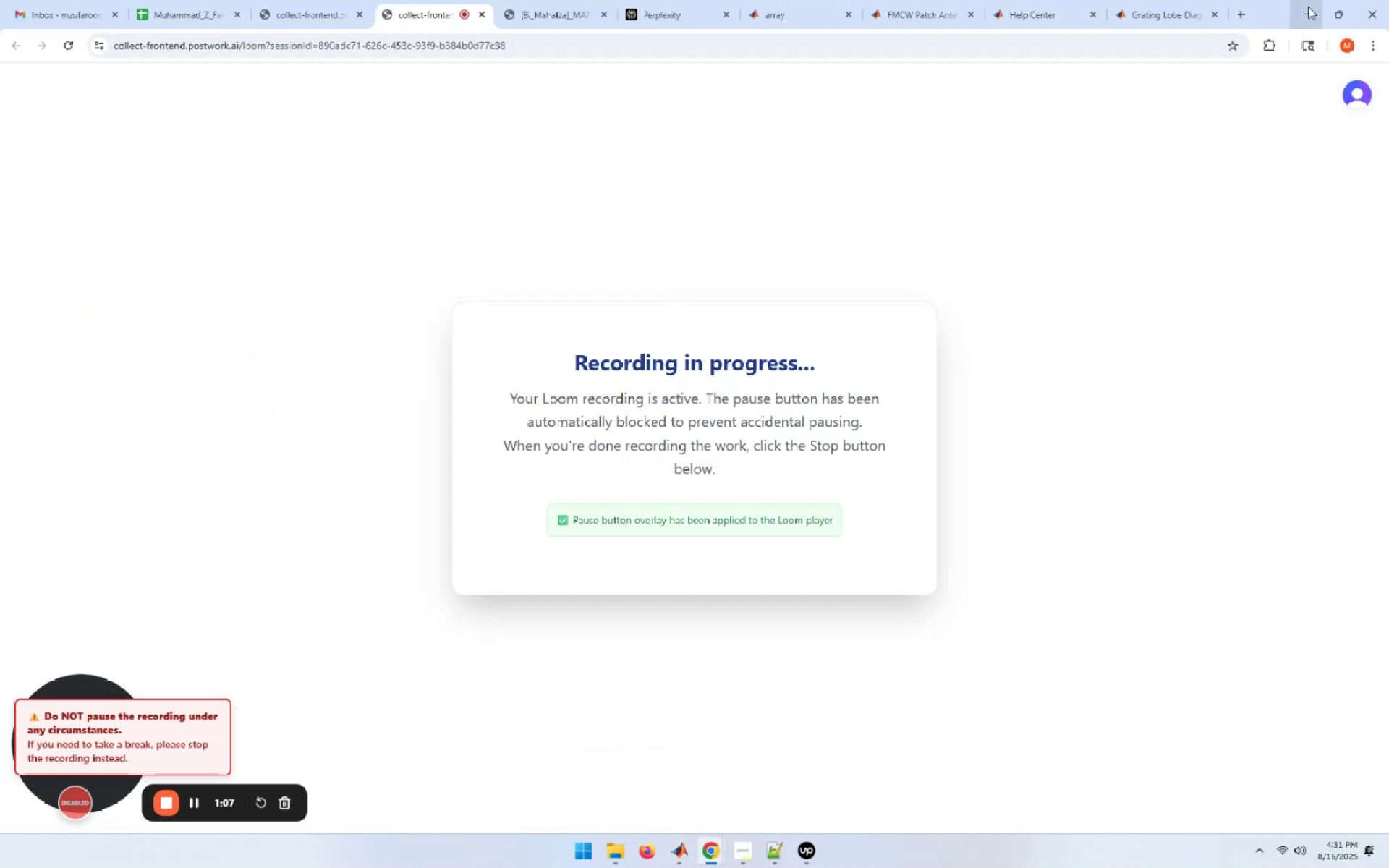 
left_click([1308, 7])
 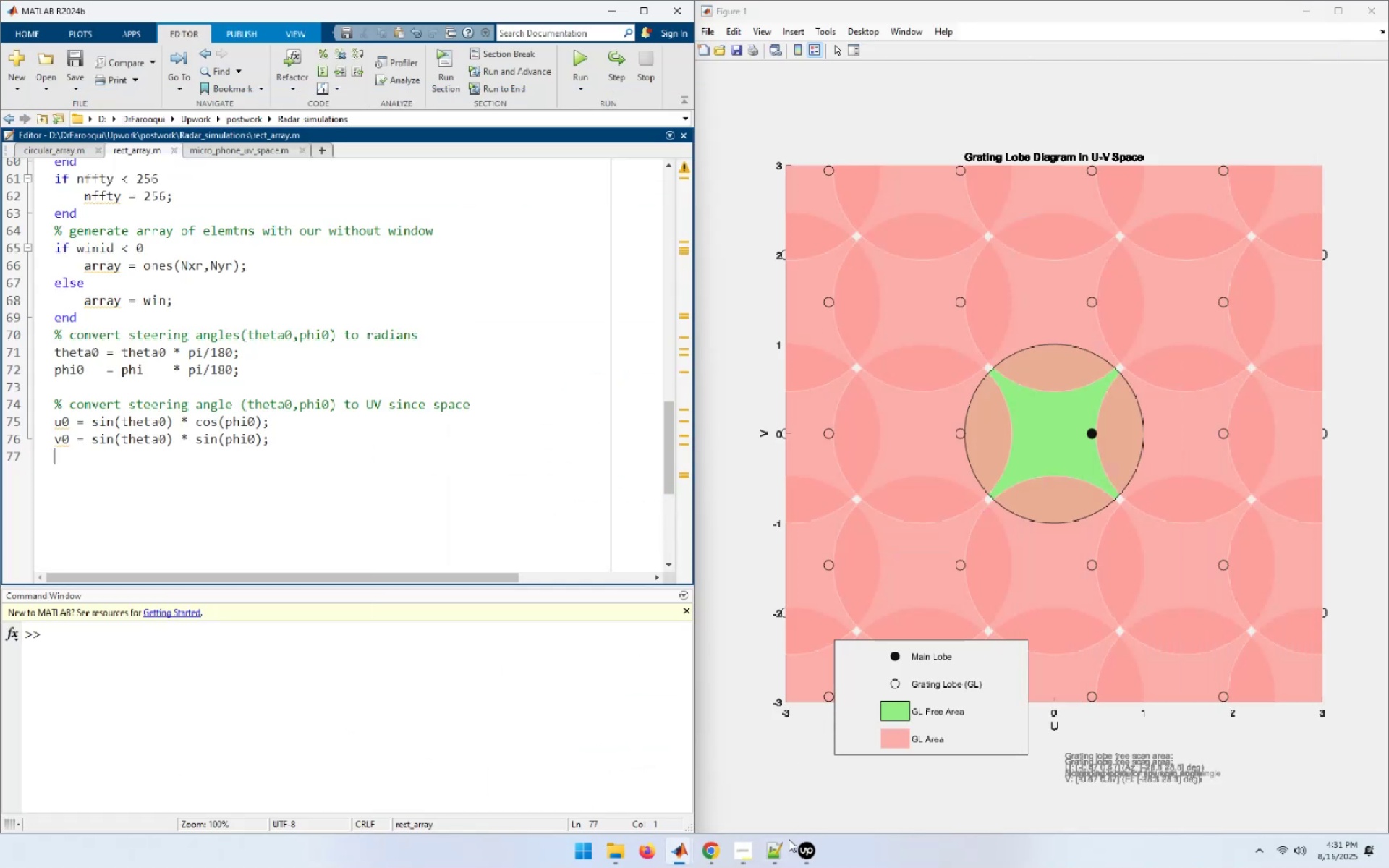 
left_click([736, 852])
 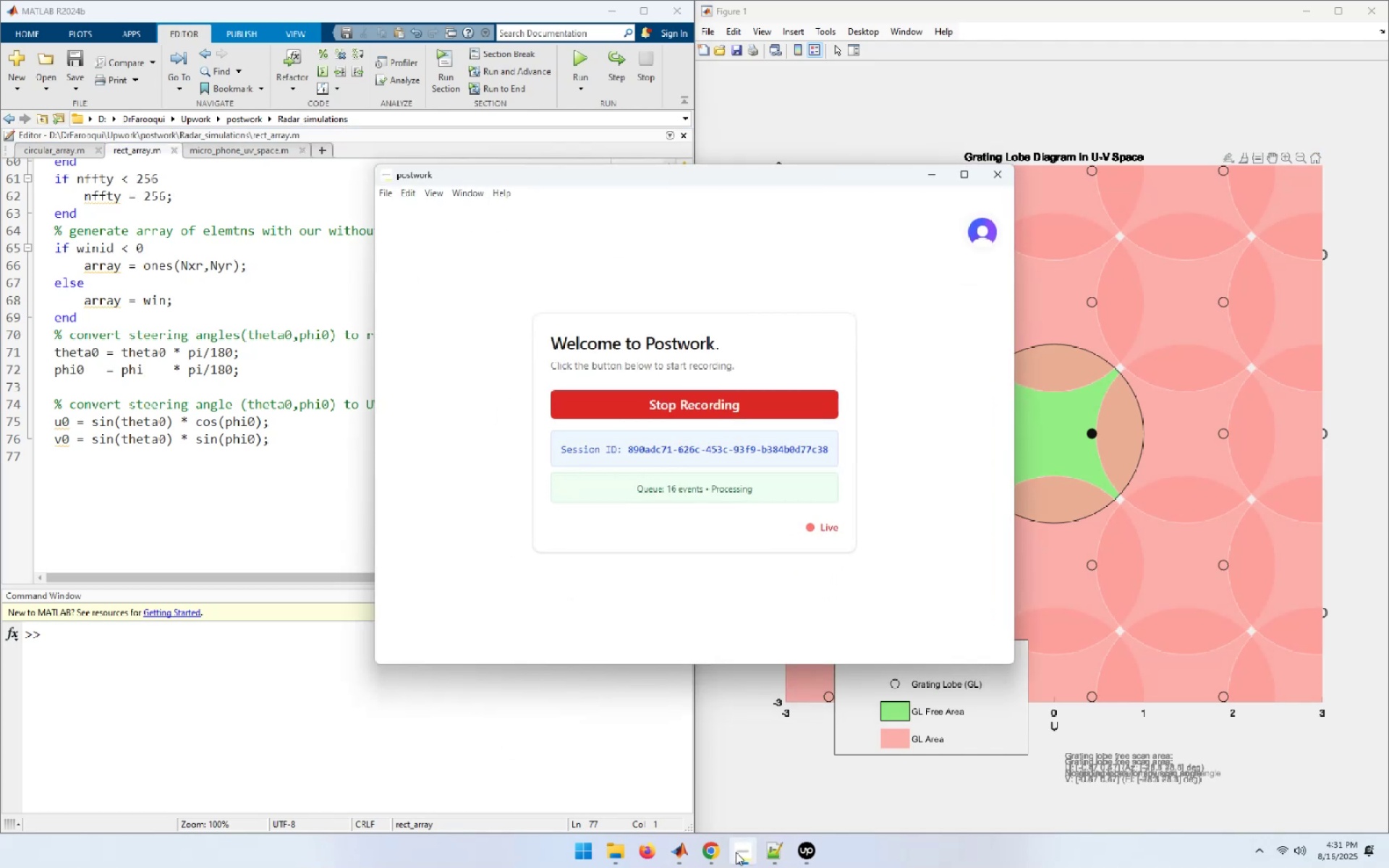 
left_click([736, 852])
 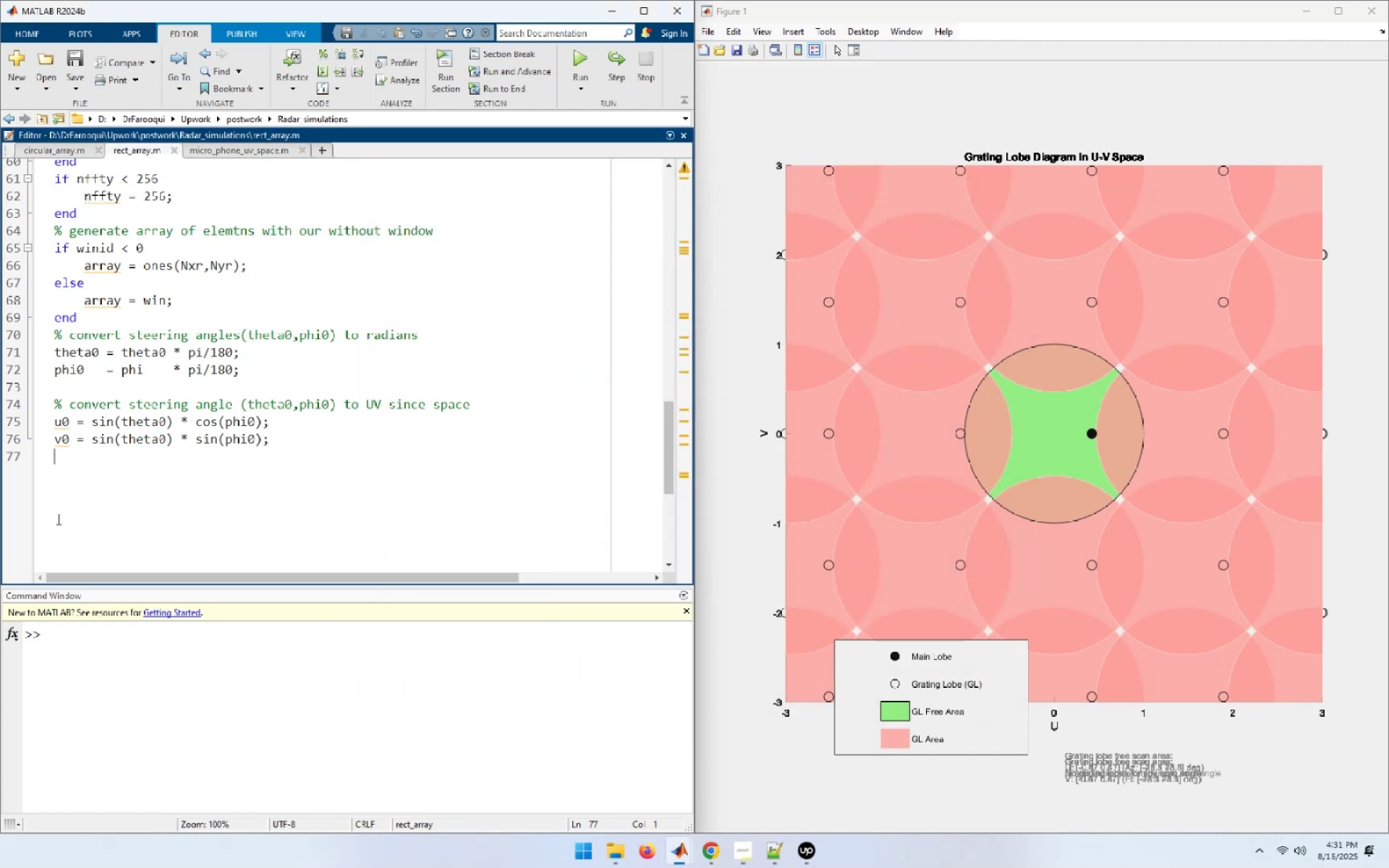 
left_click([58, 477])
 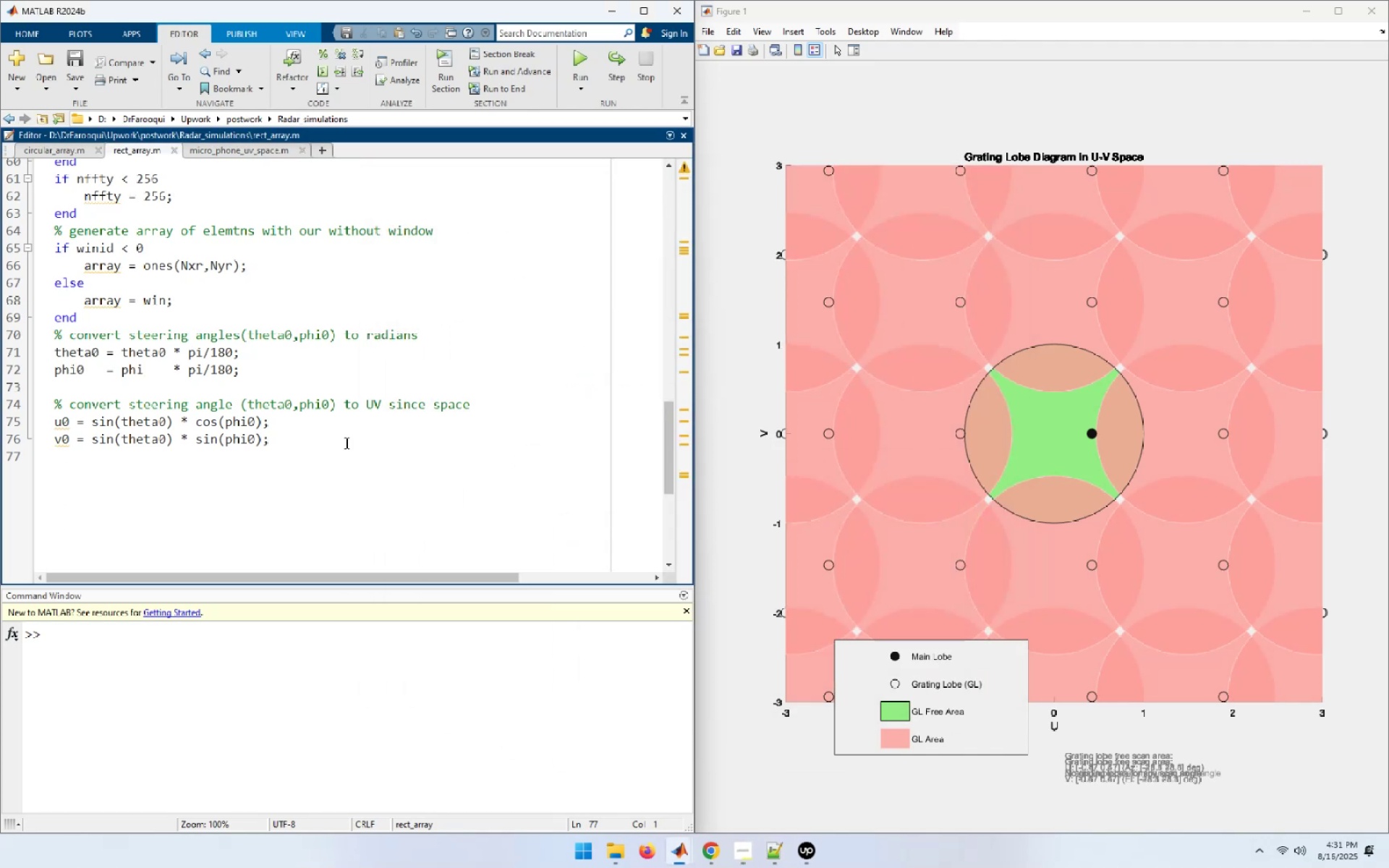 
wait(8.97)
 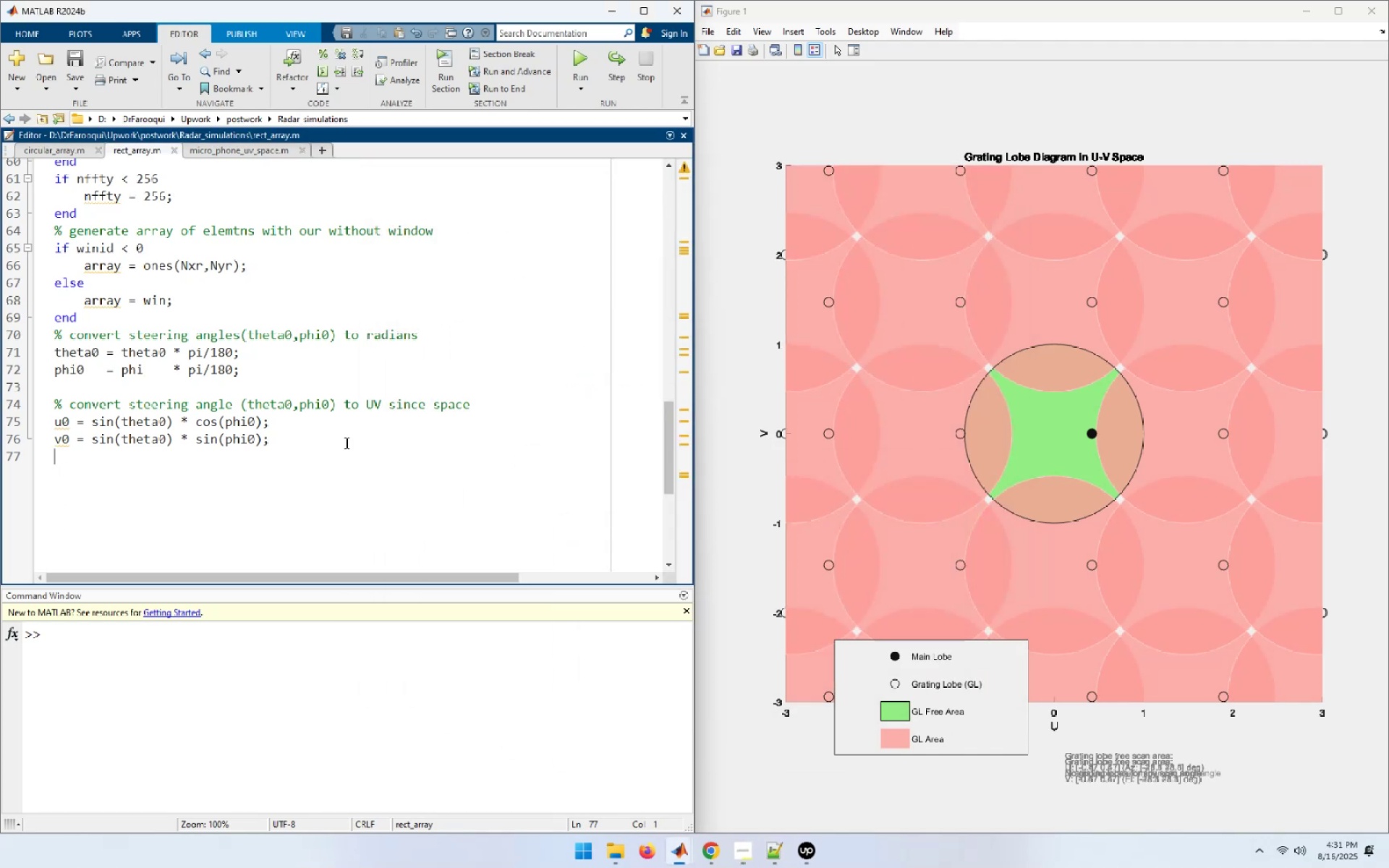 
type(% user formula thetal = ()
 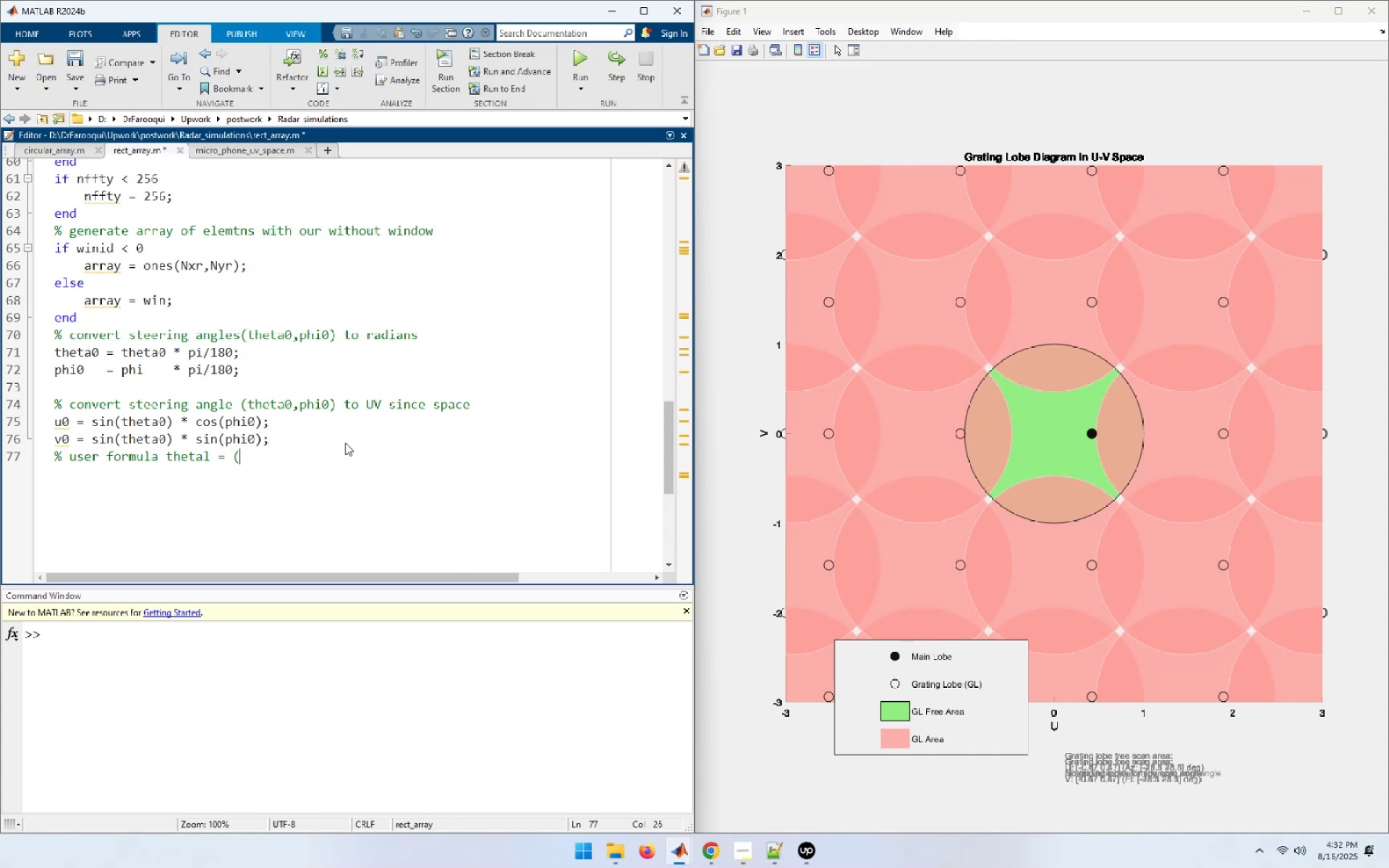 
wait(10.18)
 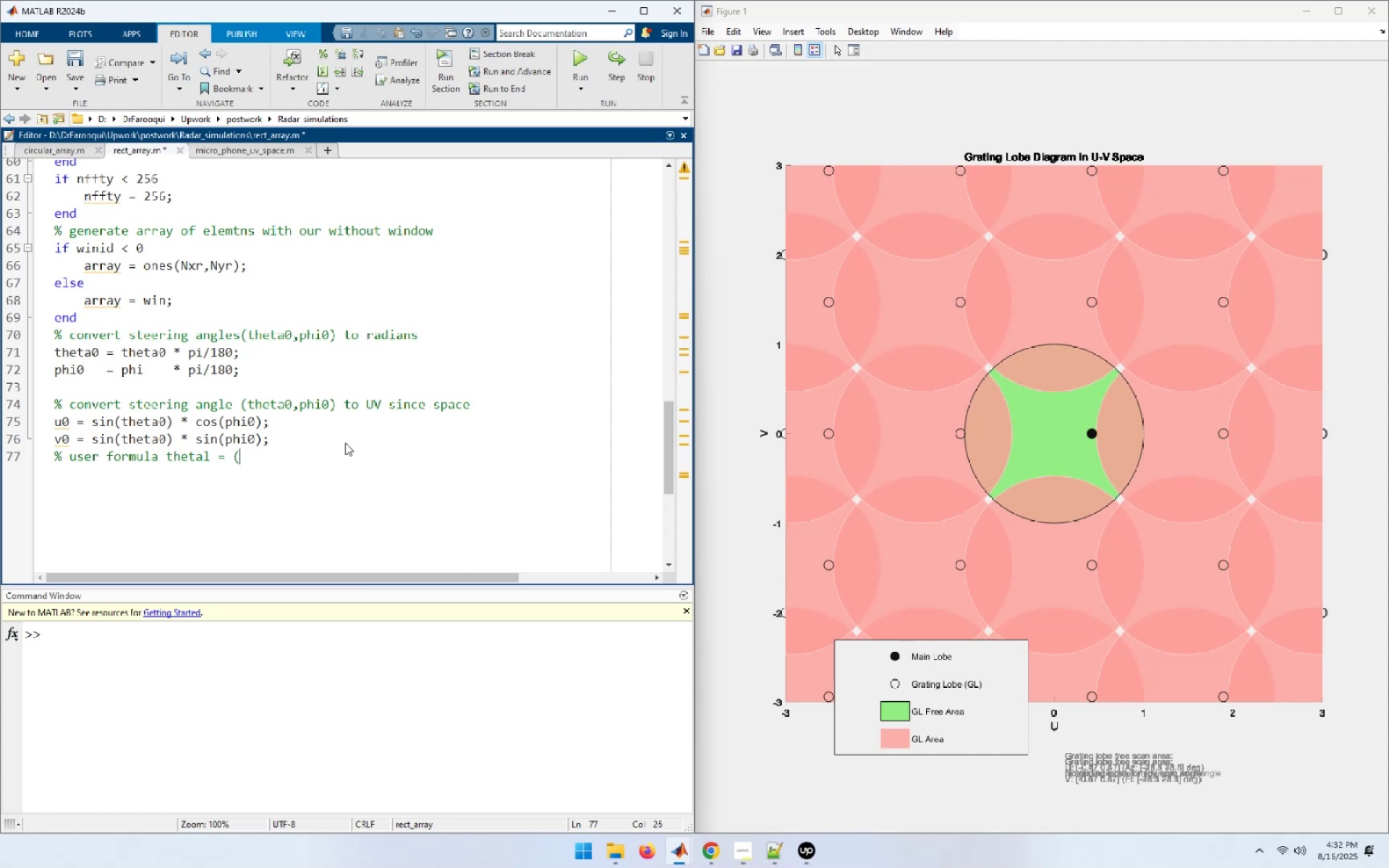 
type([Home][Delete]if nbits < 0-)
key(Backspace)
 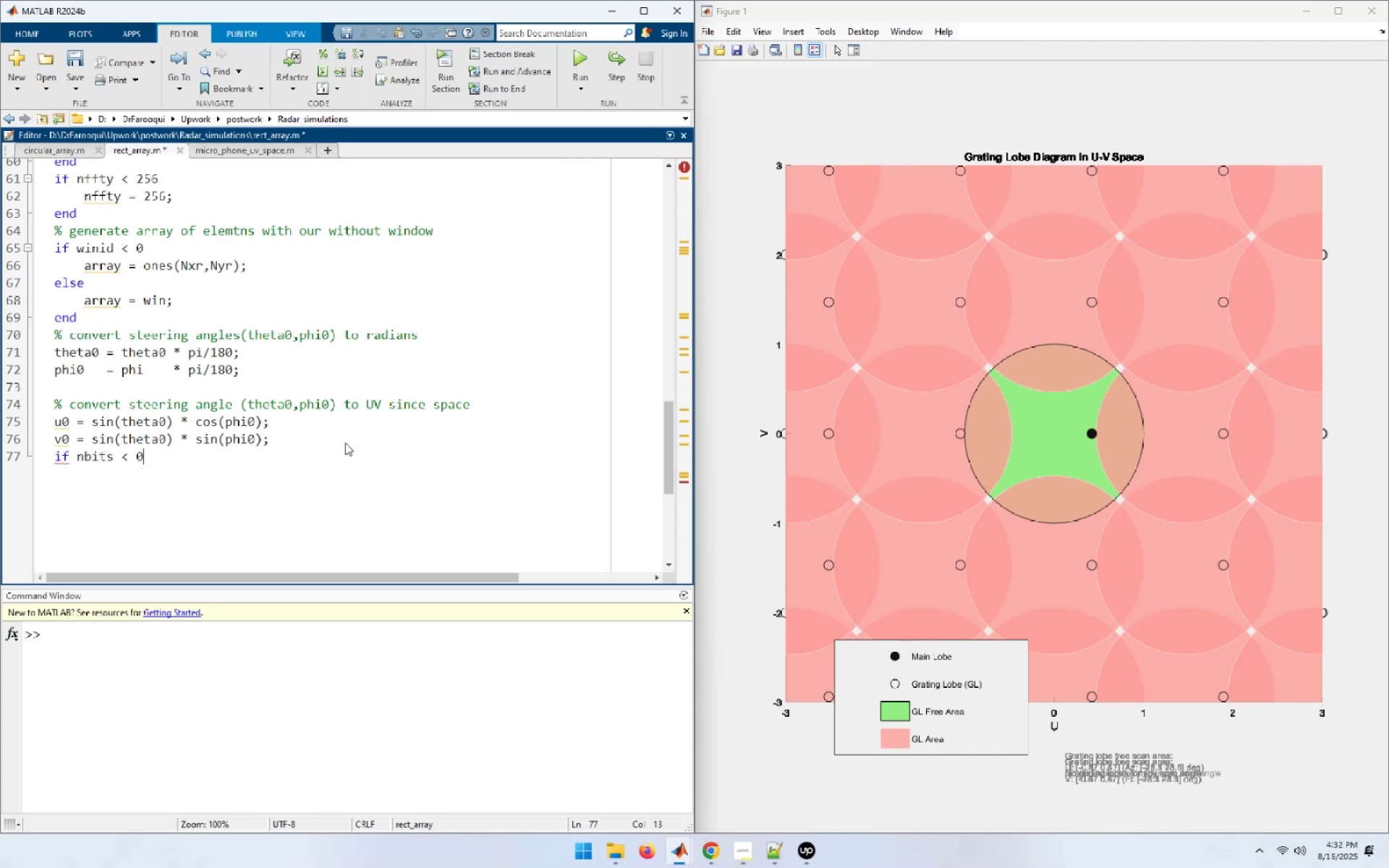 
key(Enter)
 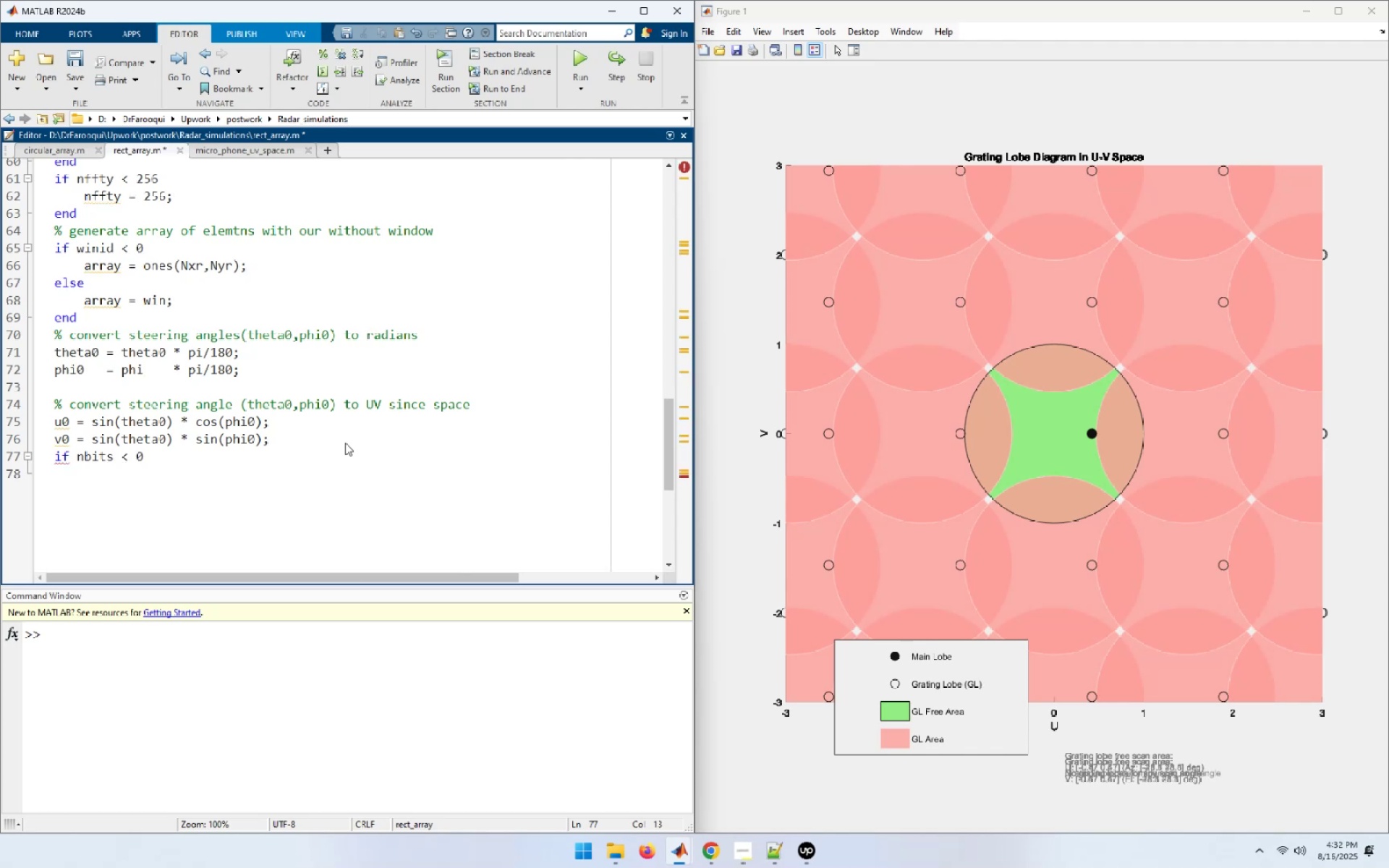 
type(phasem = exp(i * 2 * pi * o)
key(Backspace)
type(dolx * u0 .* nx * ratiox;)
key(Backspace)
type([End];[Home][End])
 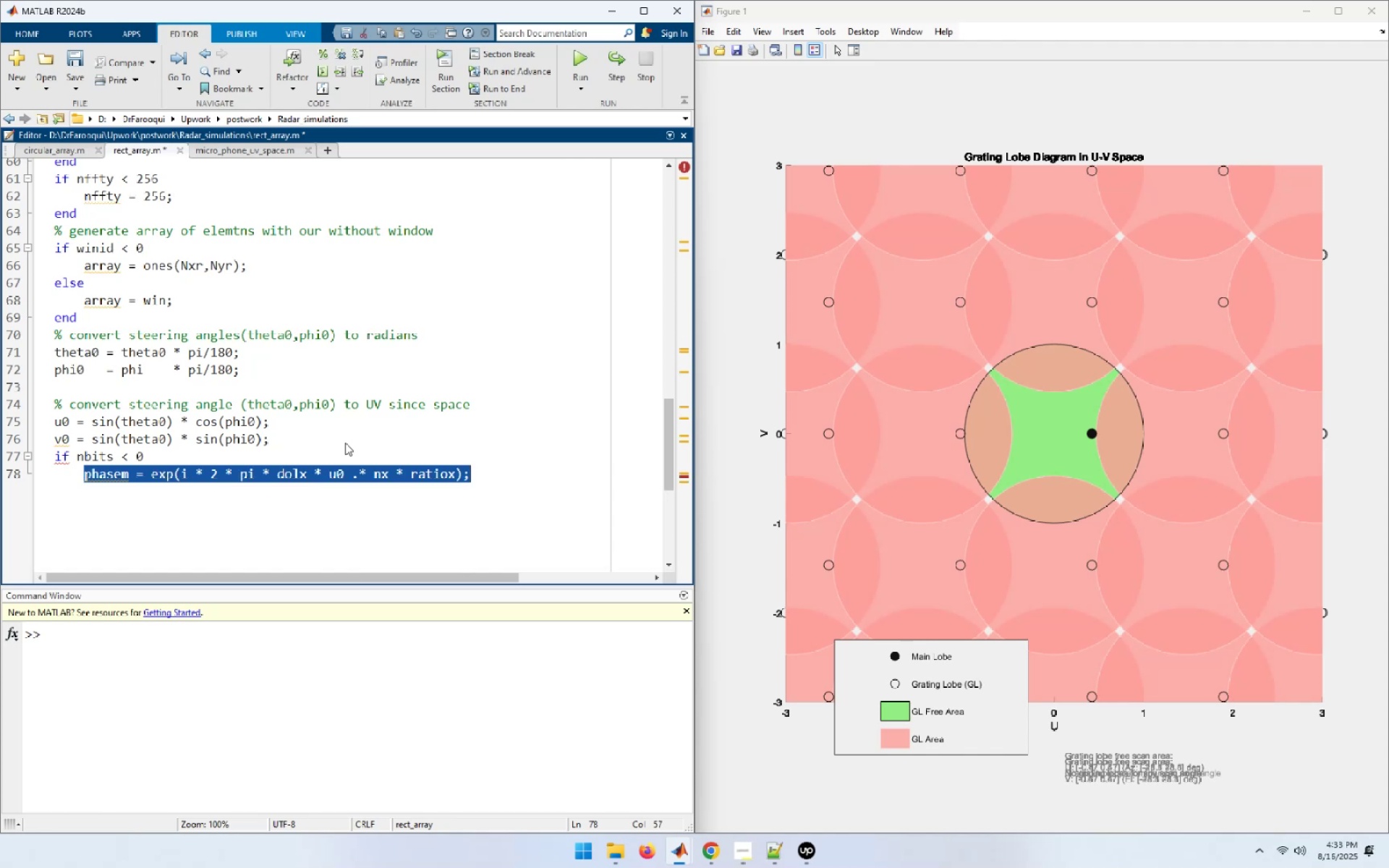 
key(Control+C)
 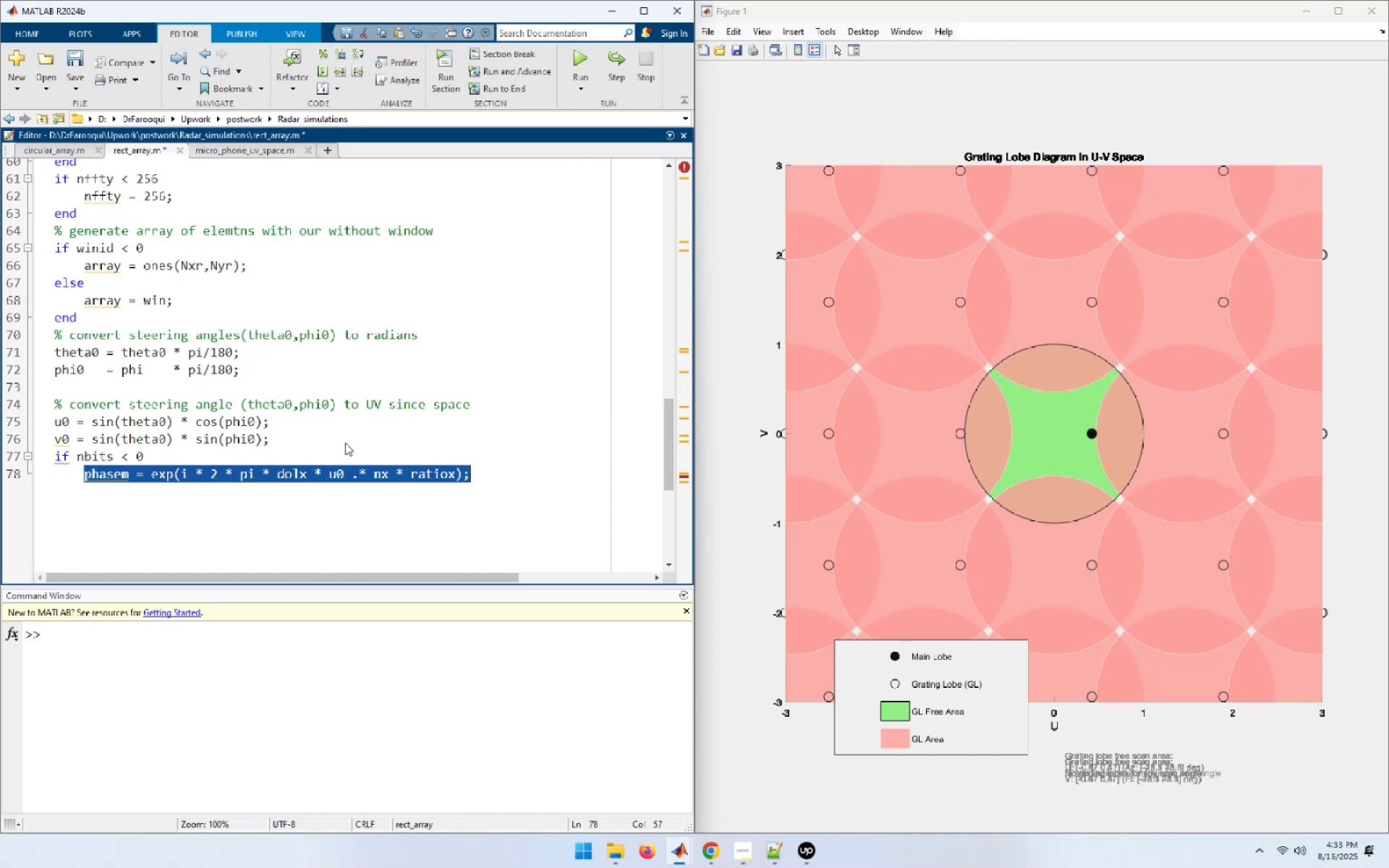 
key(End)
 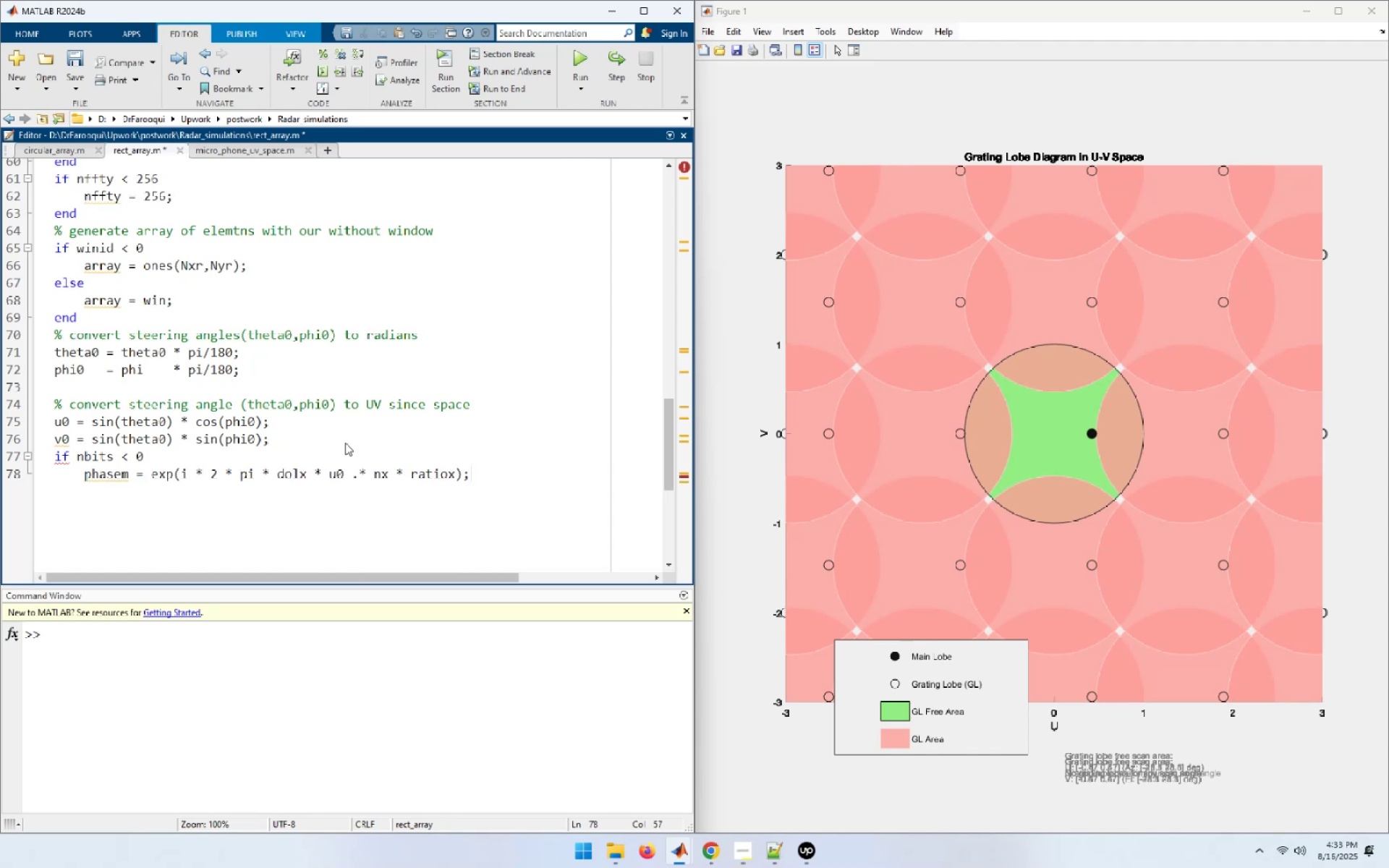 
key(NumpadEnter)
 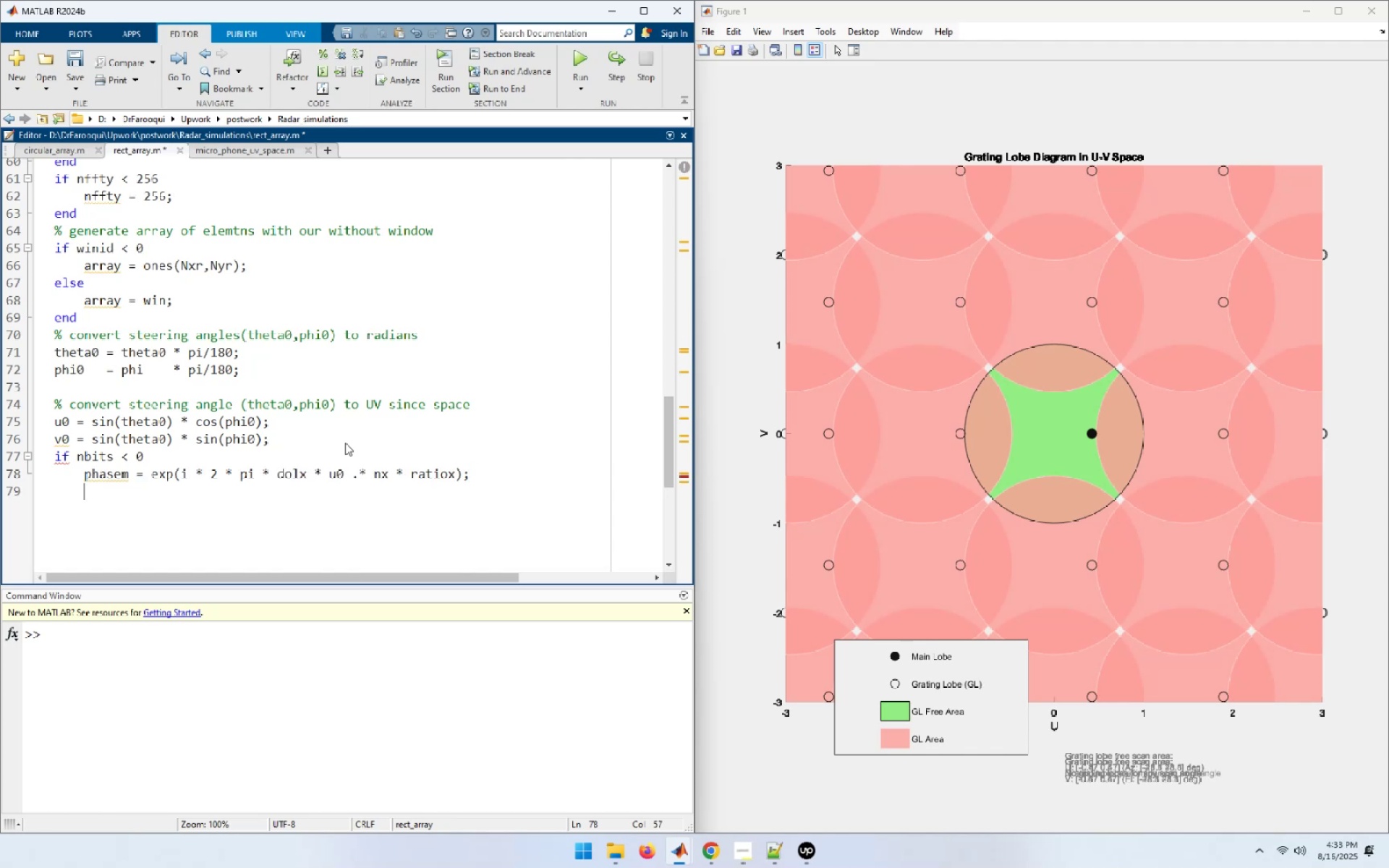 
key(Control+ControlLeft)
 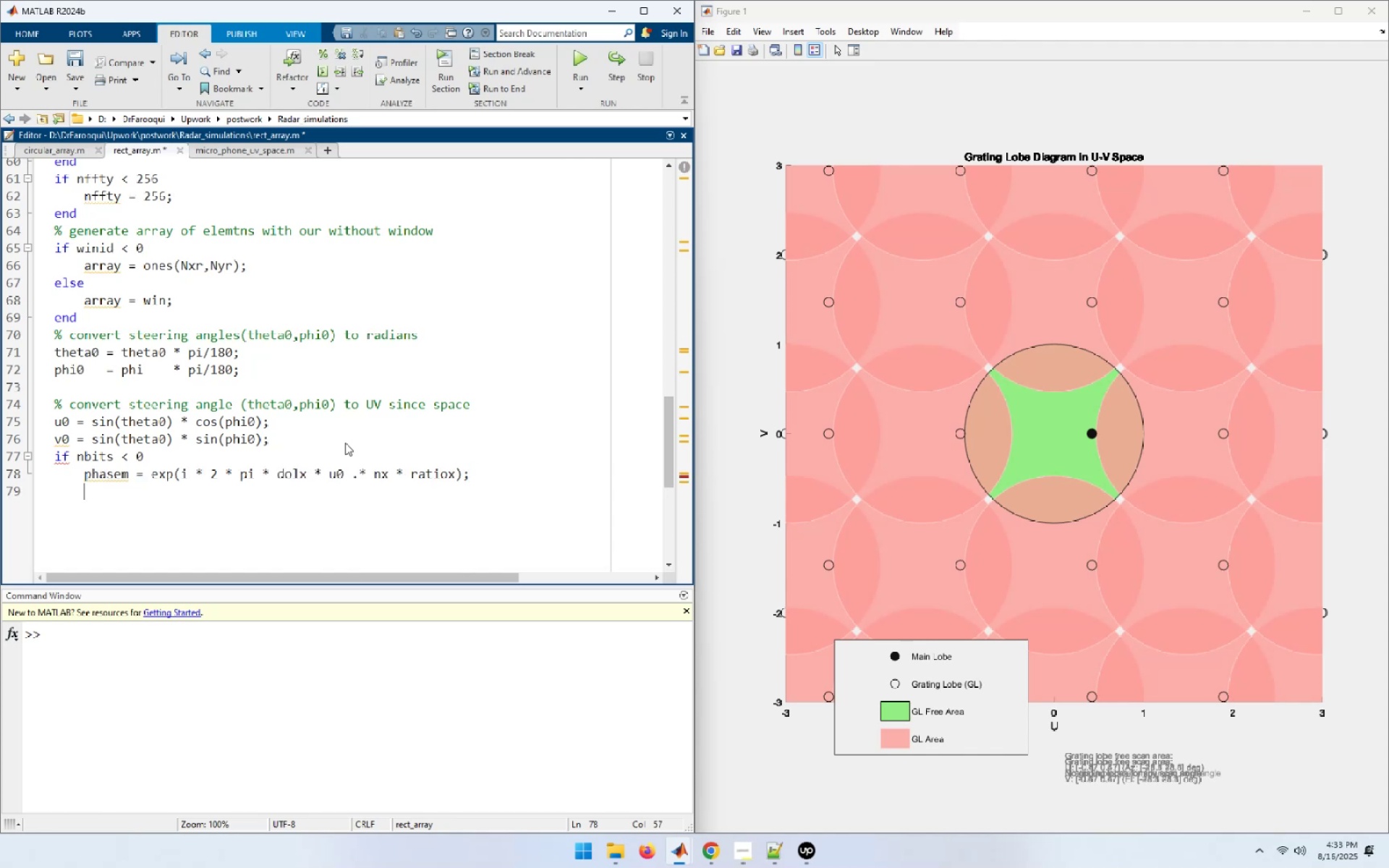 
key(Control+V)
 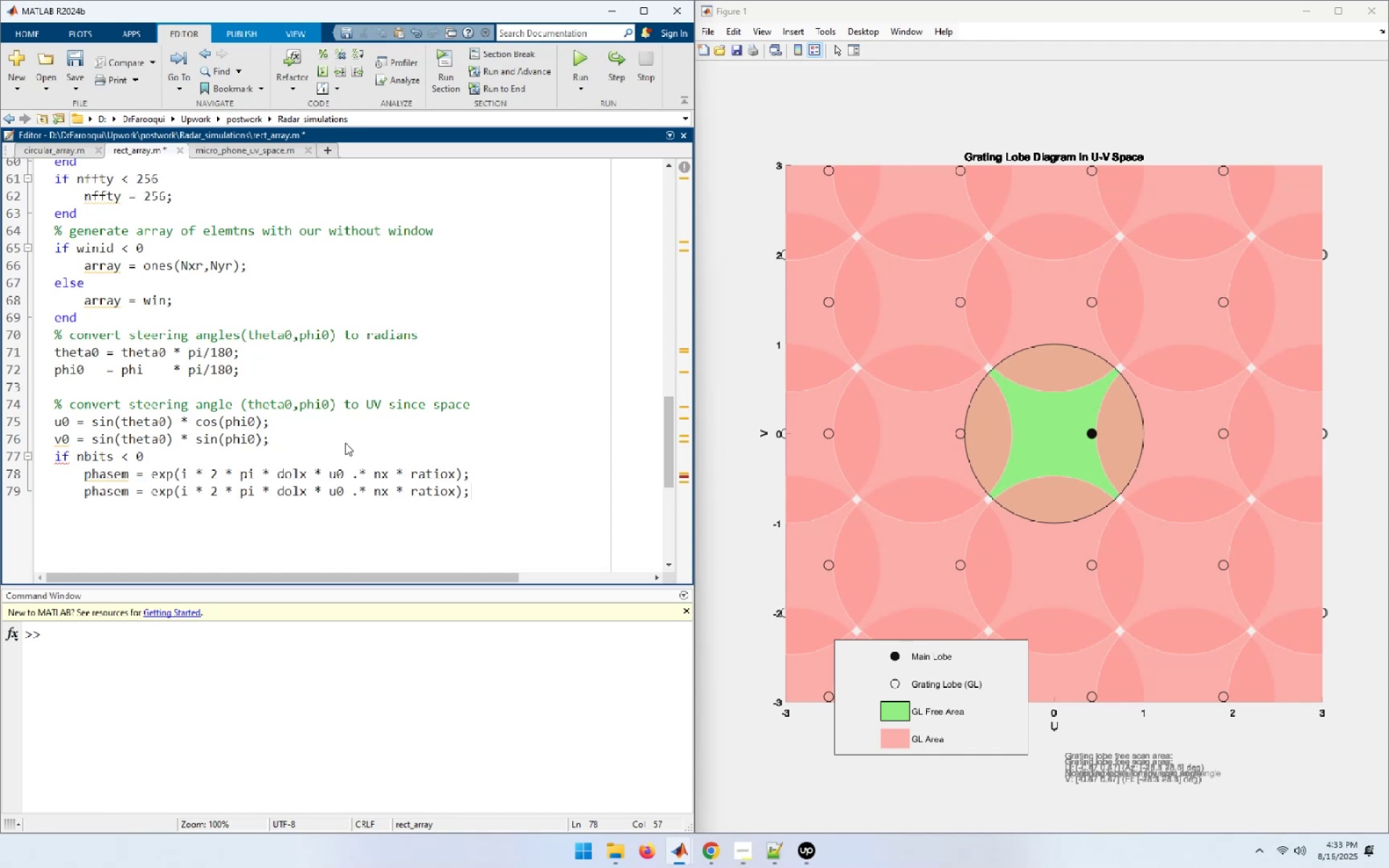 
key(Home)
 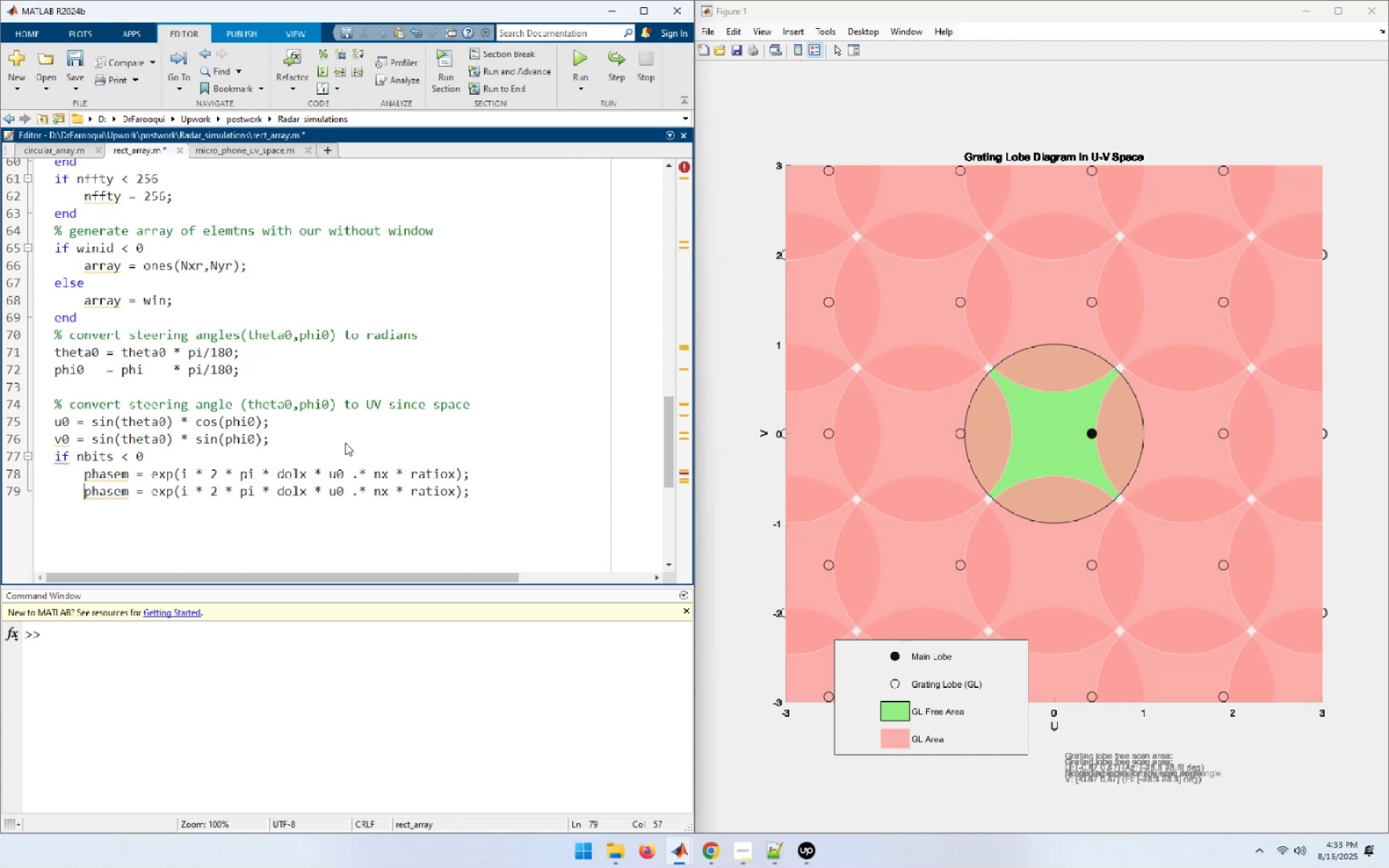 
hold_key(key=ArrowRight, duration=0.66)
 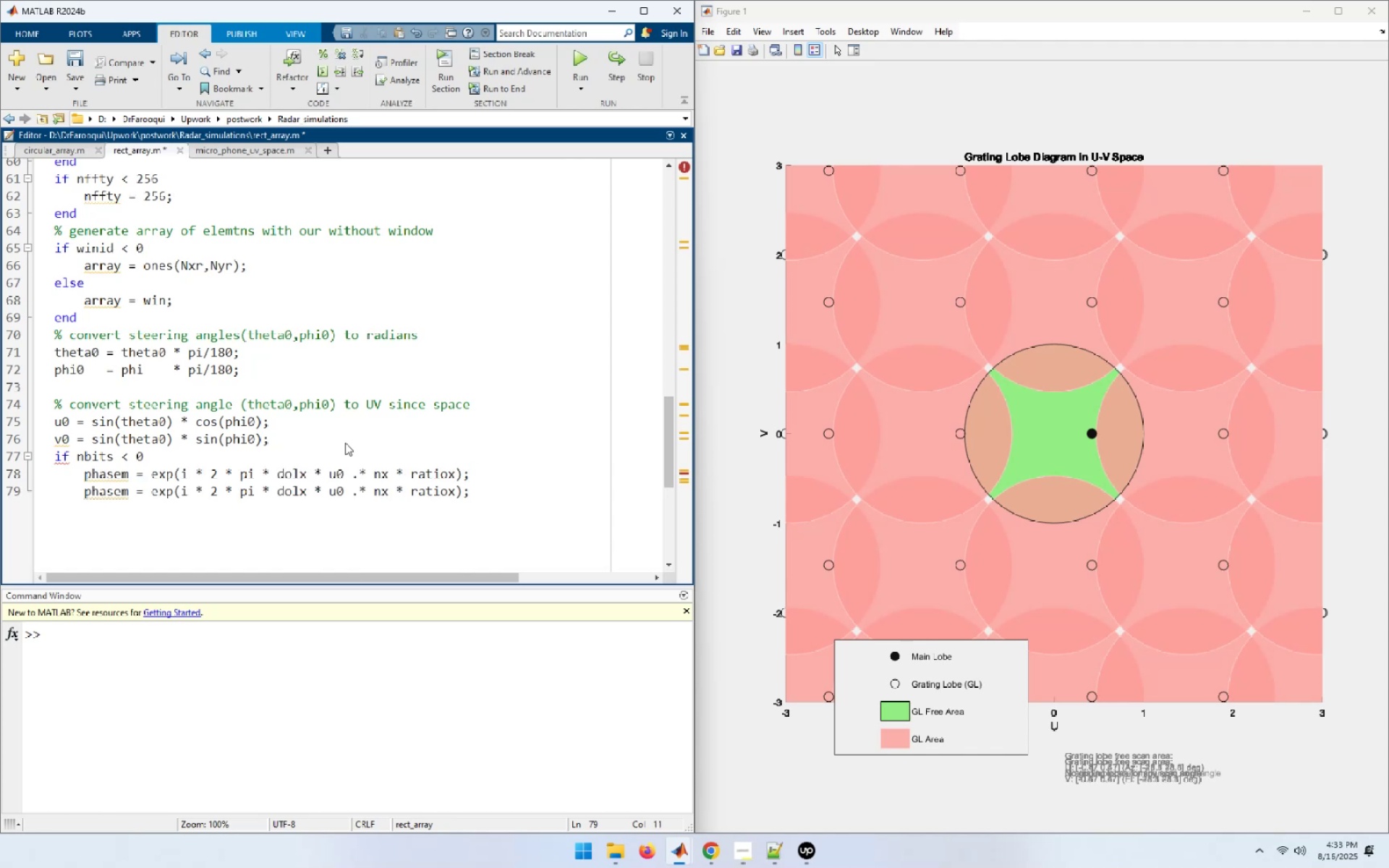 
key(Backspace)
 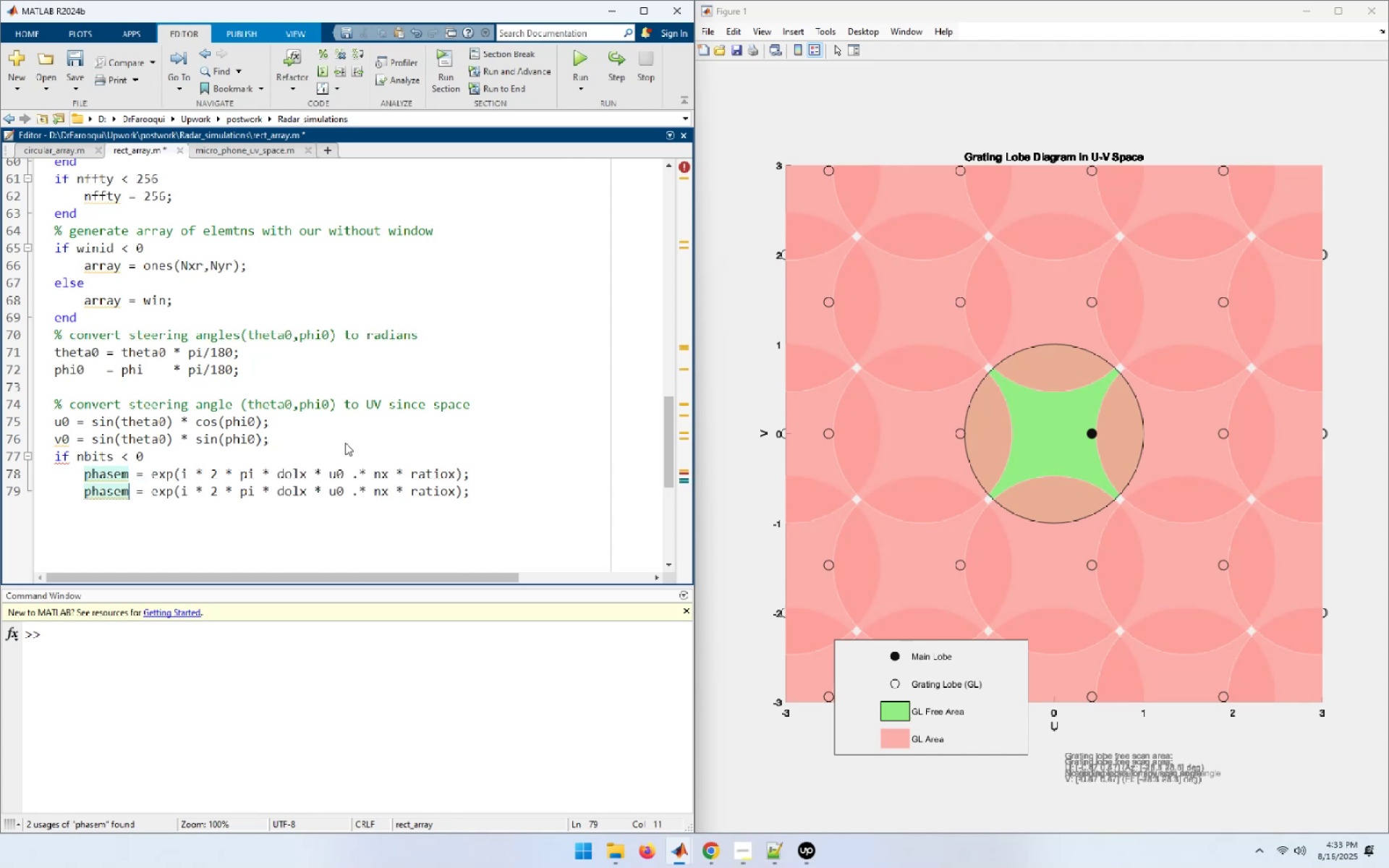 
key(N)
 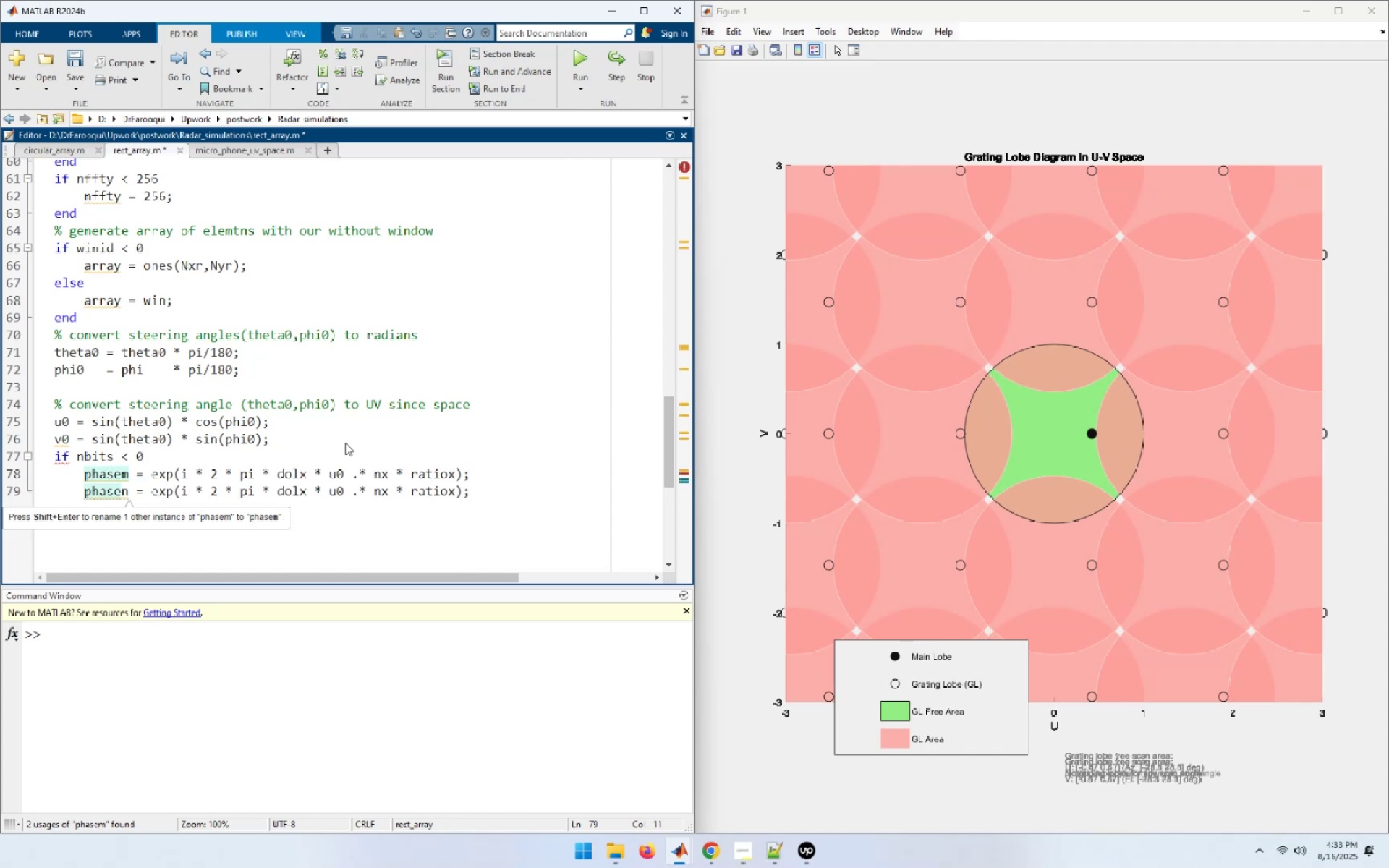 
hold_key(key=ArrowRight, duration=0.61)
 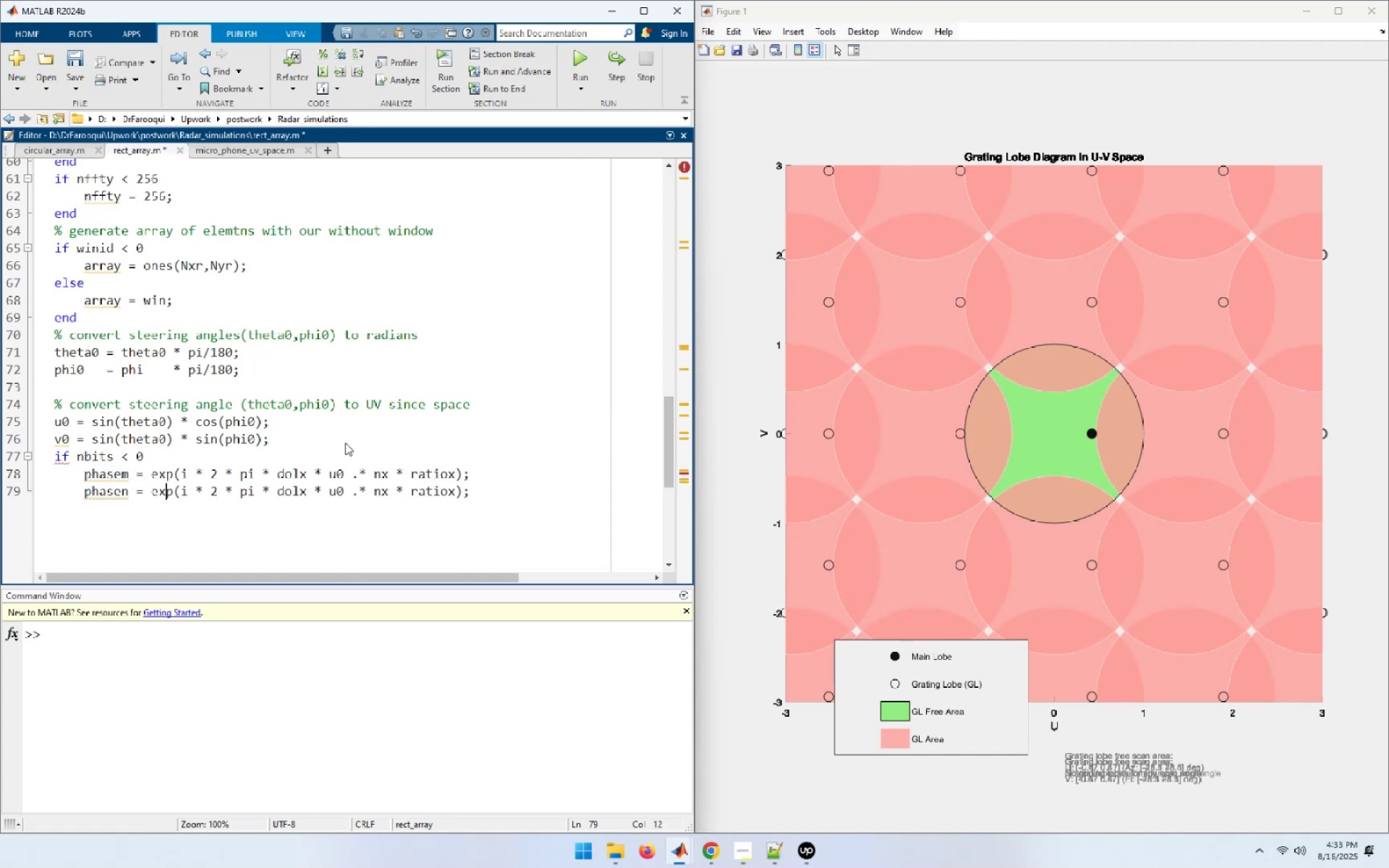 
key(ArrowRight)
 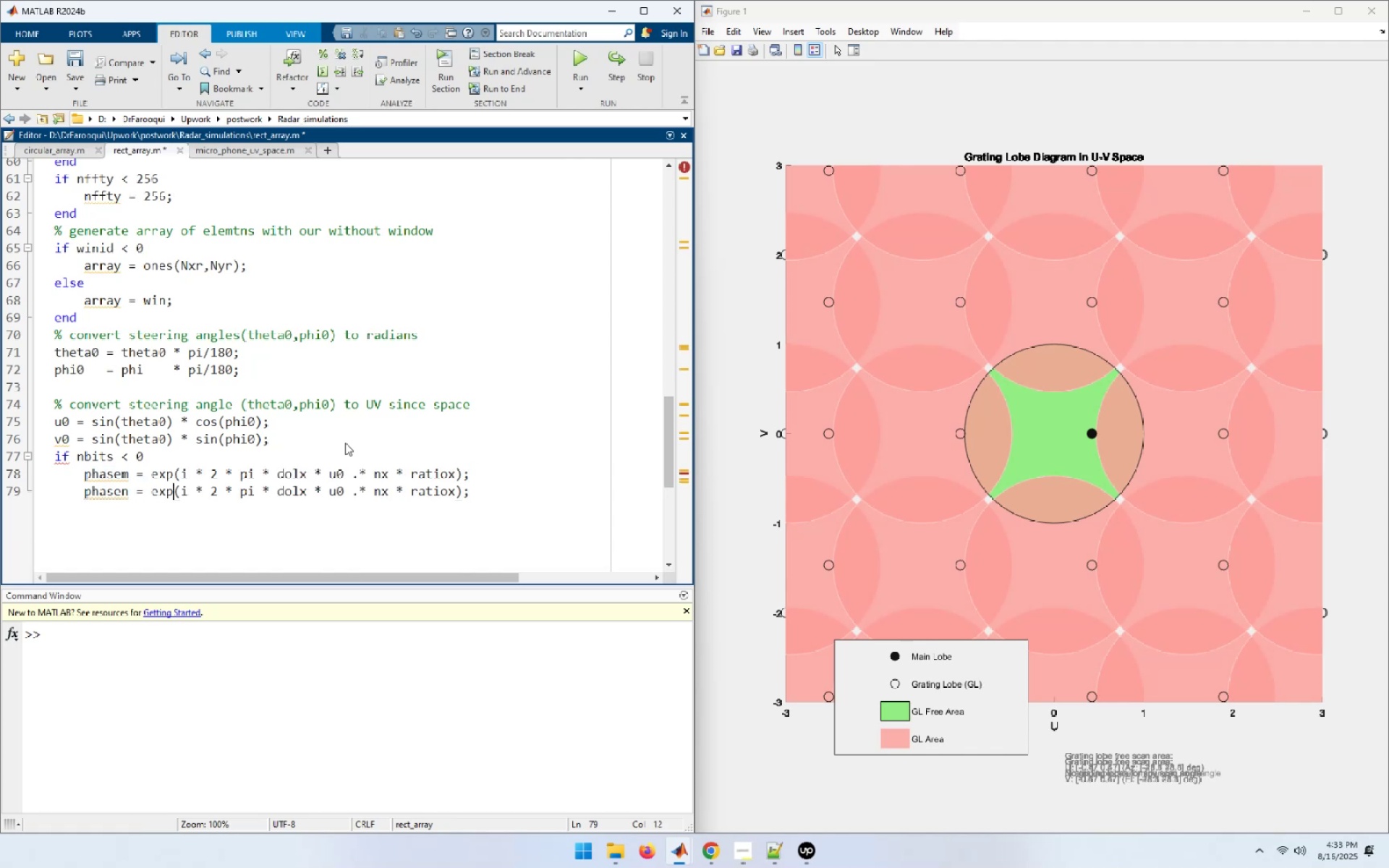 
key(ArrowRight)
 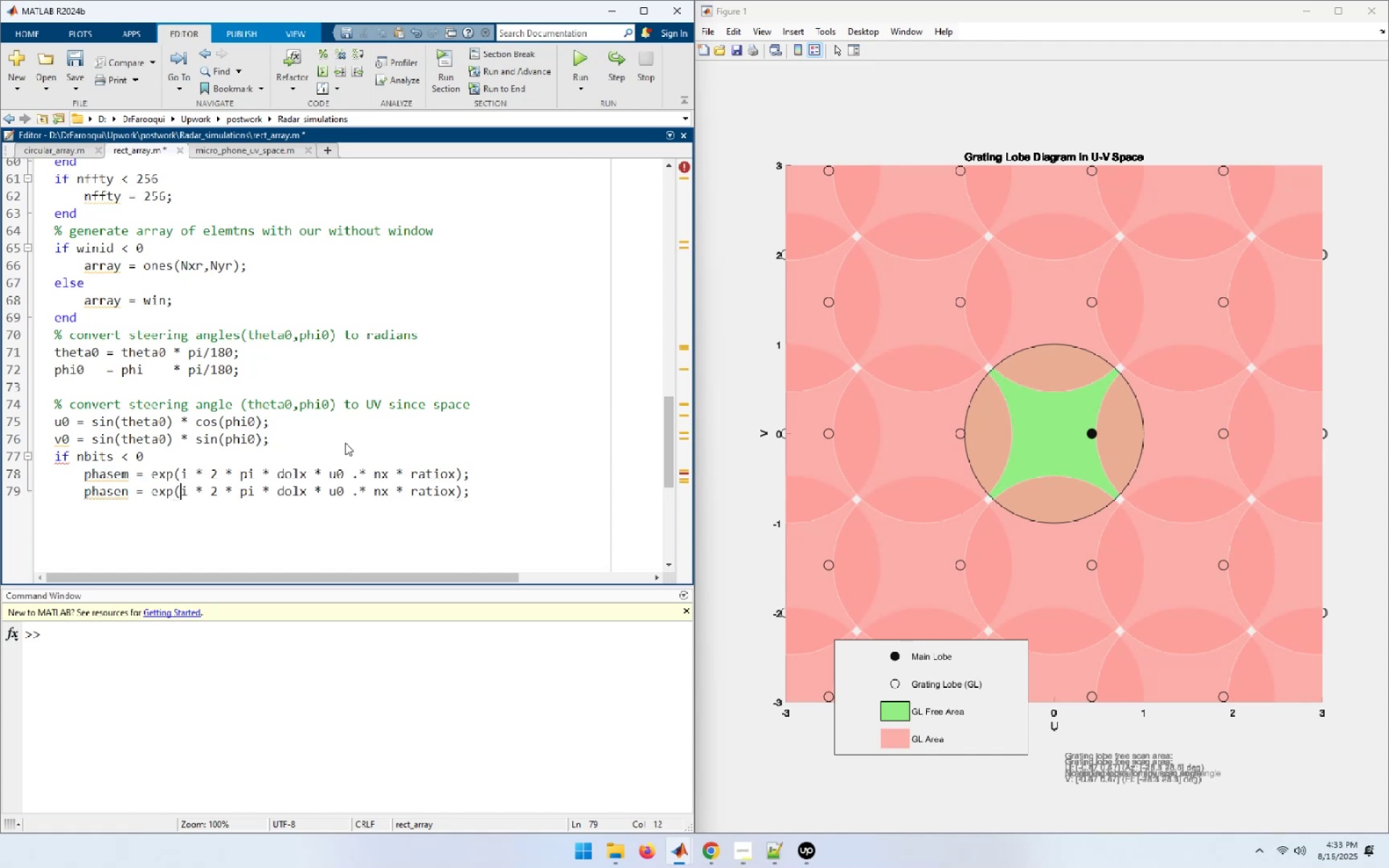 
hold_key(key=ArrowRight, duration=0.59)
 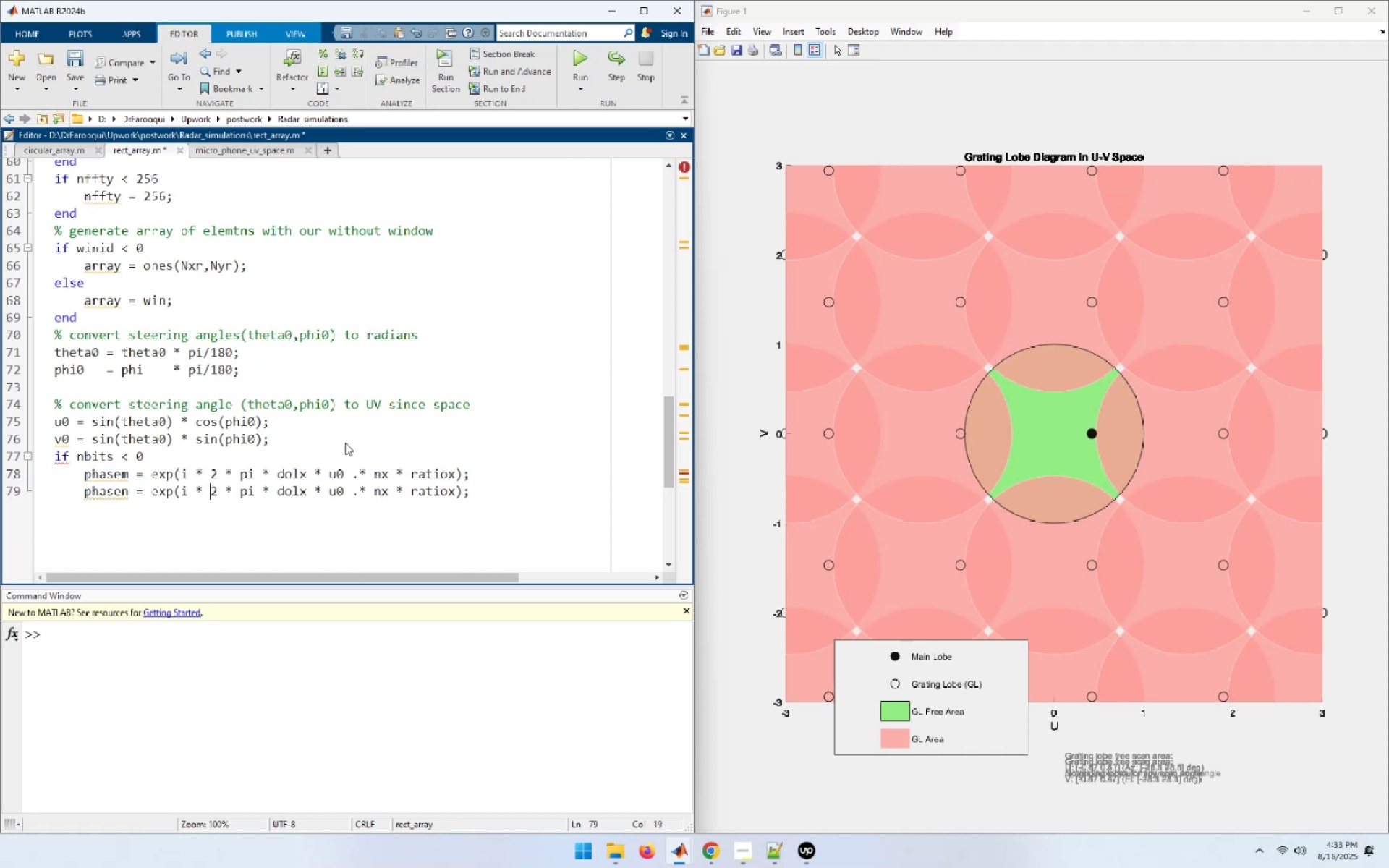 
key(ArrowRight)
 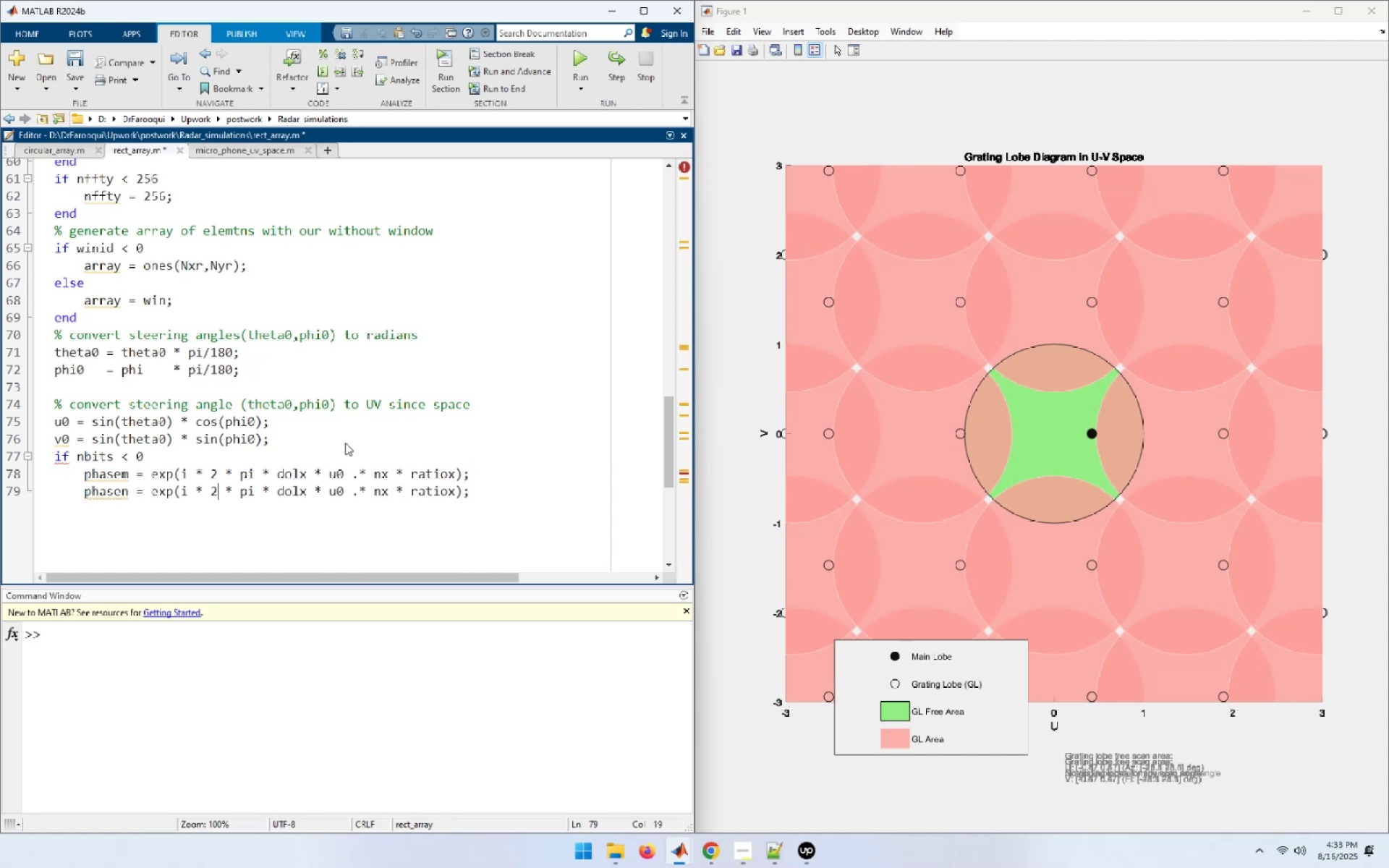 
hold_key(key=ArrowRight, duration=0.67)
 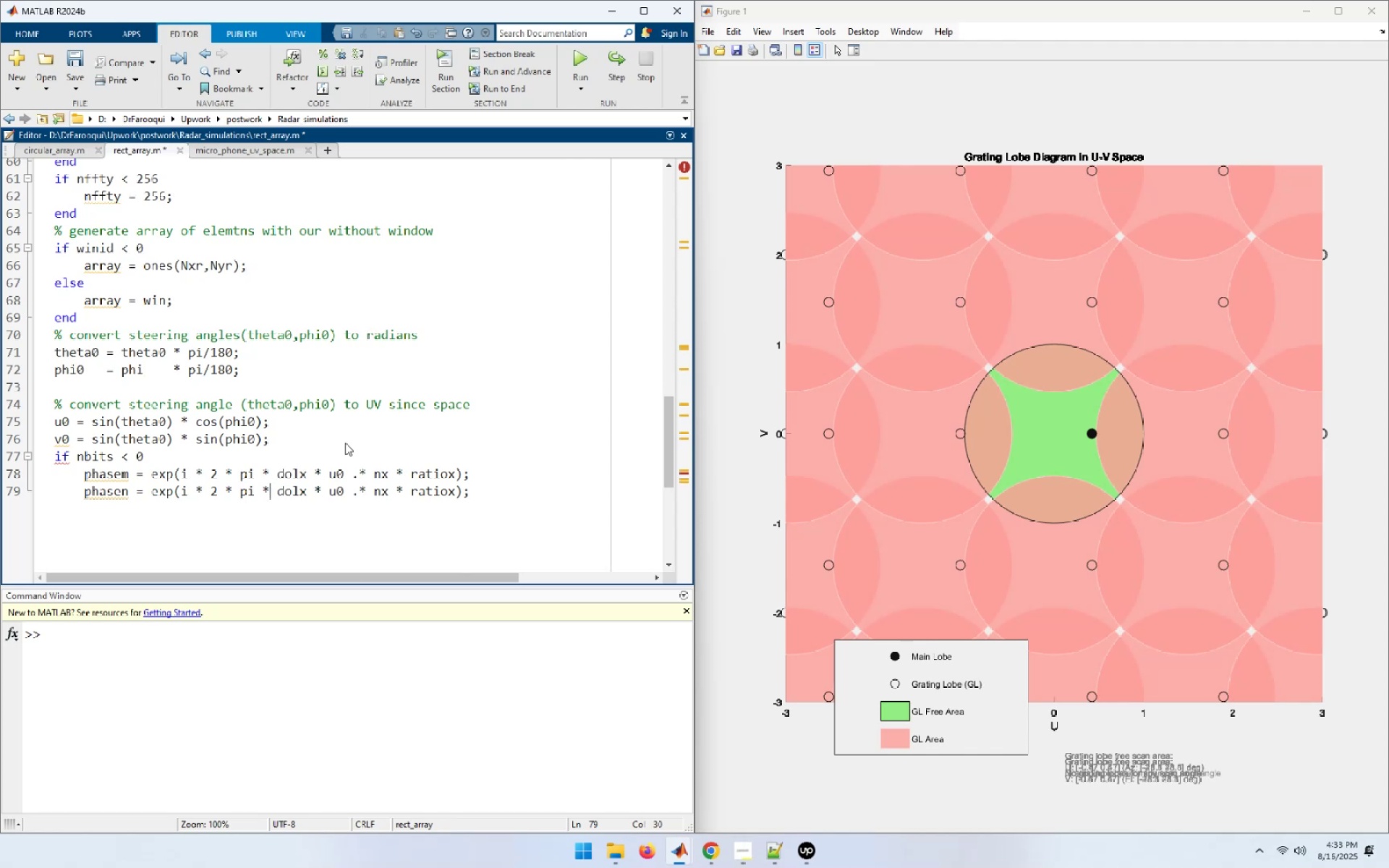 
hold_key(key=ArrowRight, duration=0.58)
 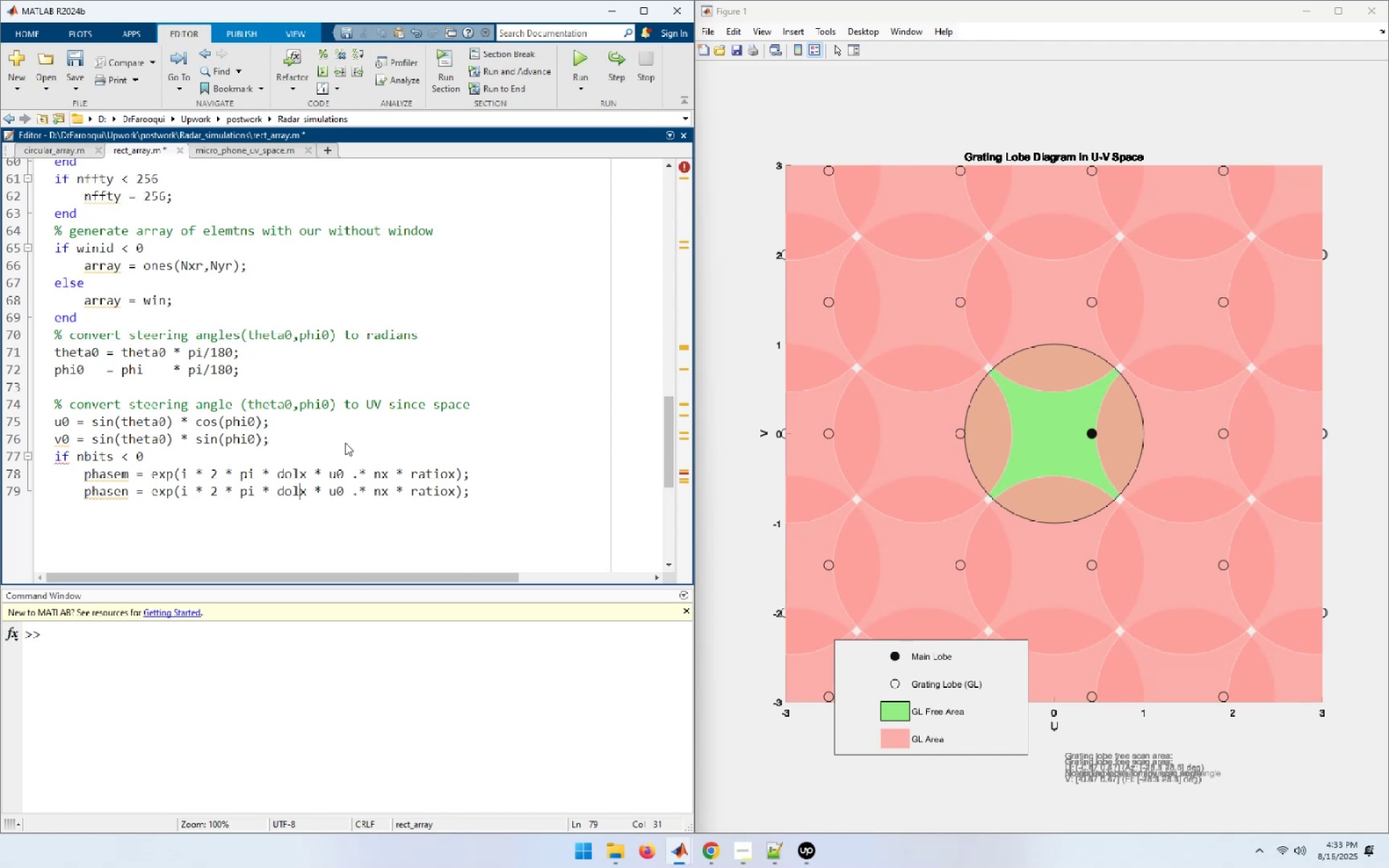 
key(ArrowRight)
 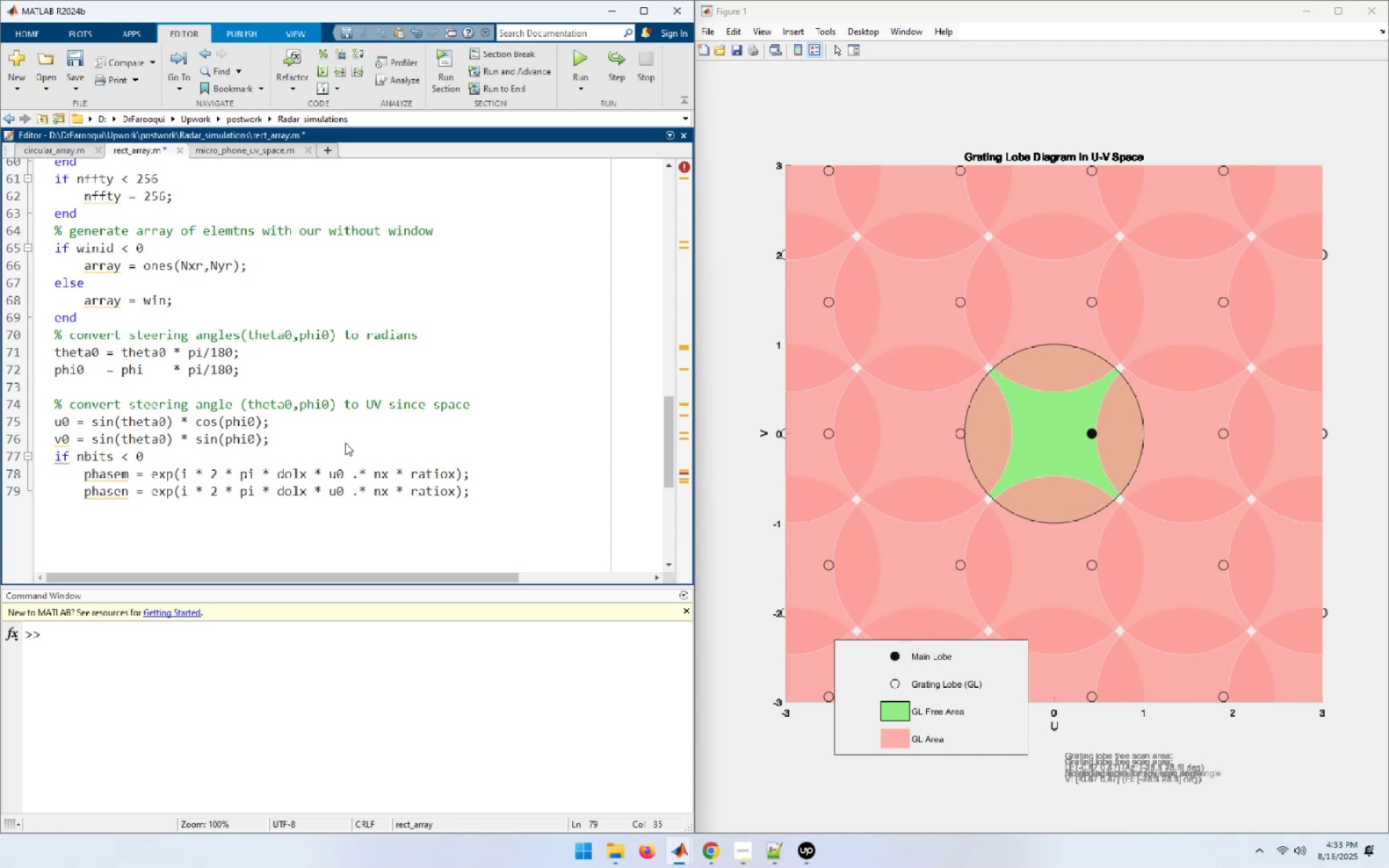 
key(Backspace)
 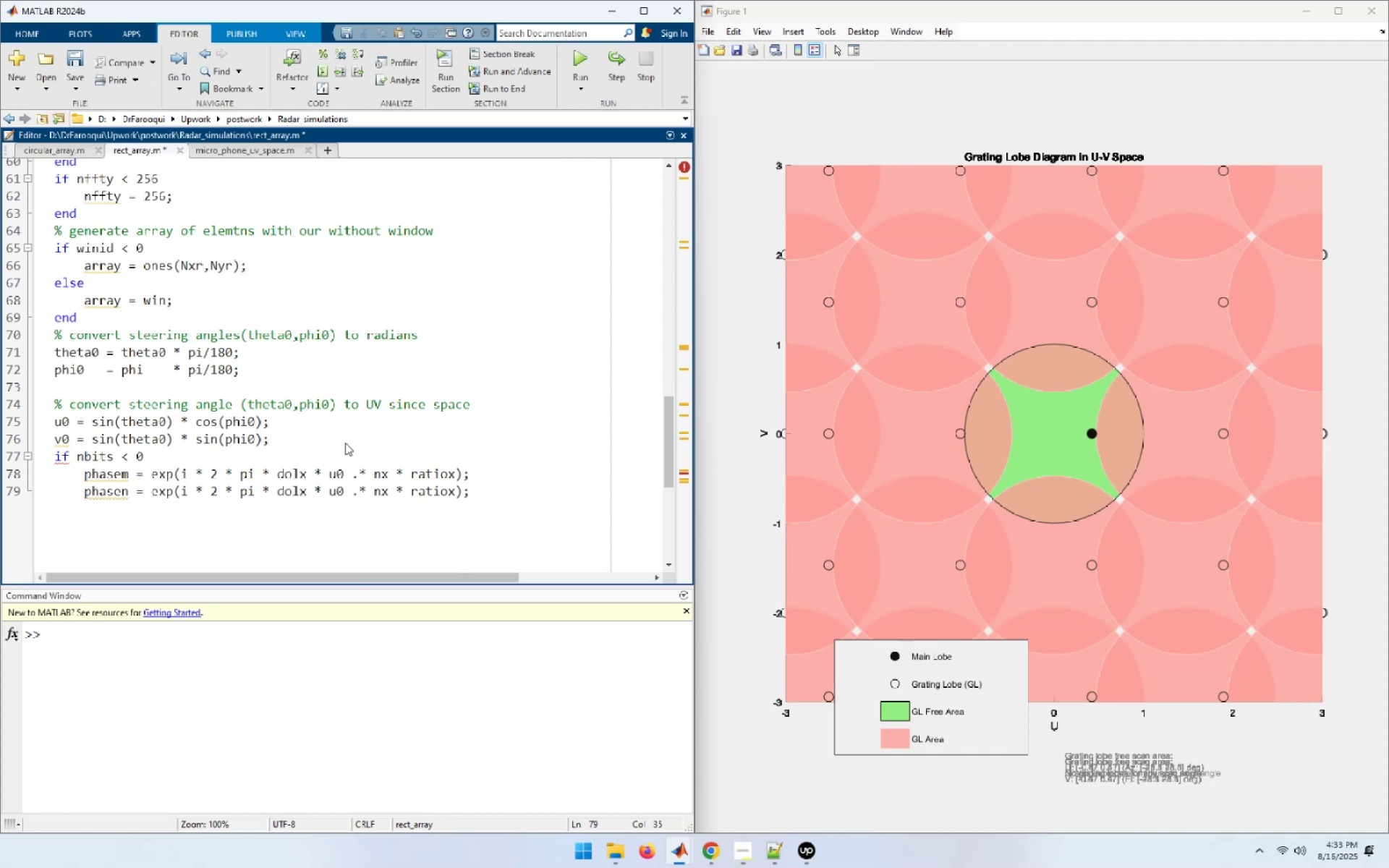 
key(Y)
 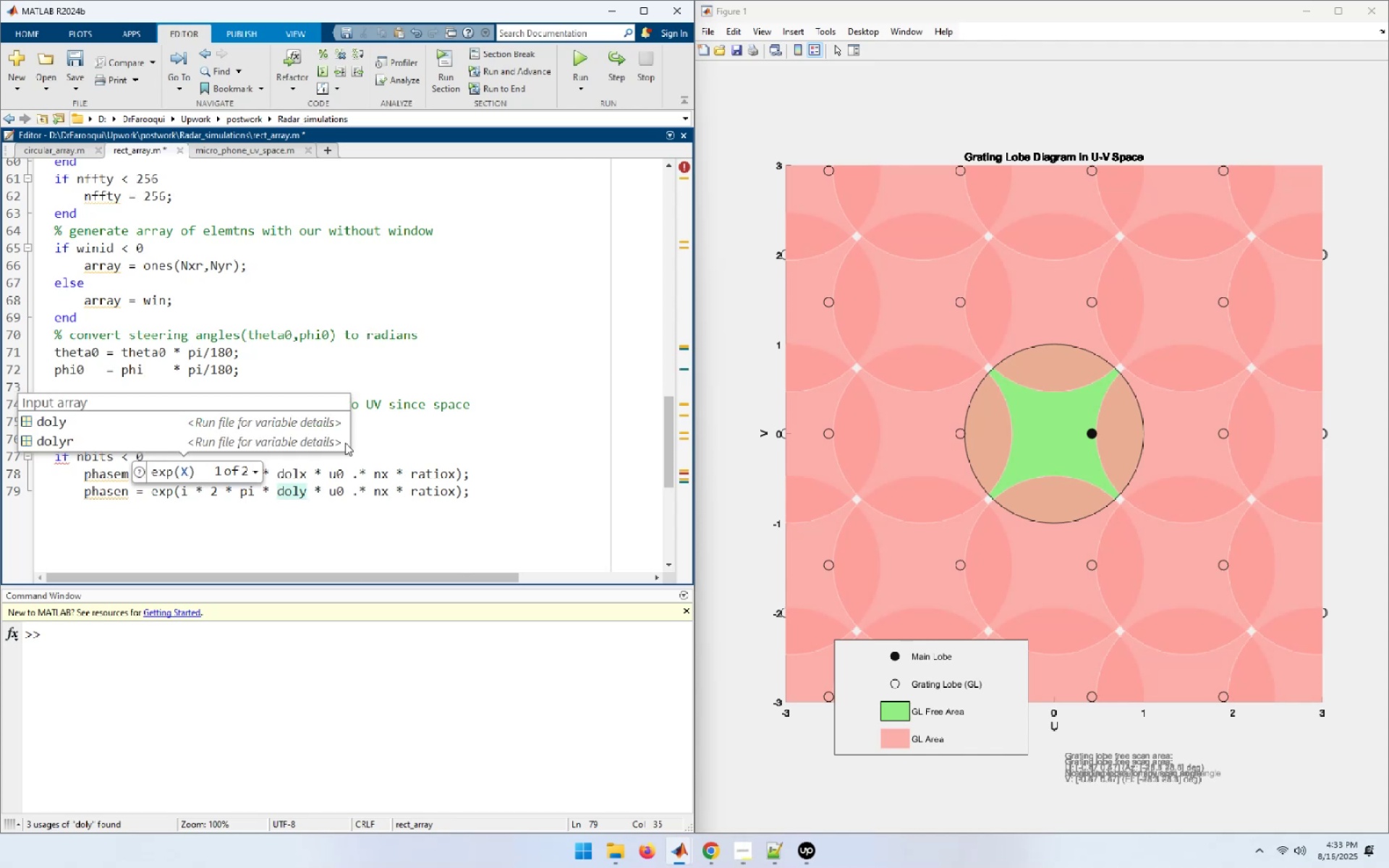 
hold_key(key=ArrowRight, duration=0.58)
 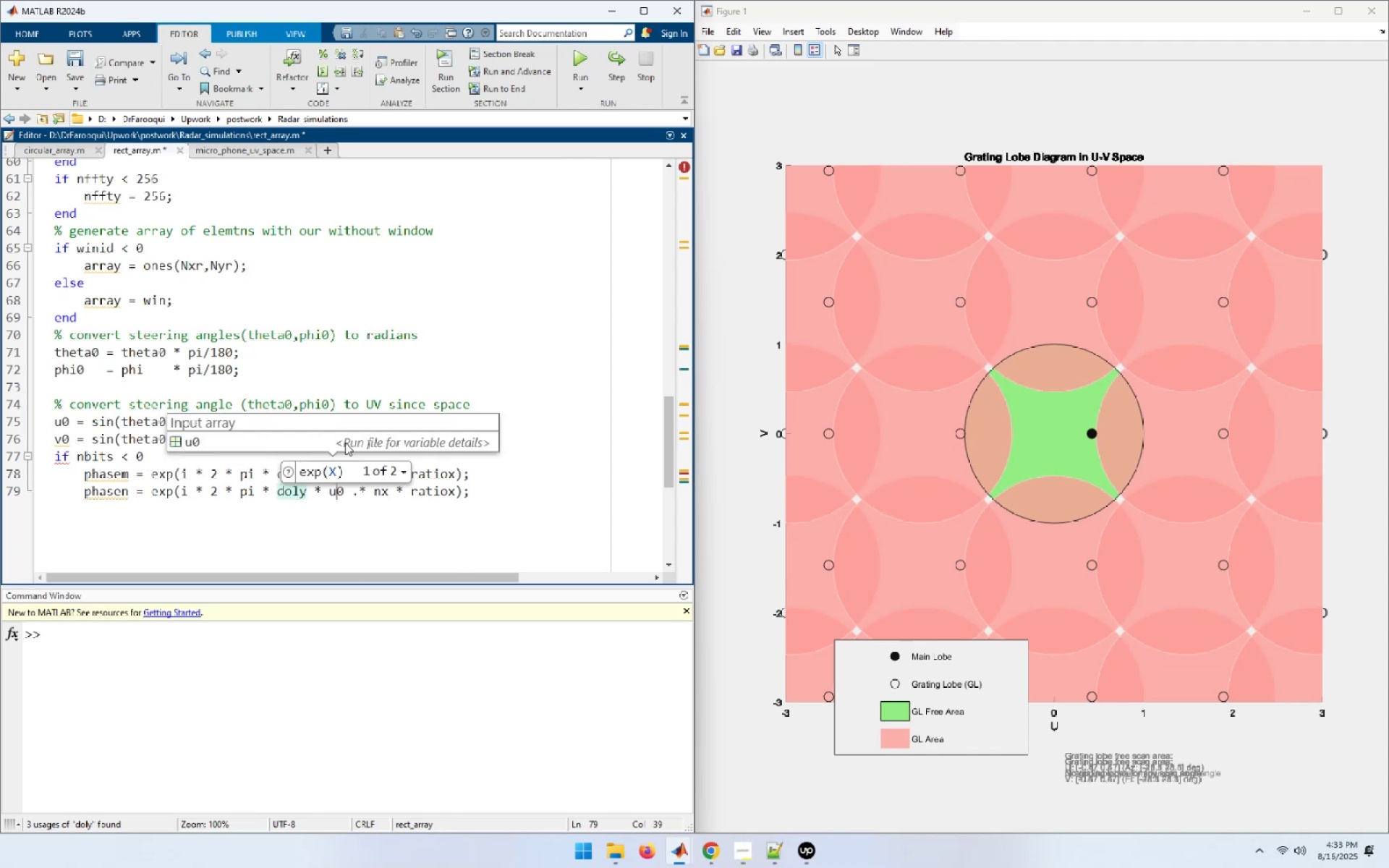 
key(Shift+ArrowLeft)
 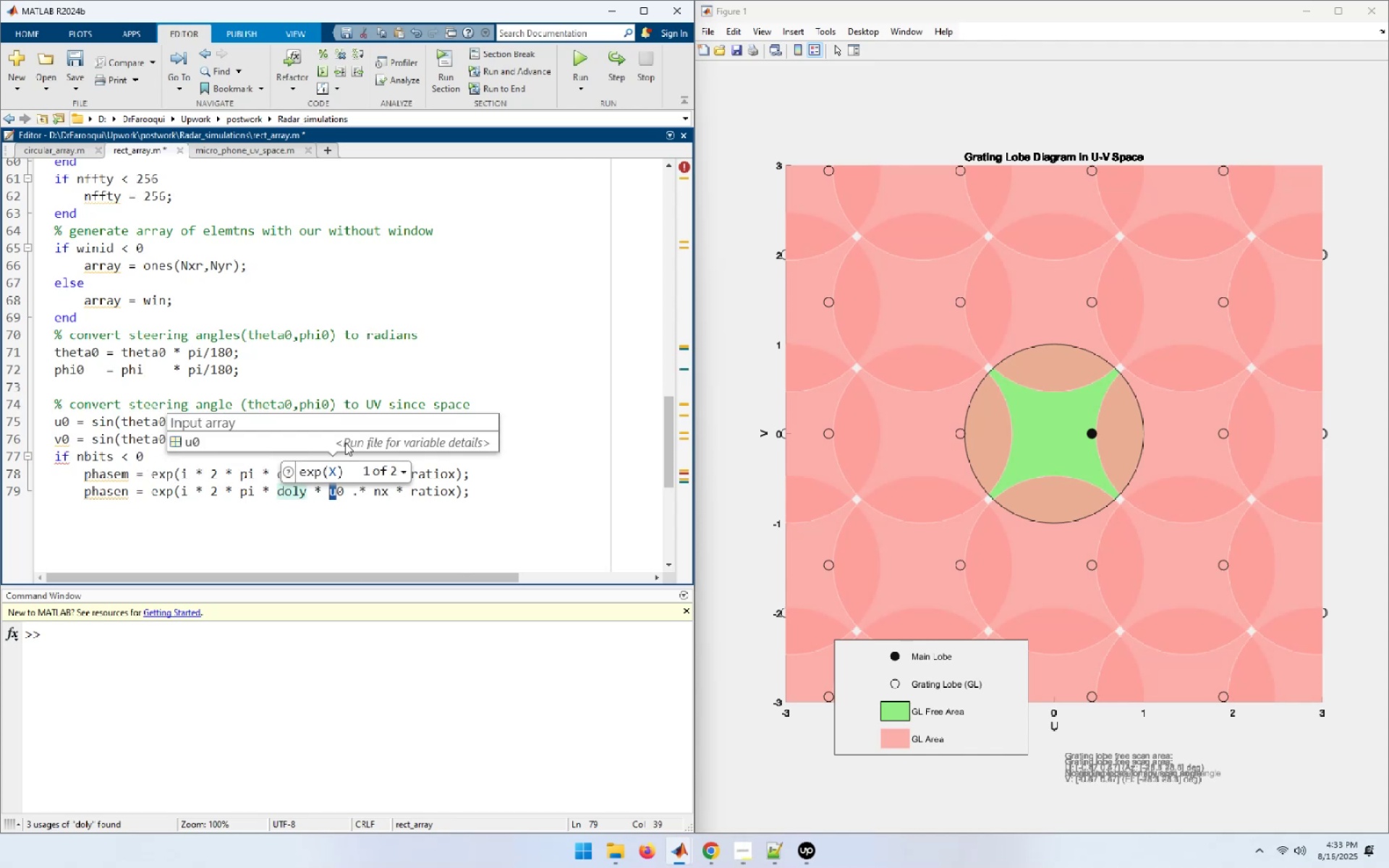 
key(V)
 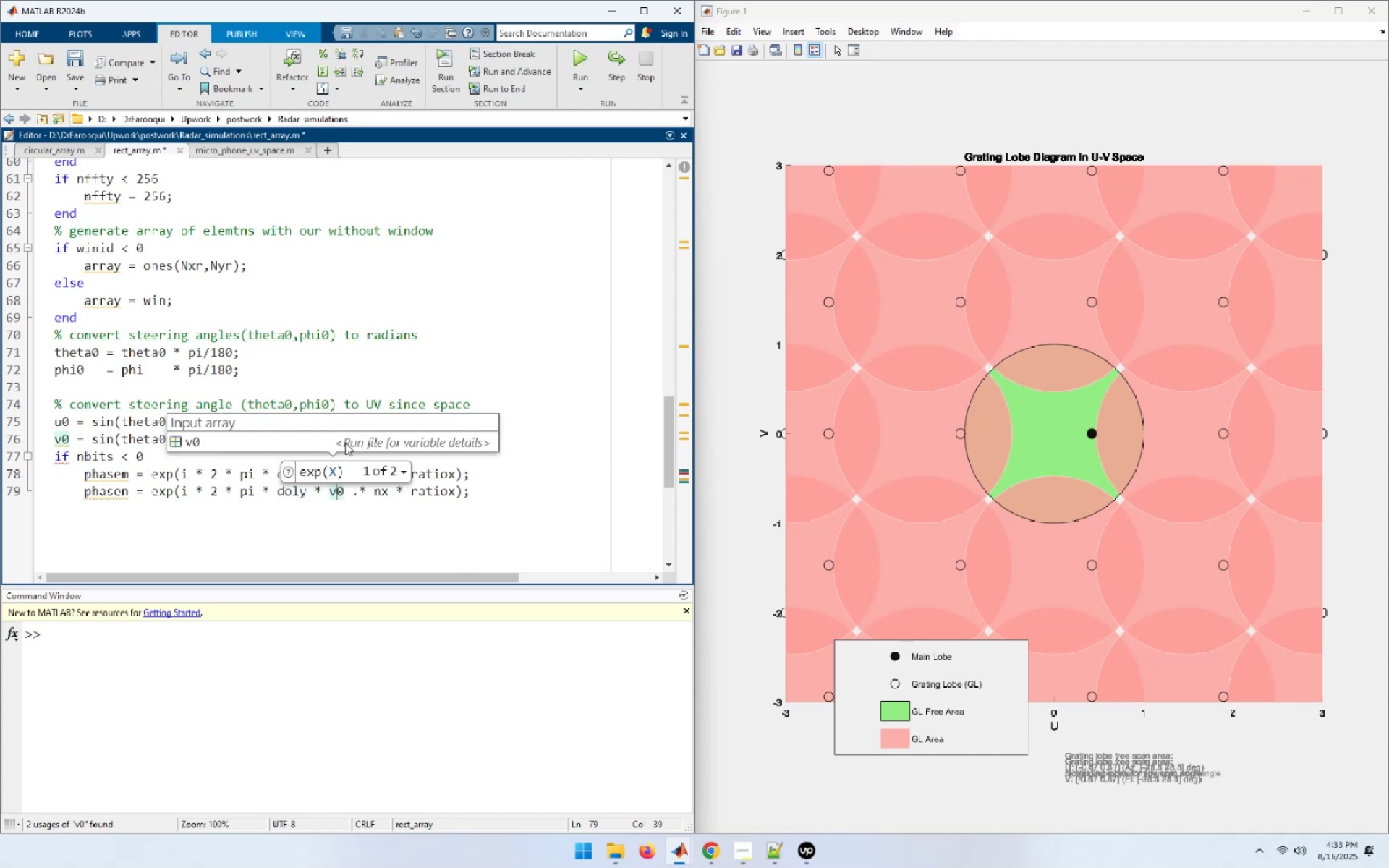 
hold_key(key=ArrowRight, duration=0.66)
 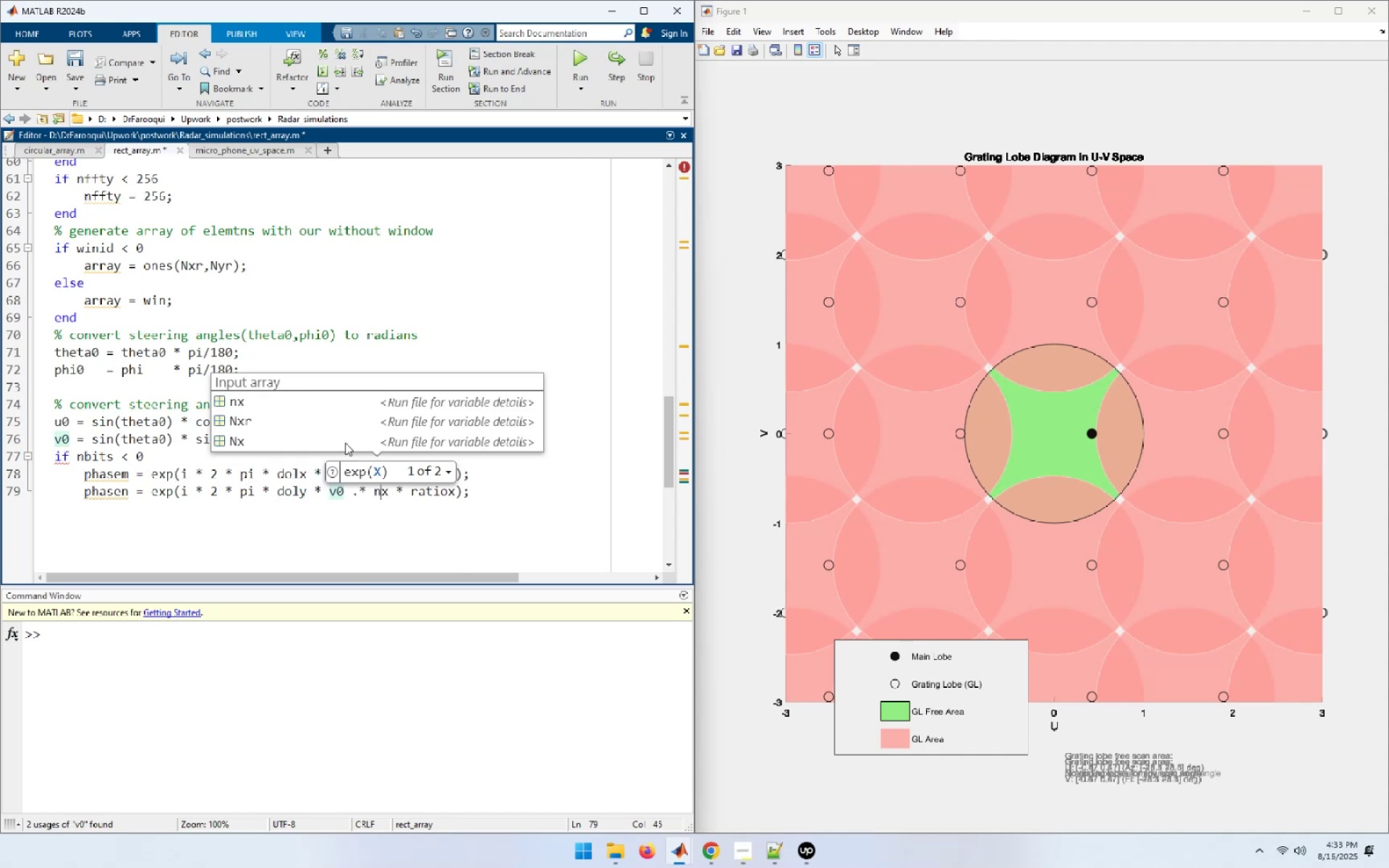 
key(ArrowRight)
 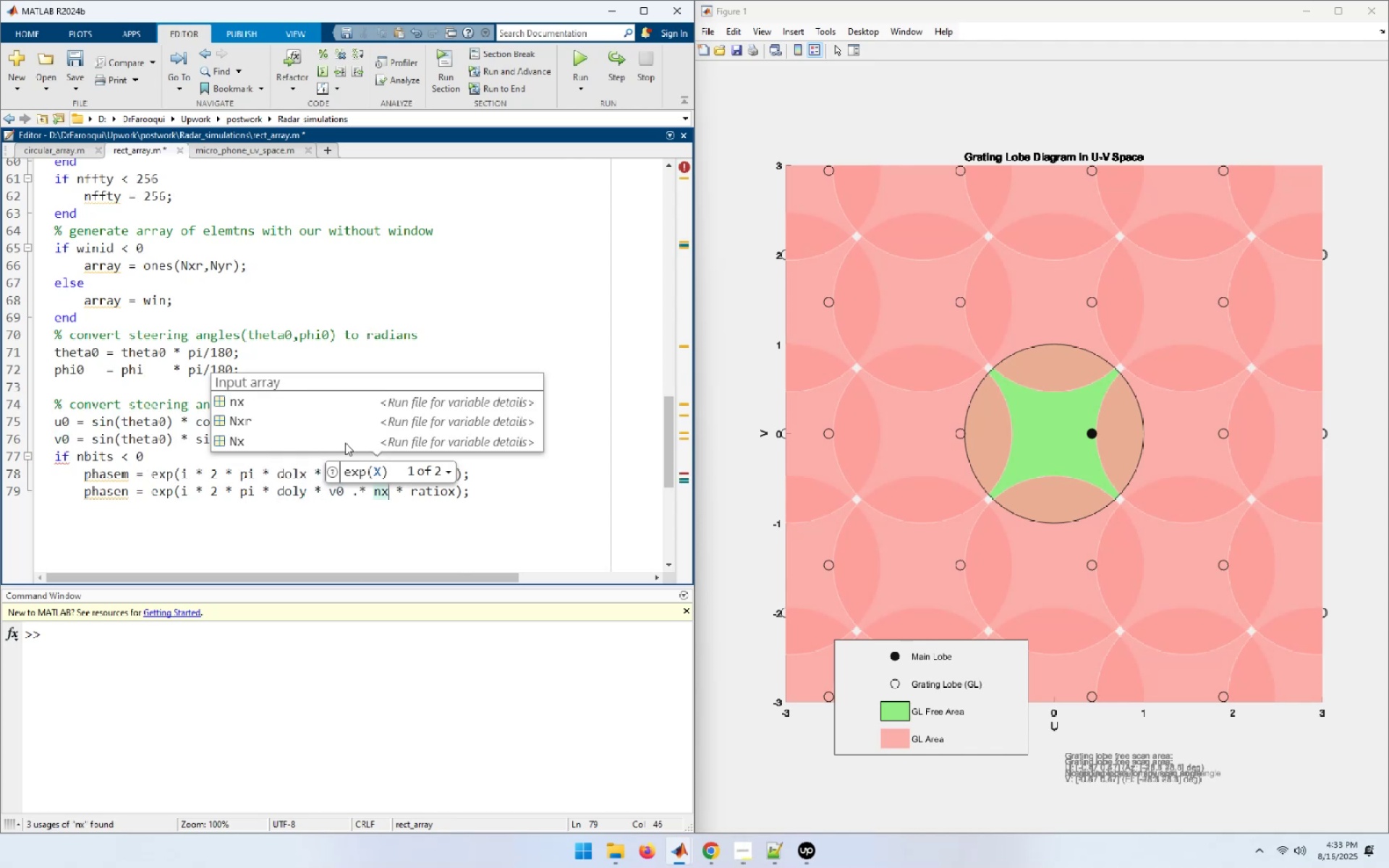 
key(Backspace)
 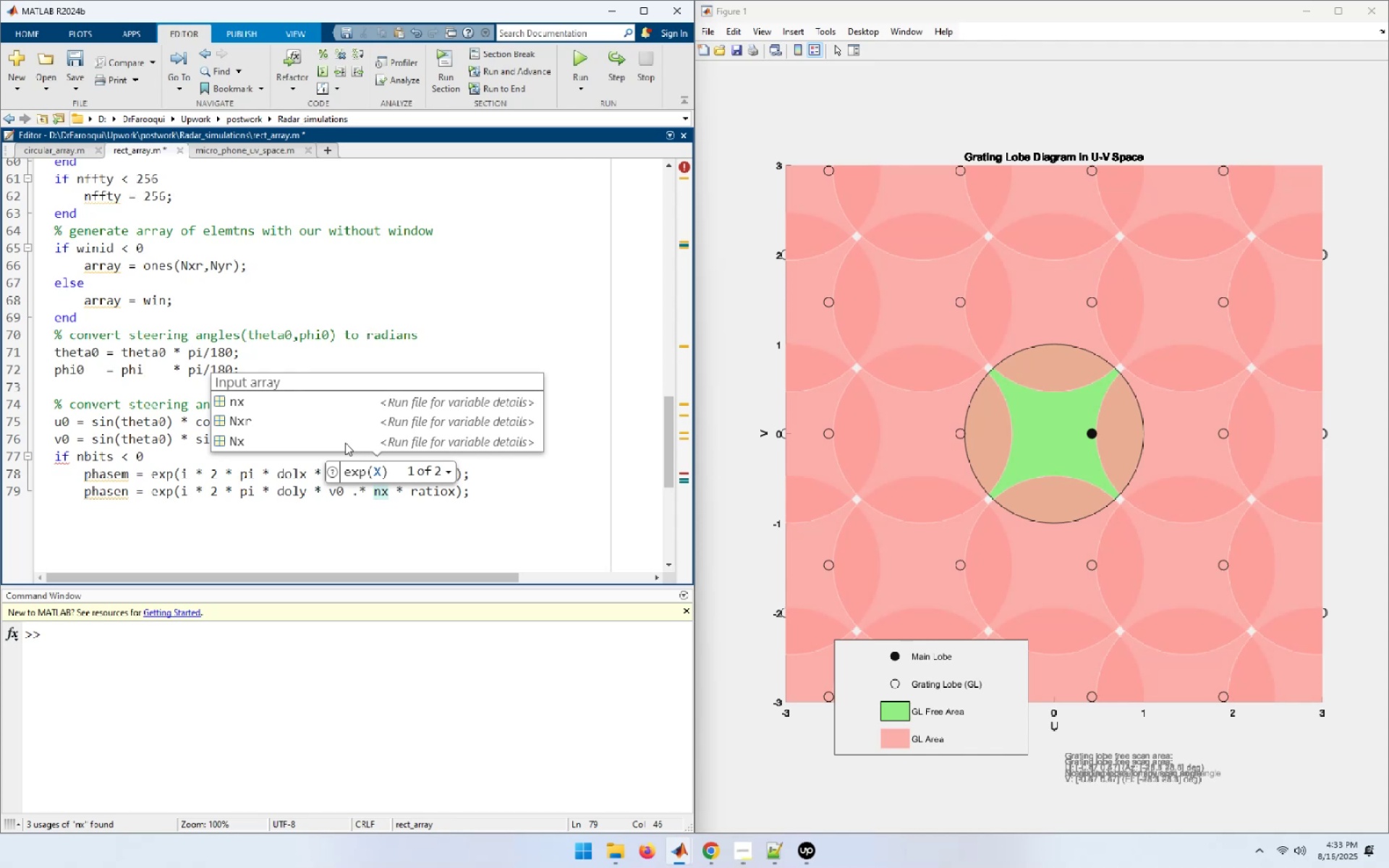 
key(Y)
 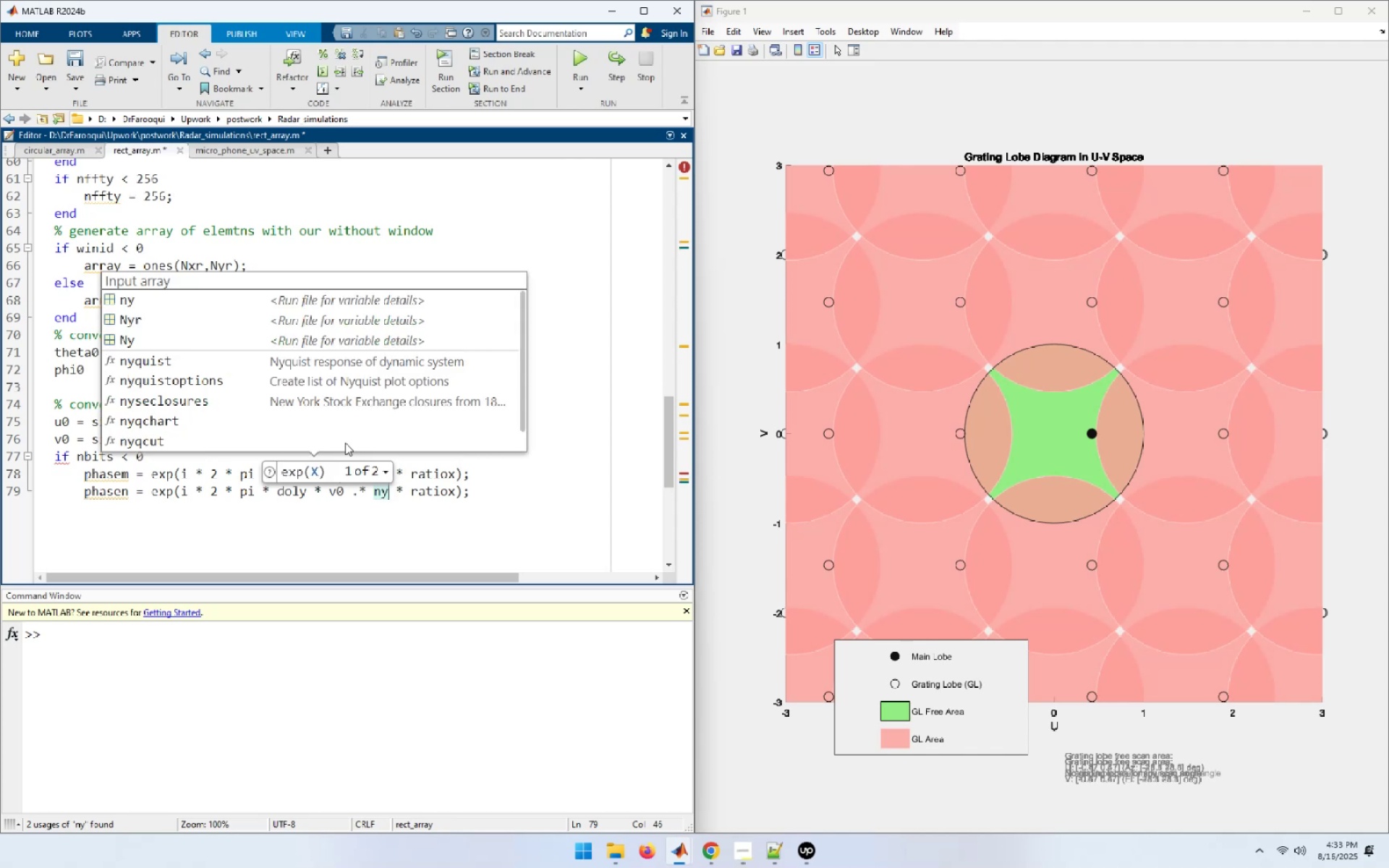 
hold_key(key=ArrowRight, duration=0.62)
 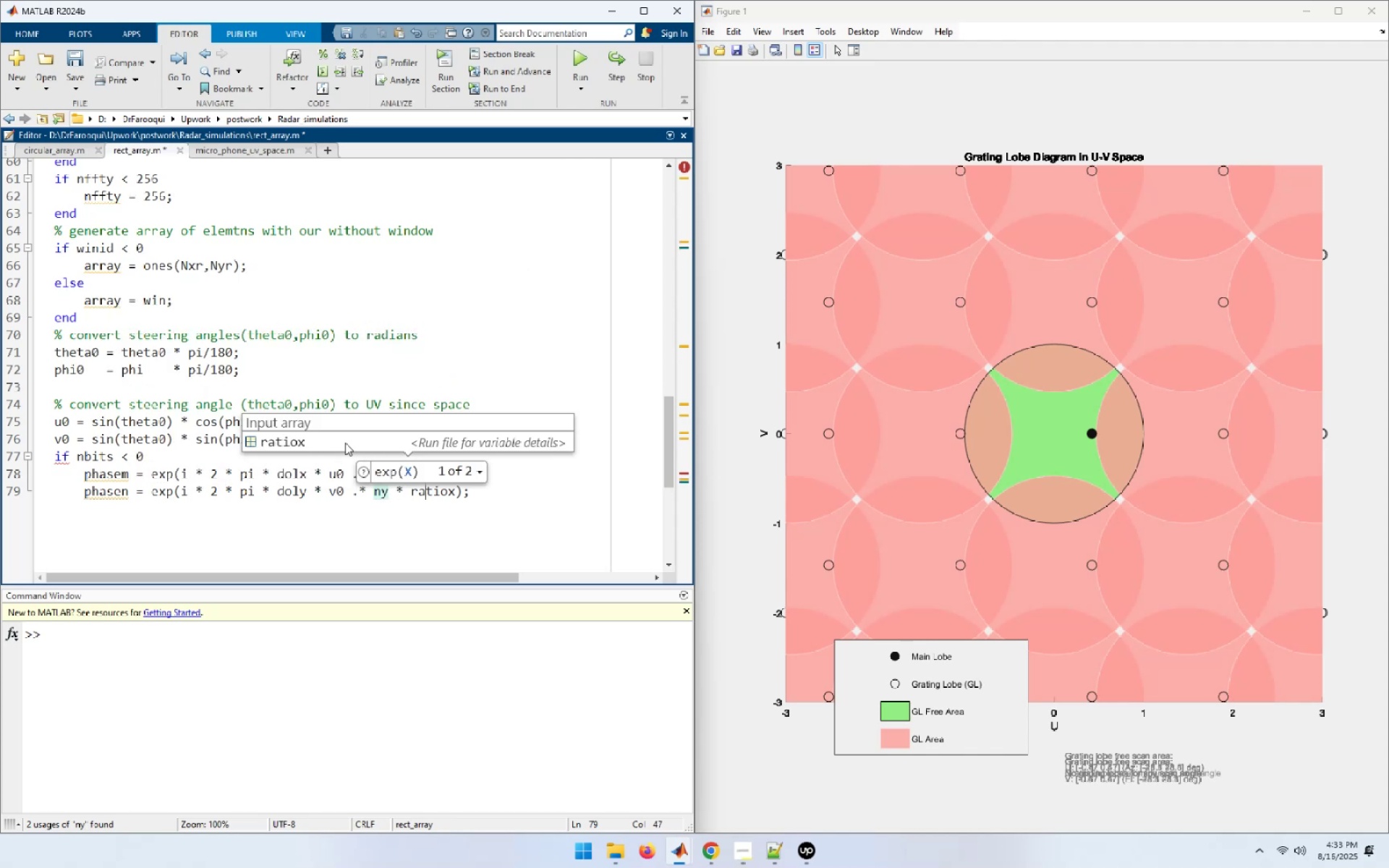 
key(ArrowRight)
 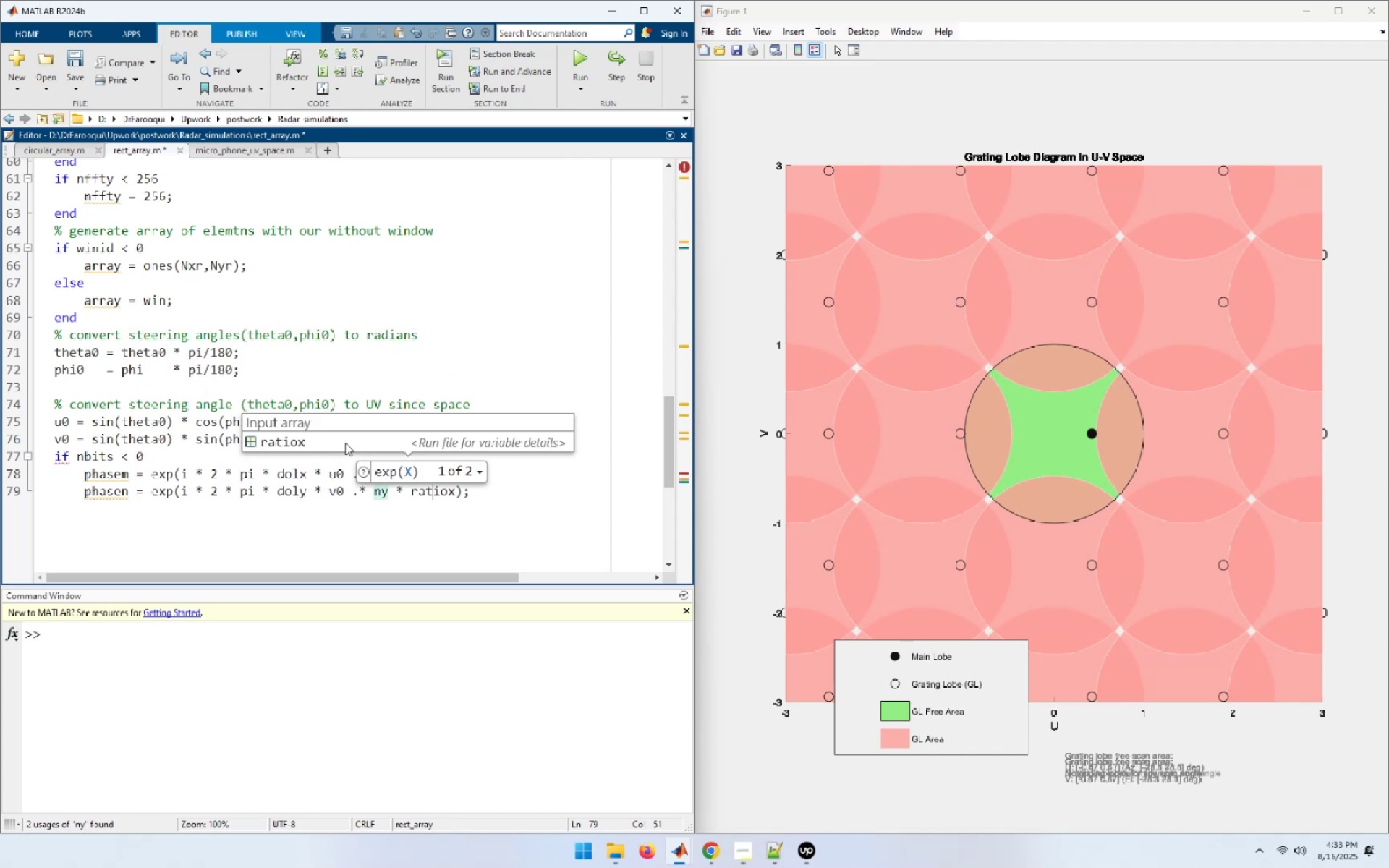 
key(ArrowRight)
 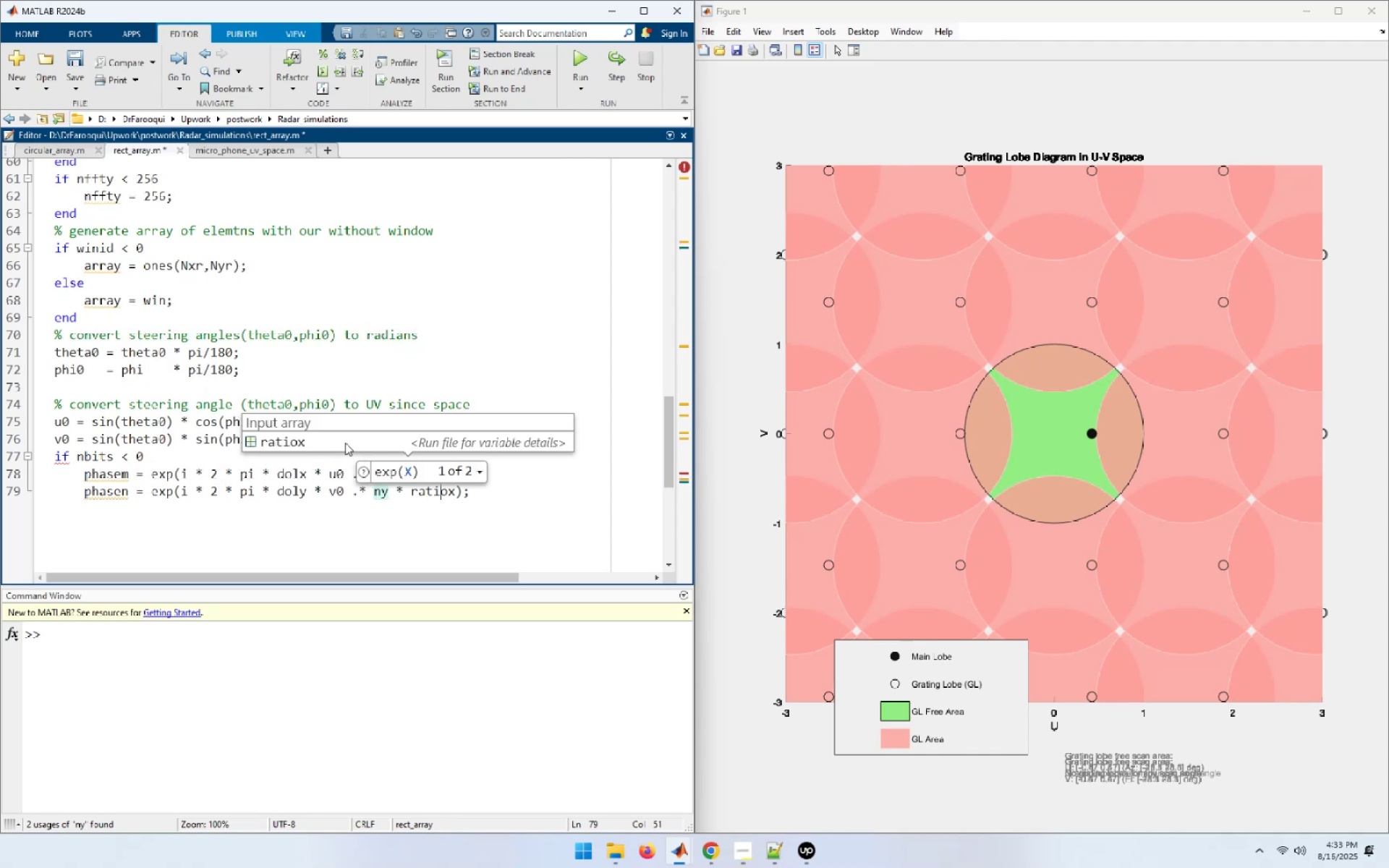 
key(ArrowRight)
 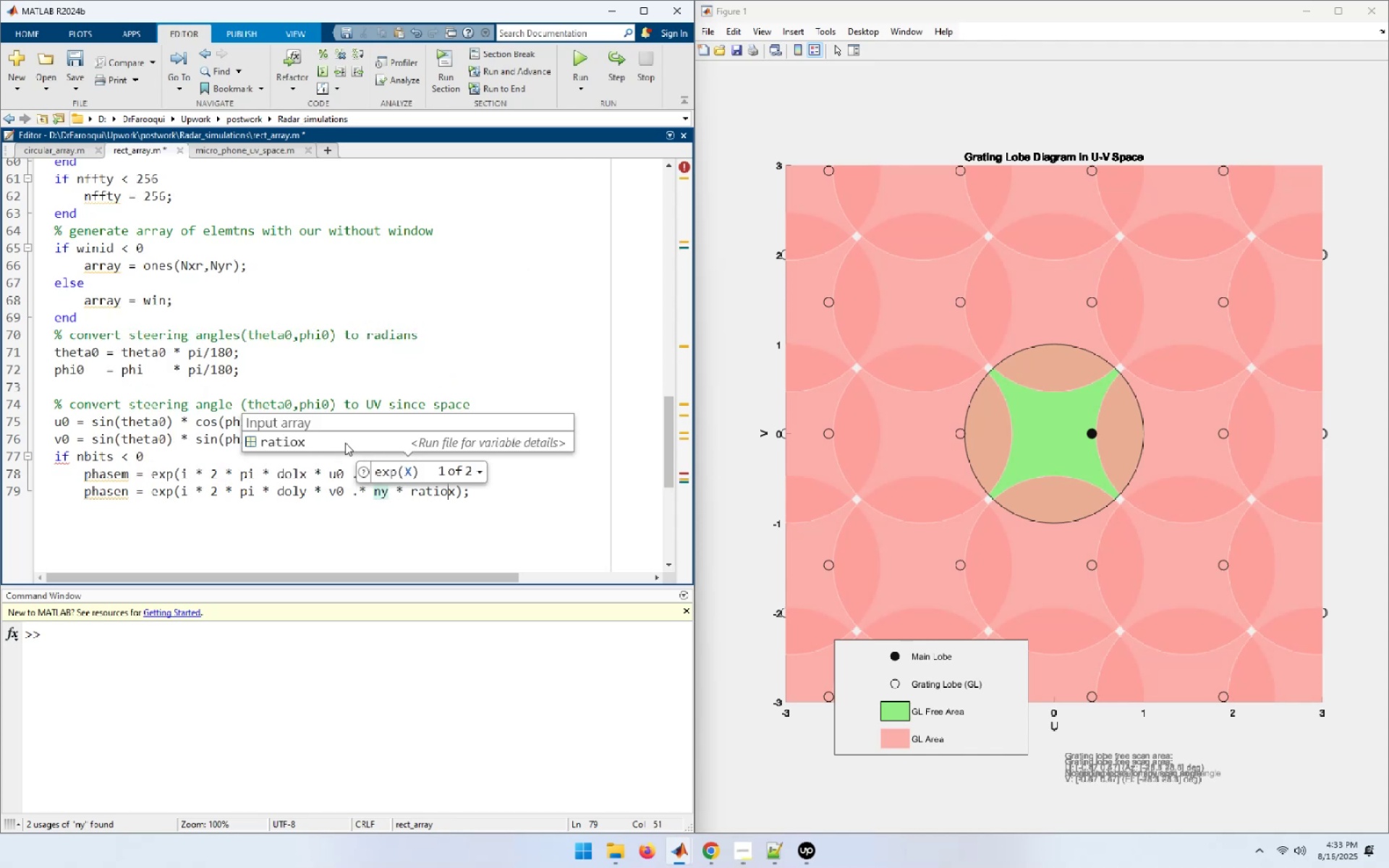 
key(ArrowRight)
 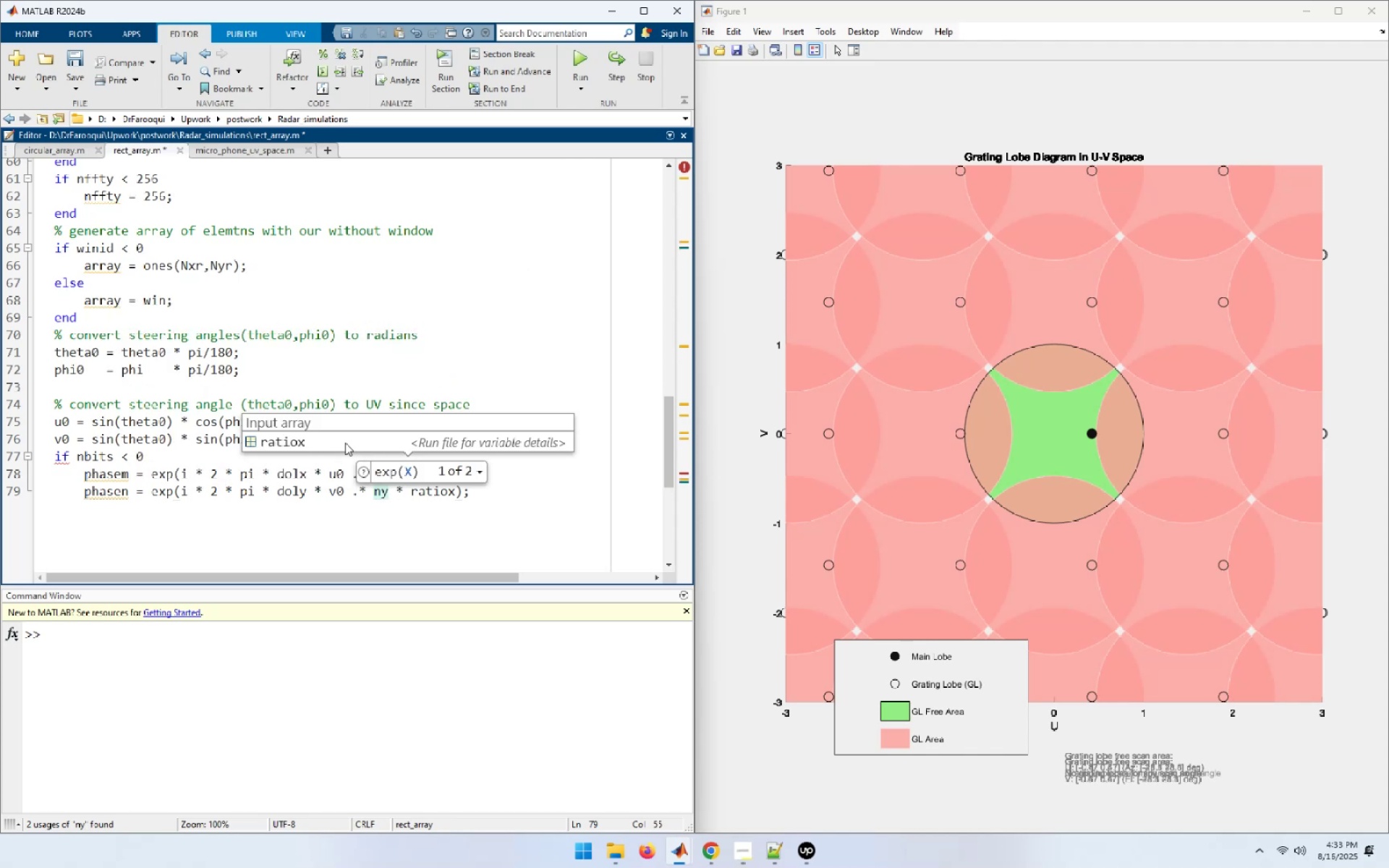 
key(Backspace)
type(y)
key(Escape)
type([End])
key(NumpadEnter)
type(else)
 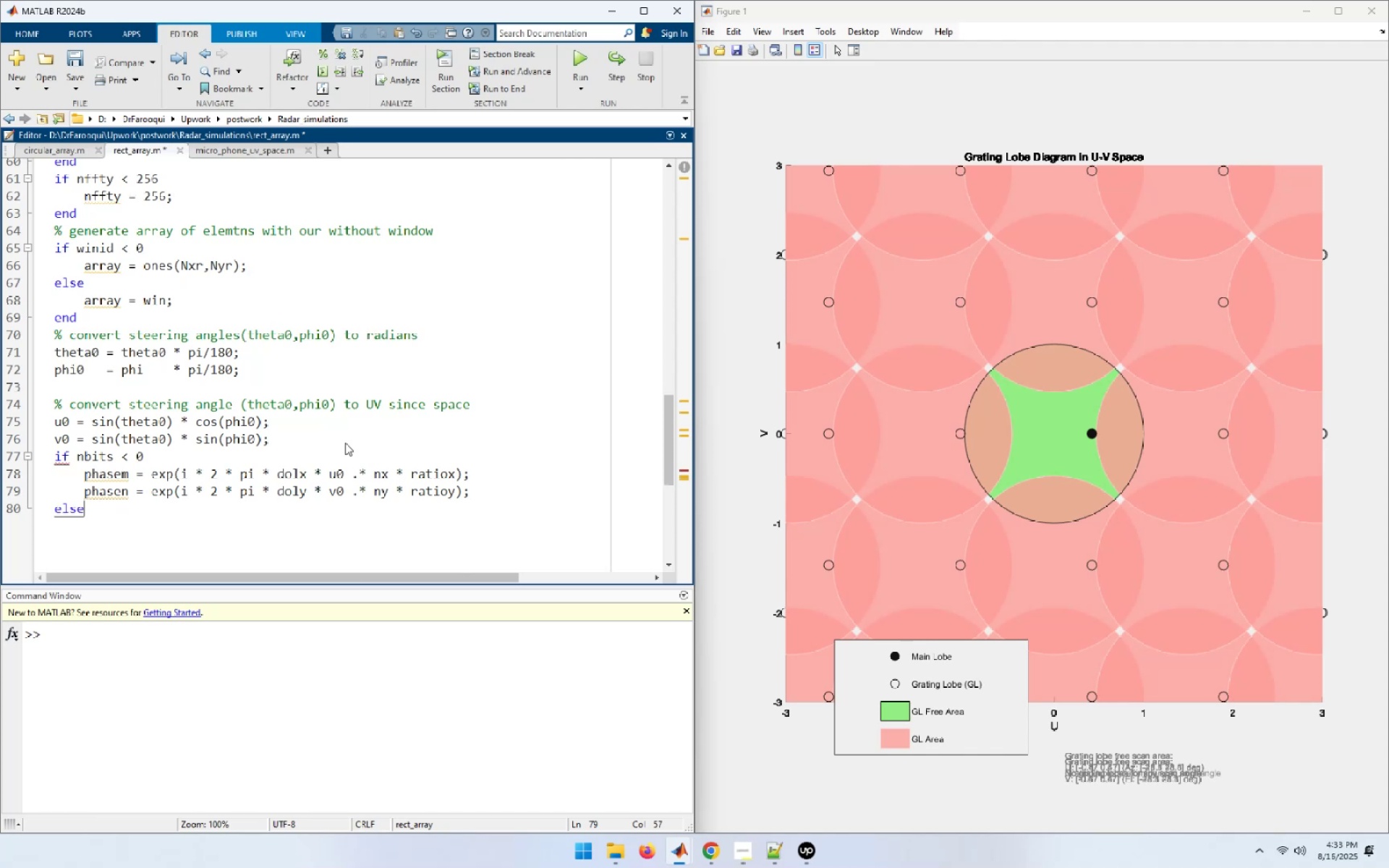 
key(Enter)
 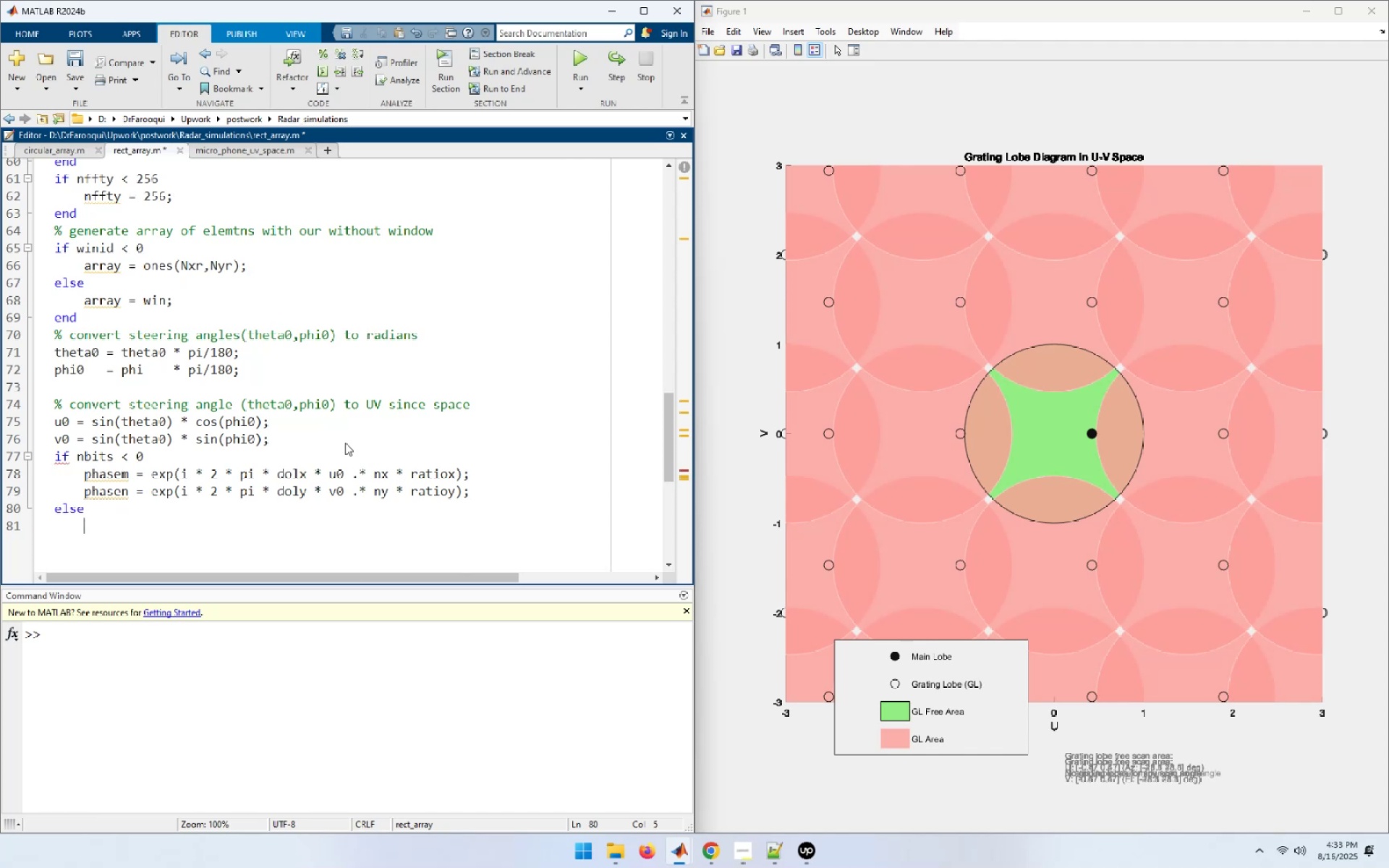 
type(end)
 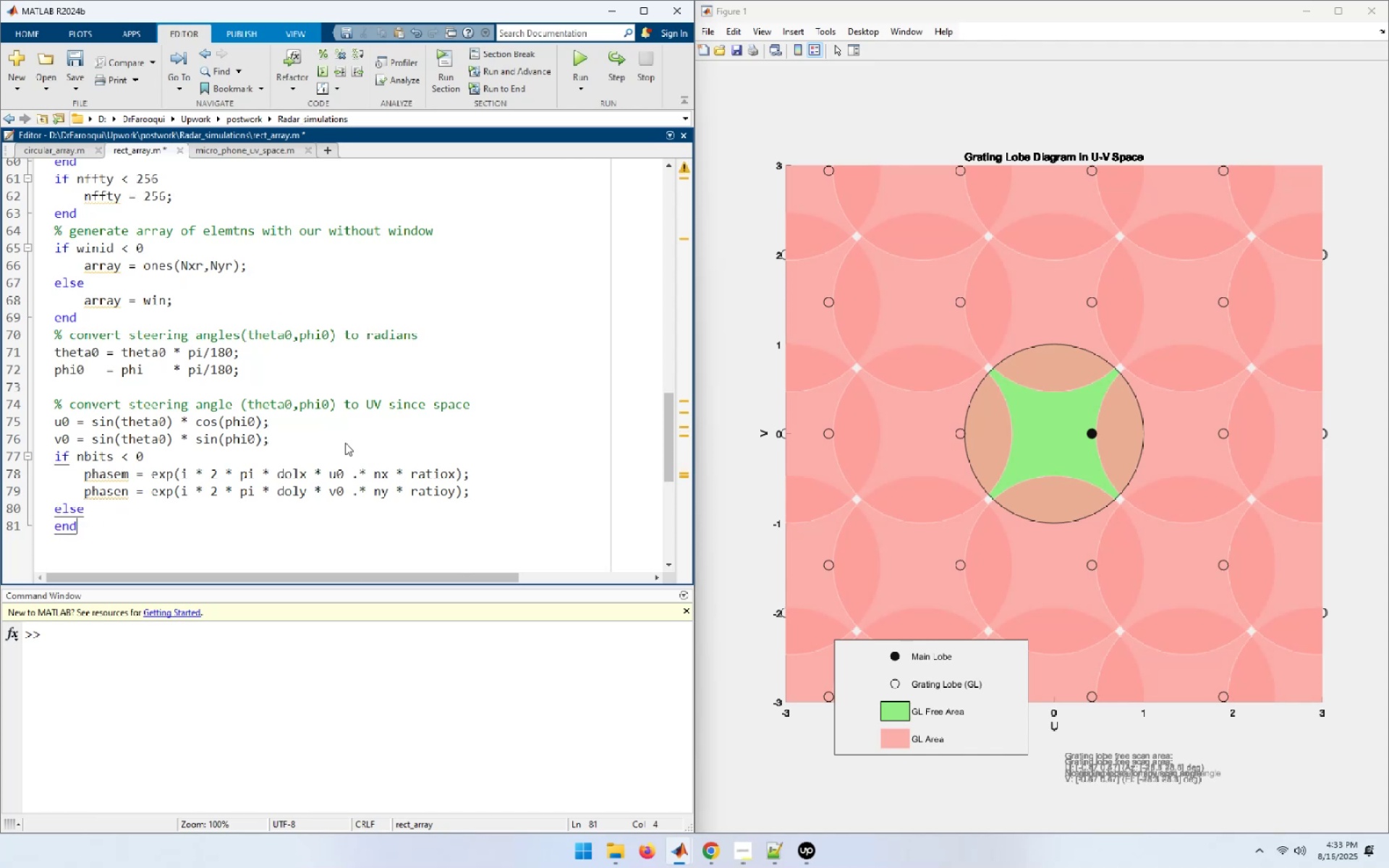 
key(ArrowUp)
 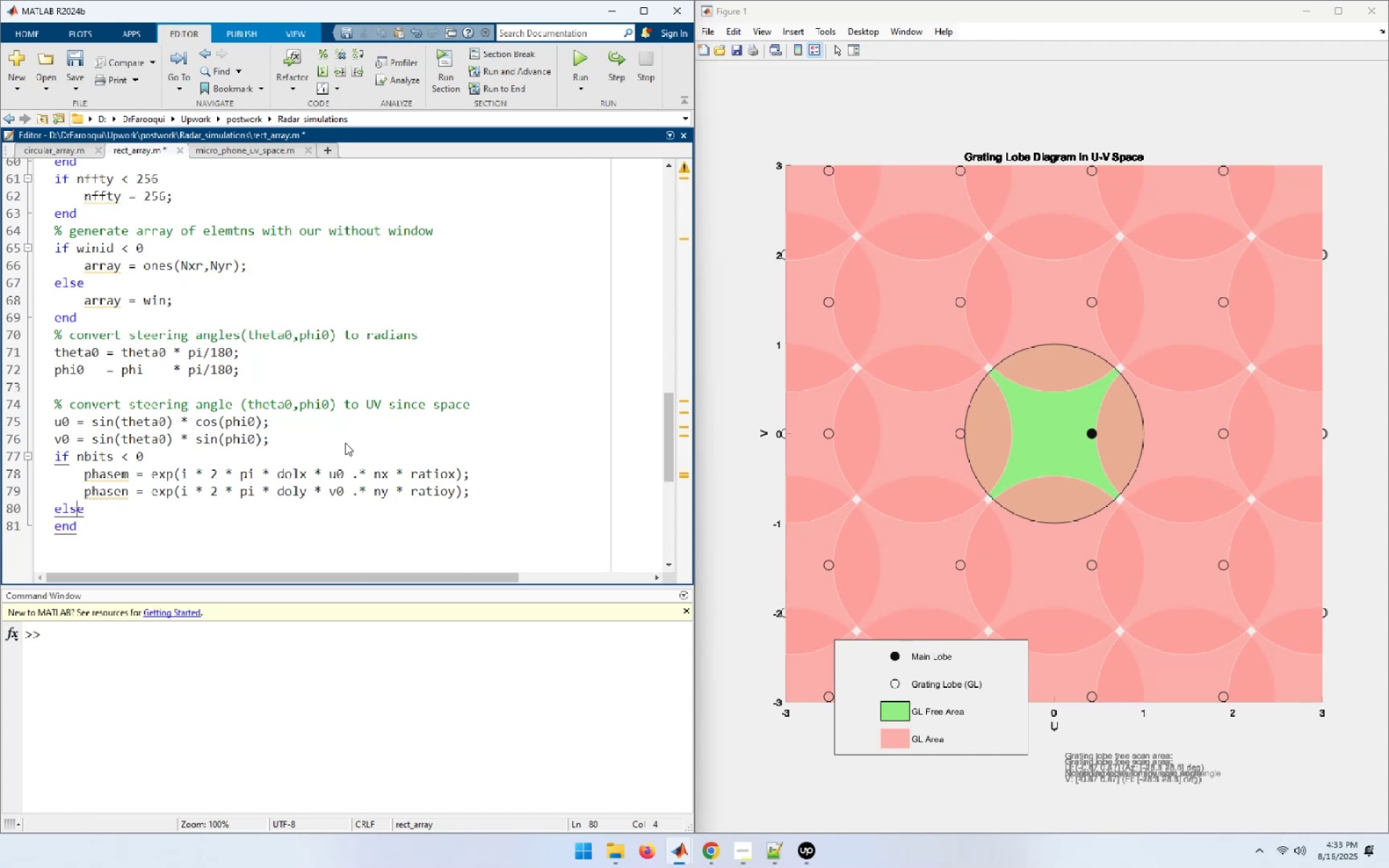 
key(End)
 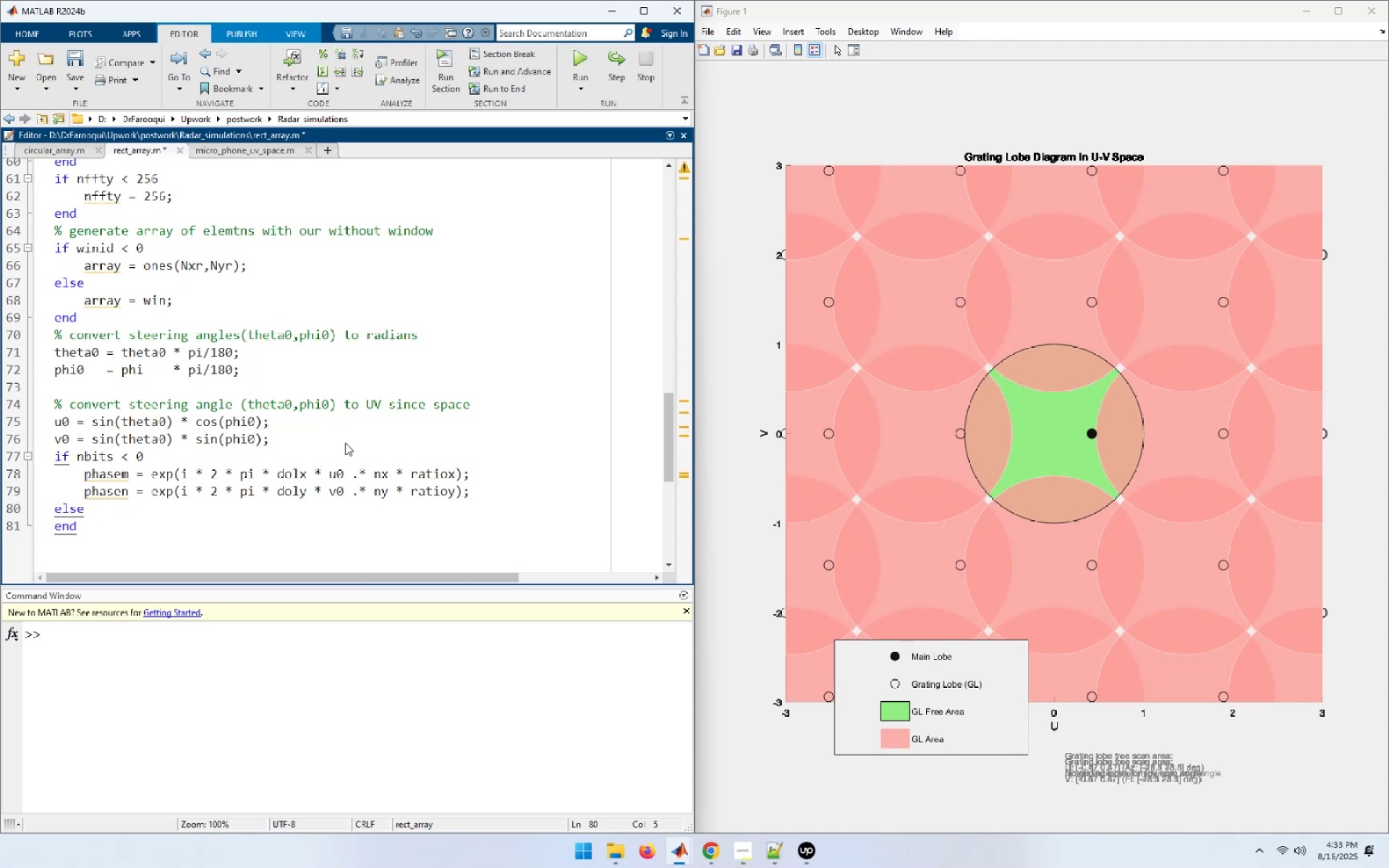 
key(NumpadEnter)
 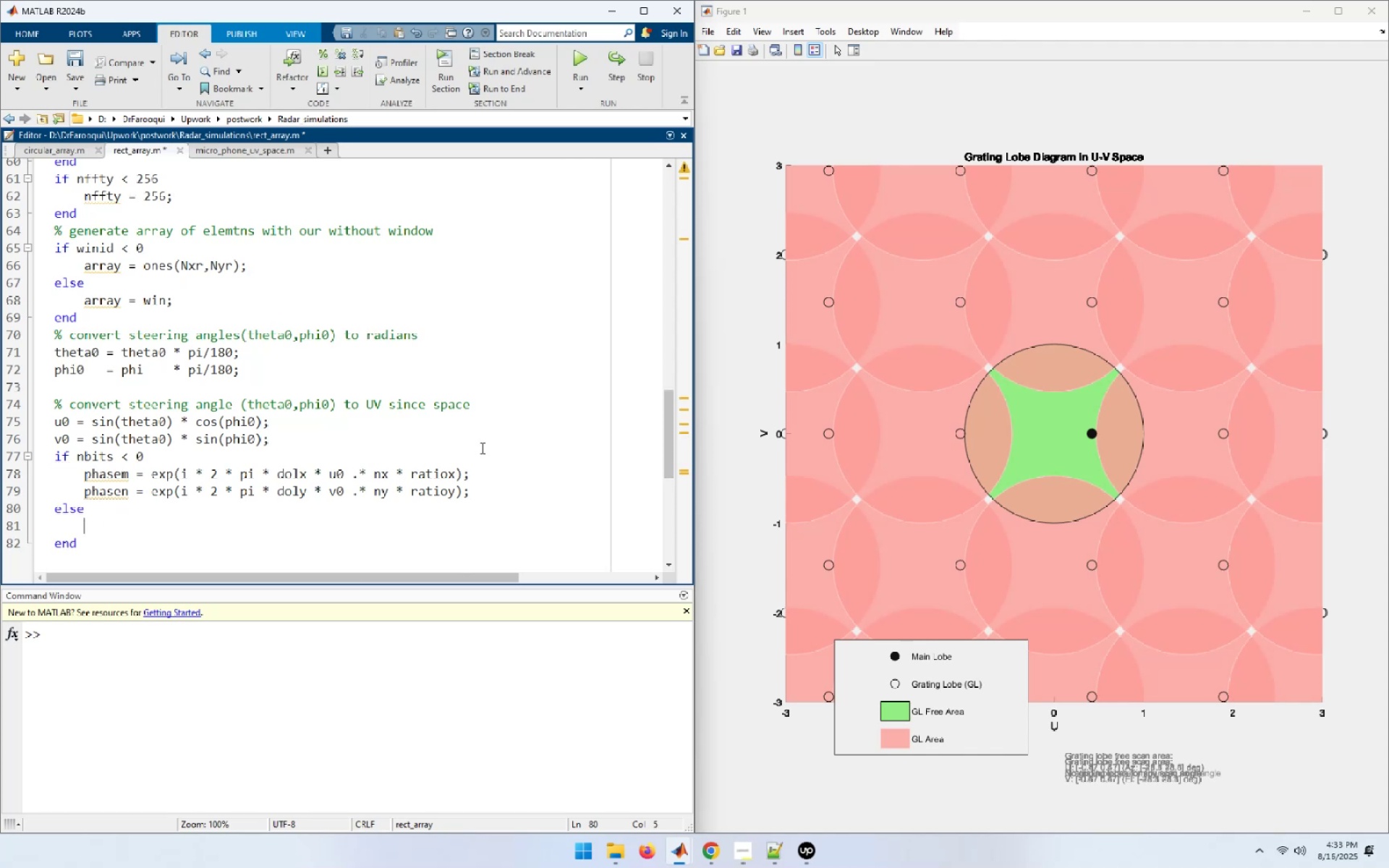 
wait(7.06)
 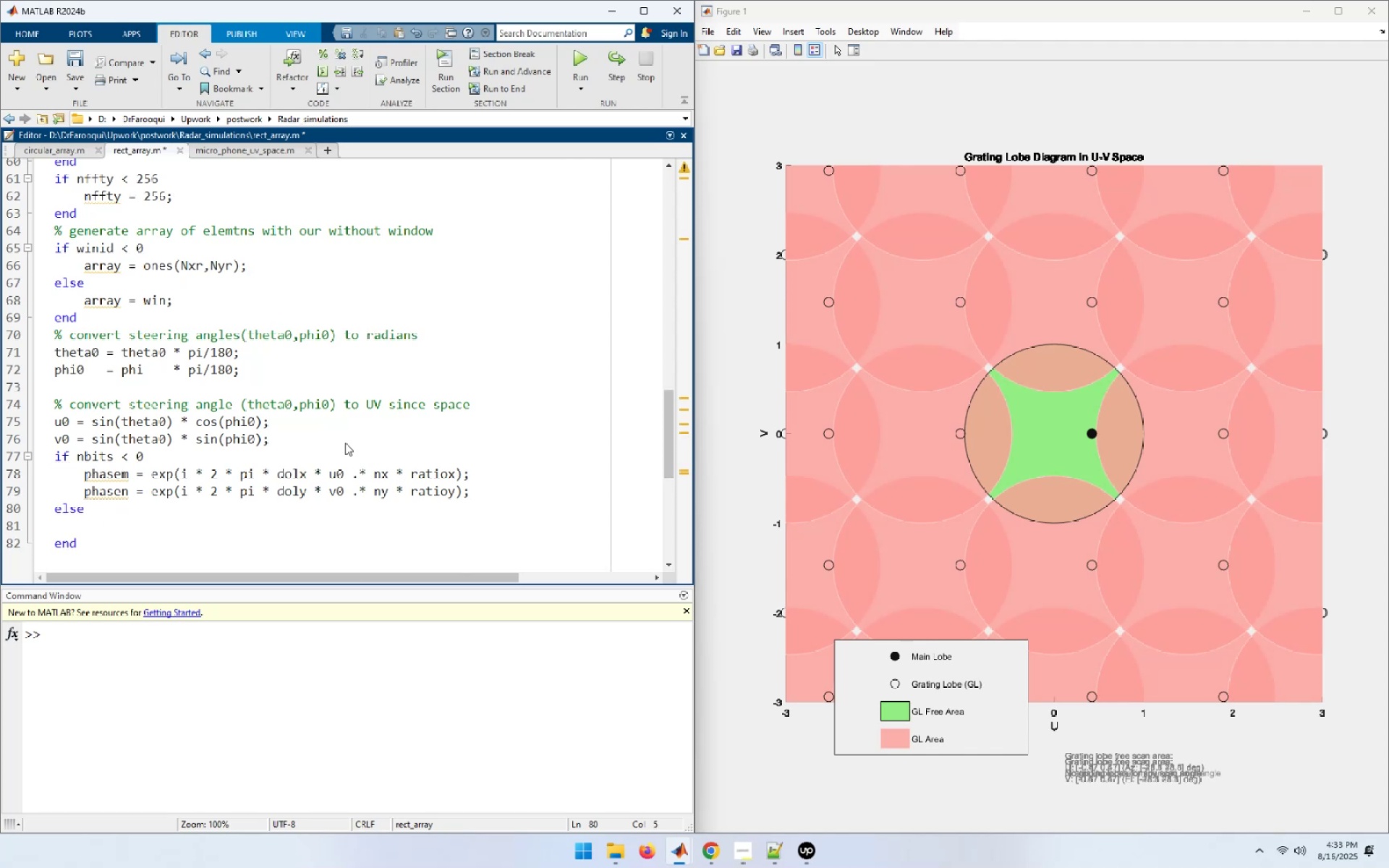 
double_click([296, 472])
 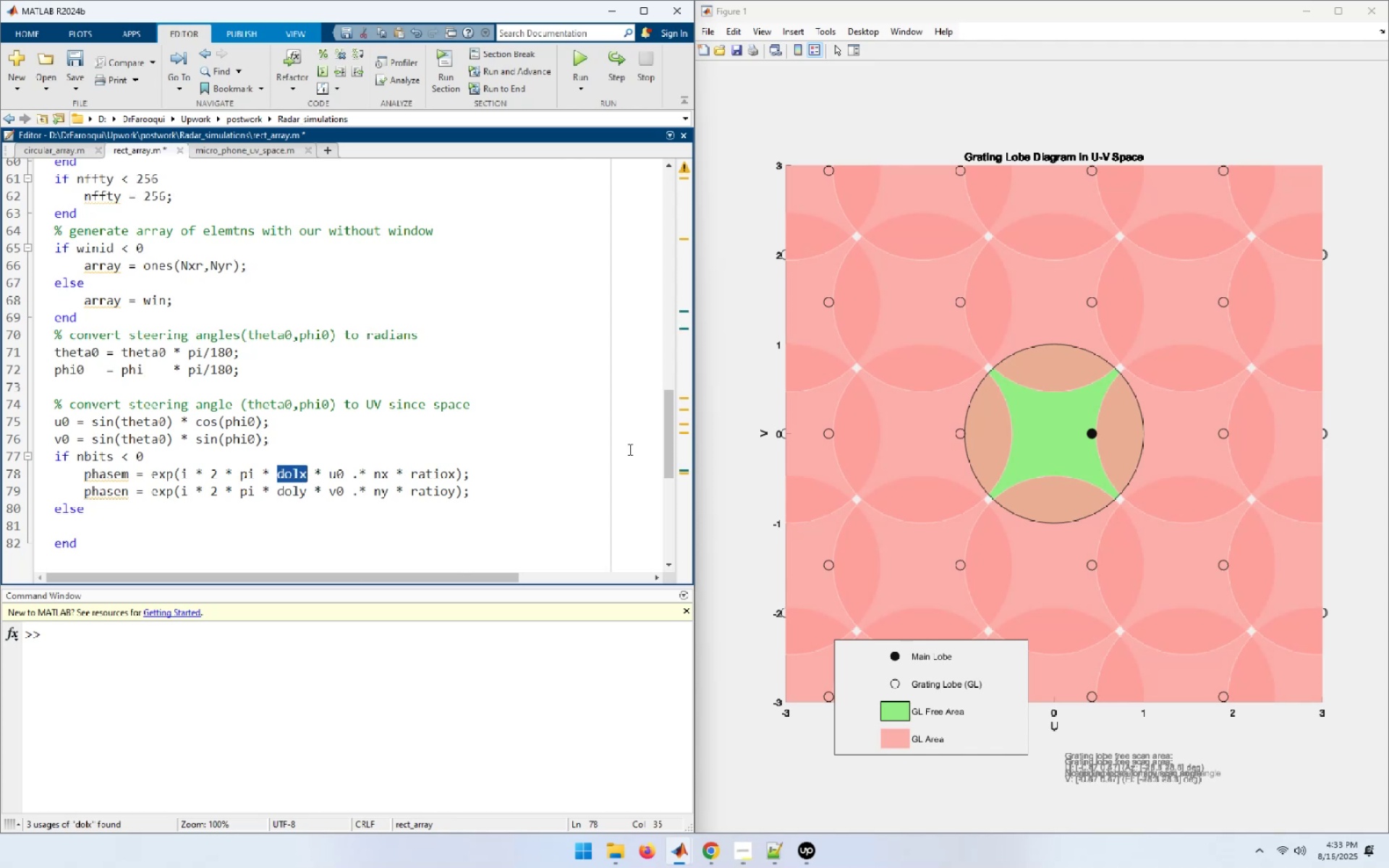 
scroll: coordinate [629, 449], scroll_direction: up, amount: 5.0
 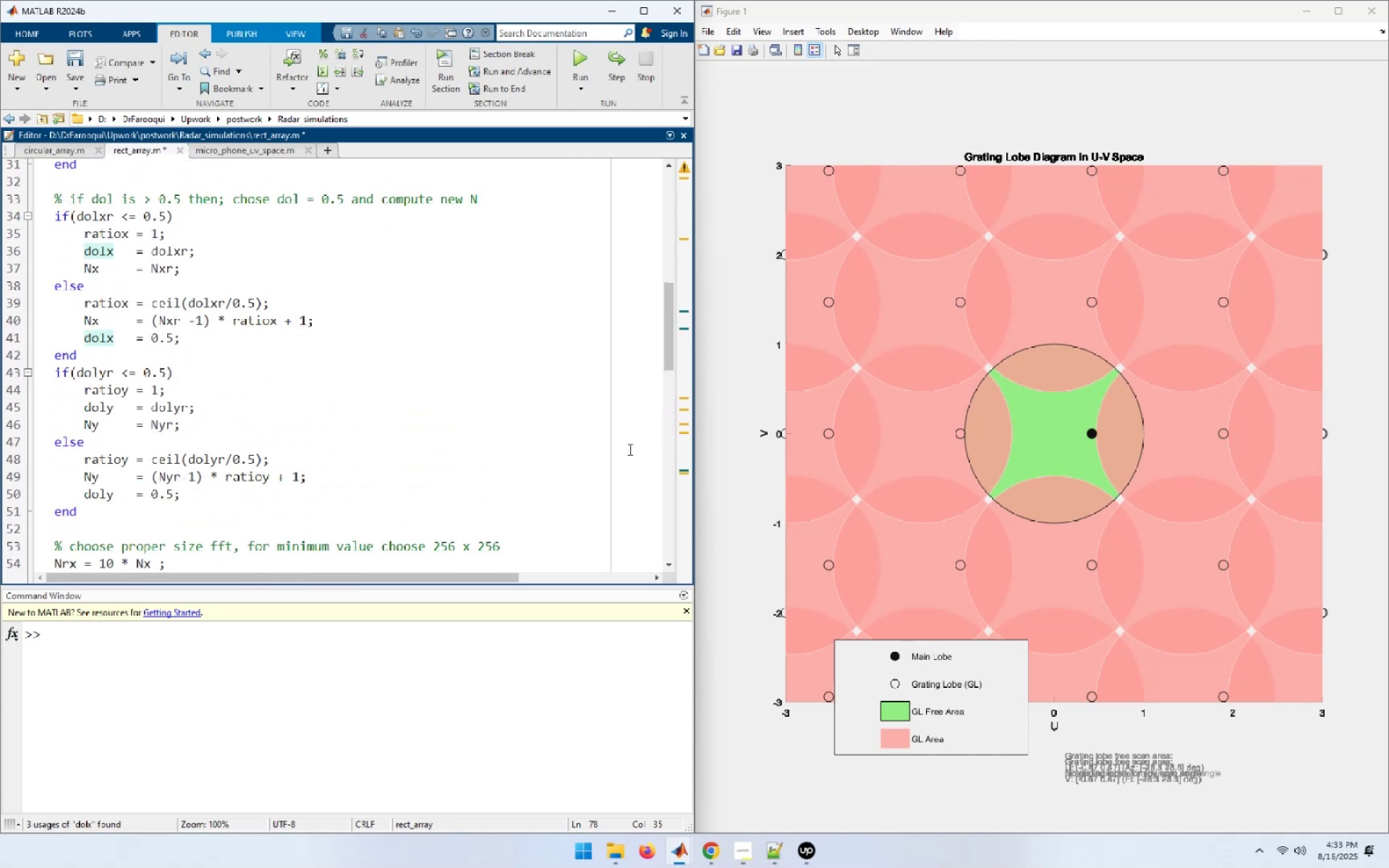 
wait(5.15)
 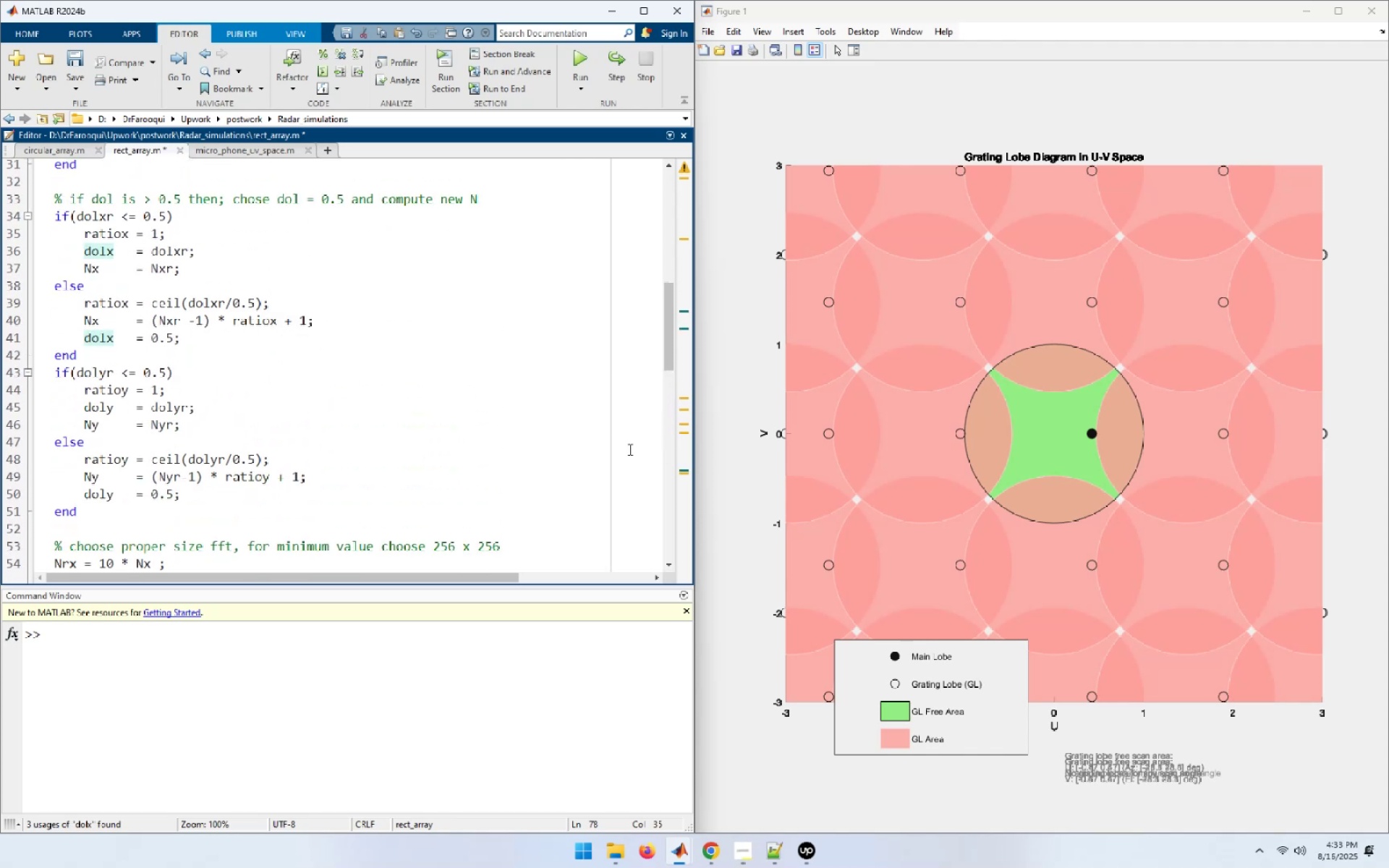 
scroll: coordinate [369, 414], scroll_direction: down, amount: 4.0
 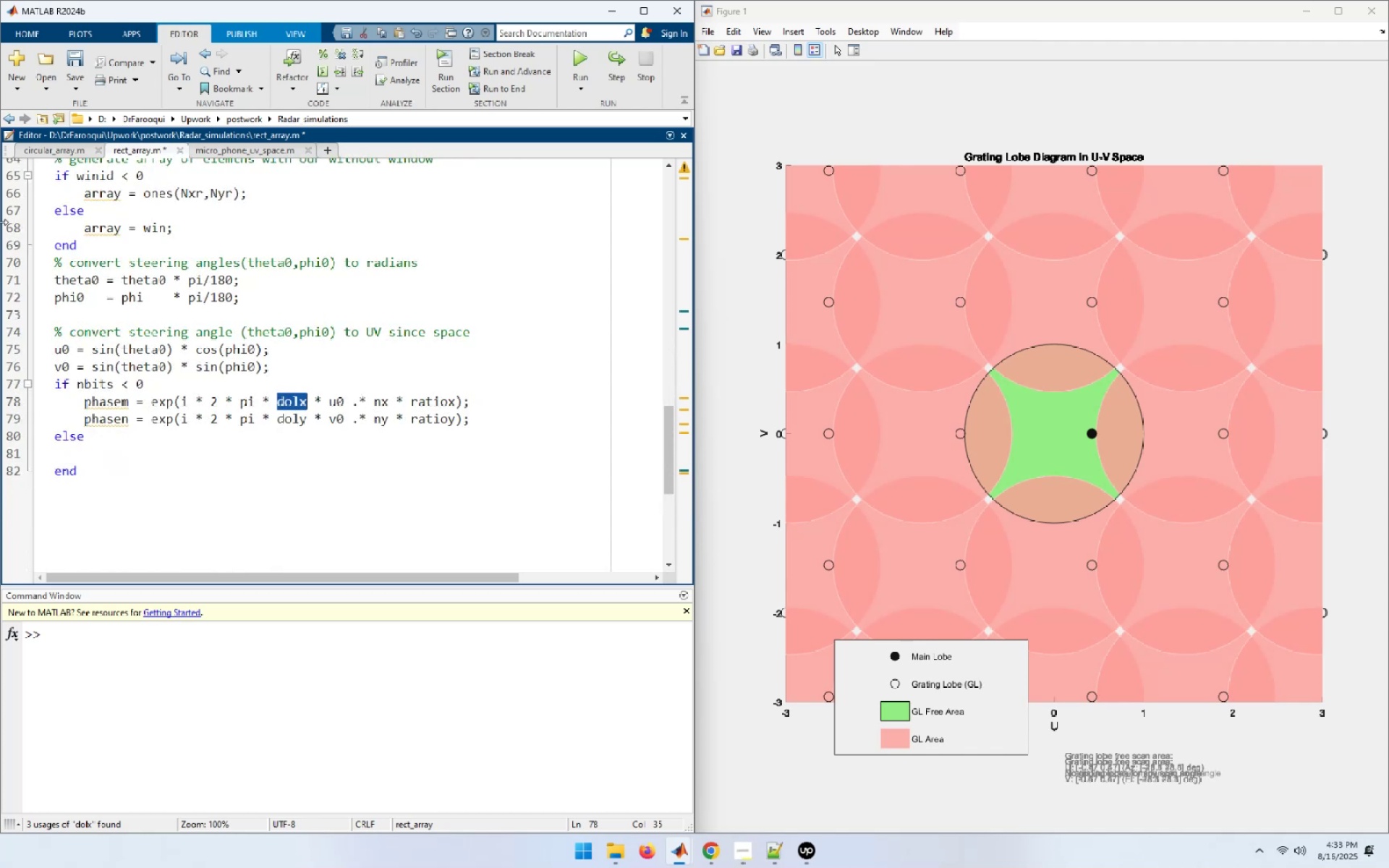 
wait(7.02)
 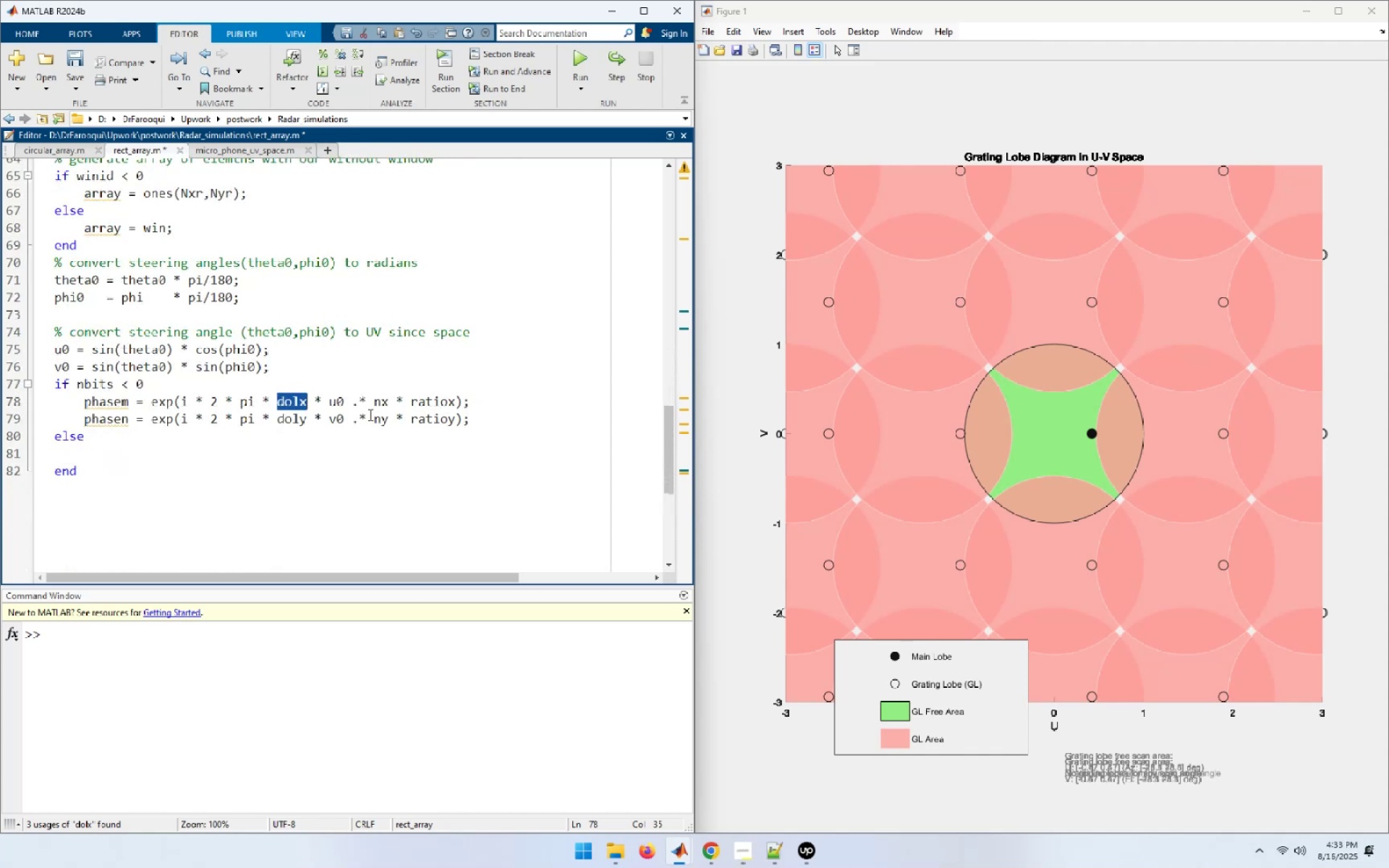 
mouse_move([704, 835])
 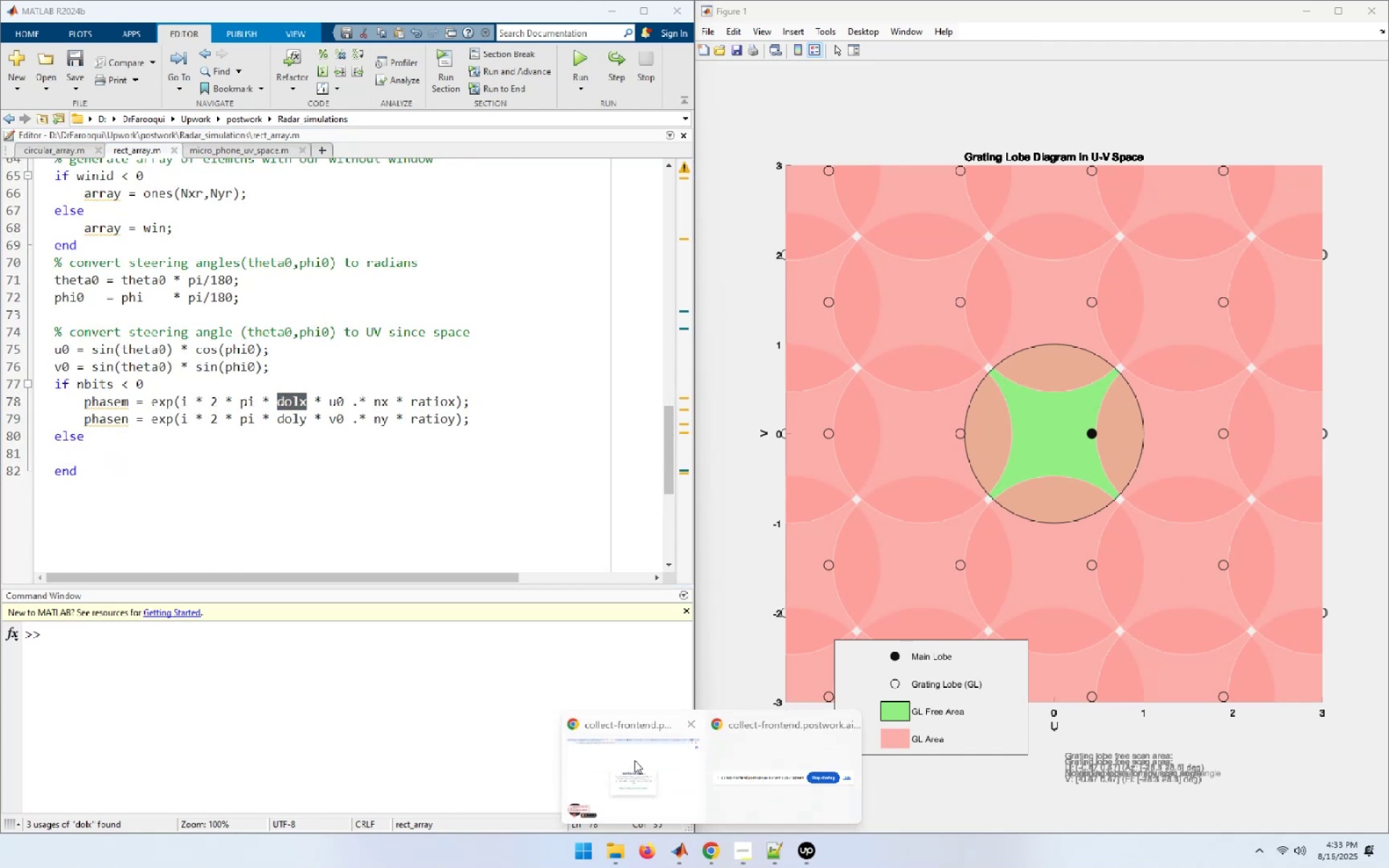 
left_click([634, 759])
 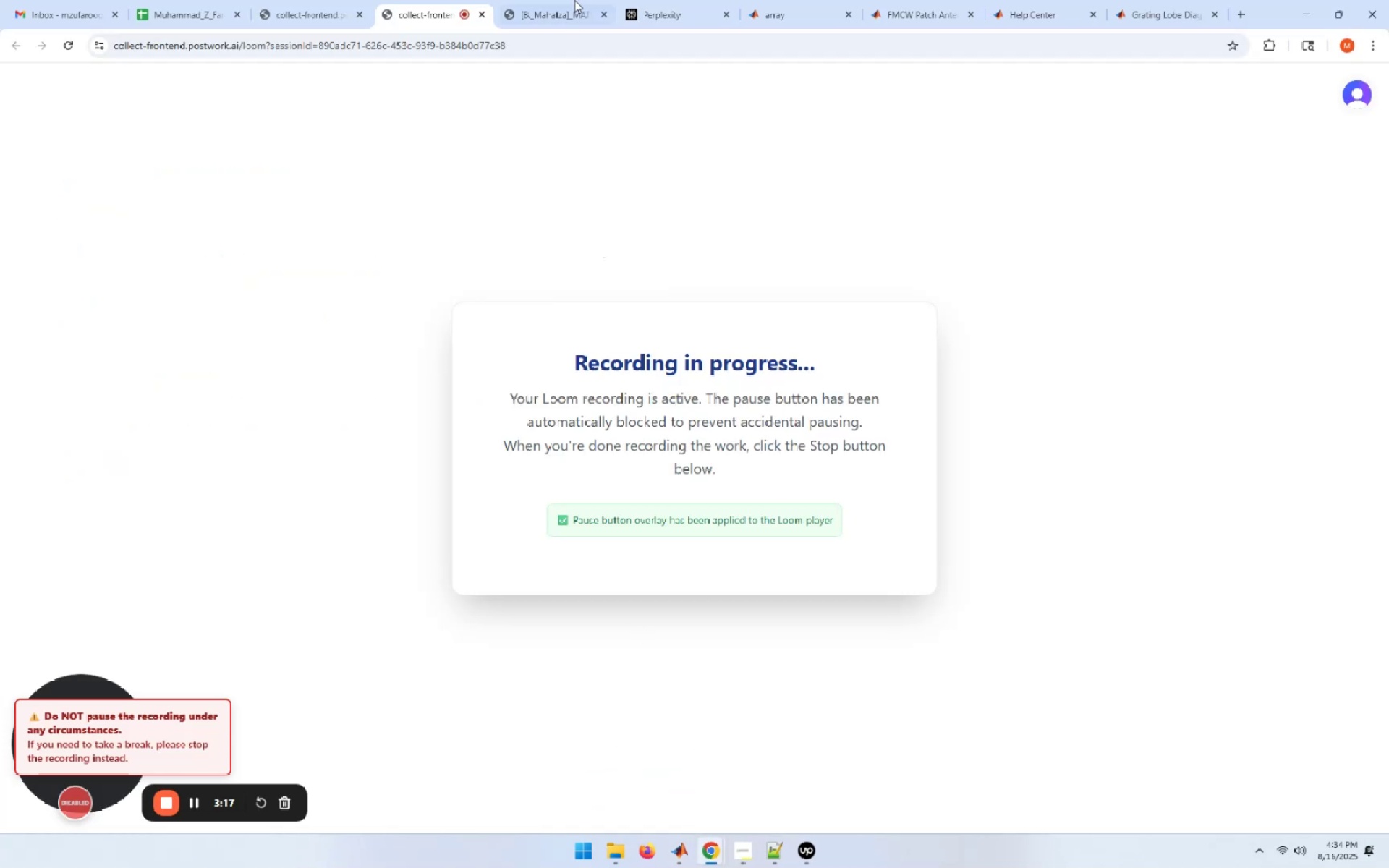 
left_click([574, 0])
 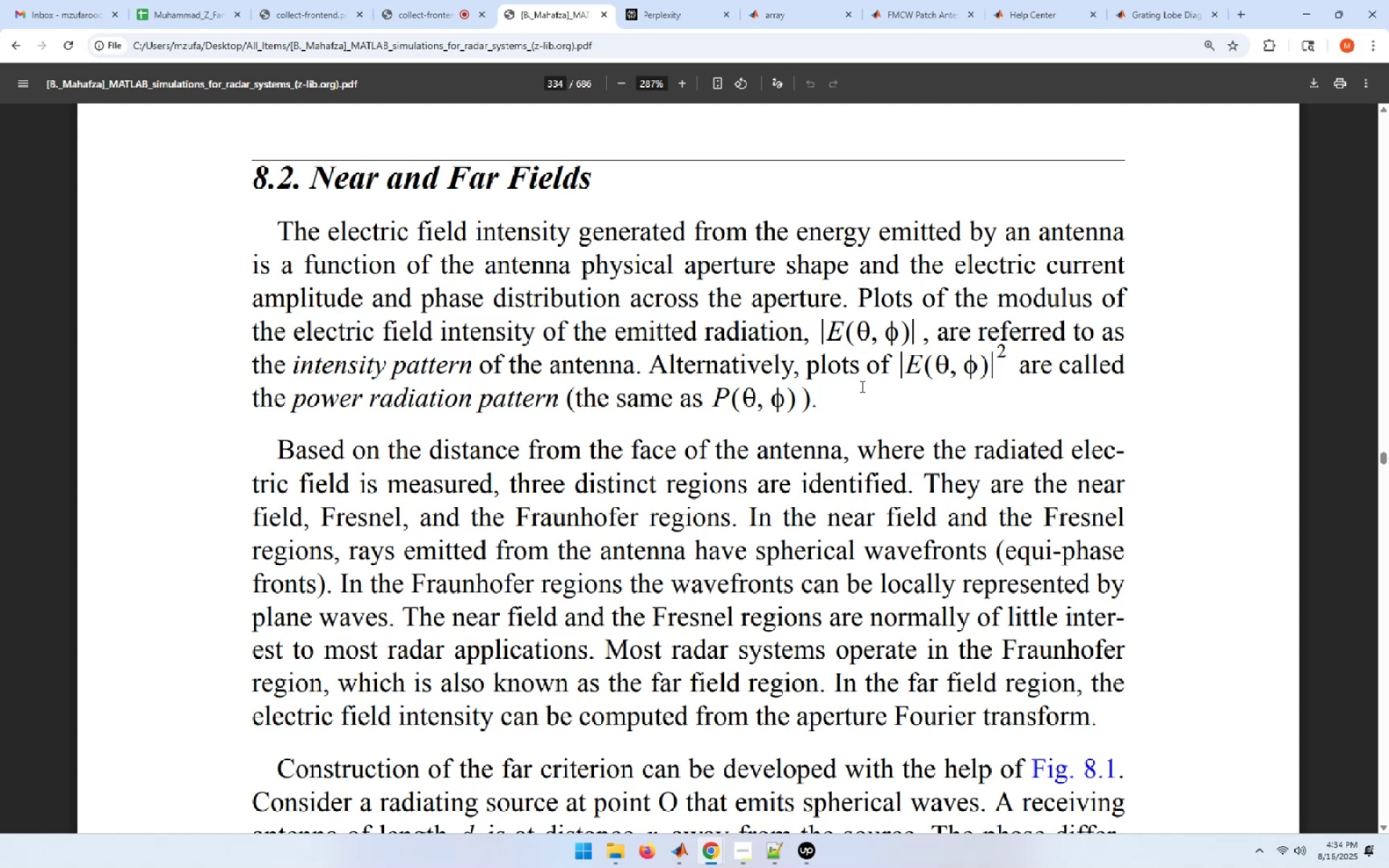 
wait(9.27)
 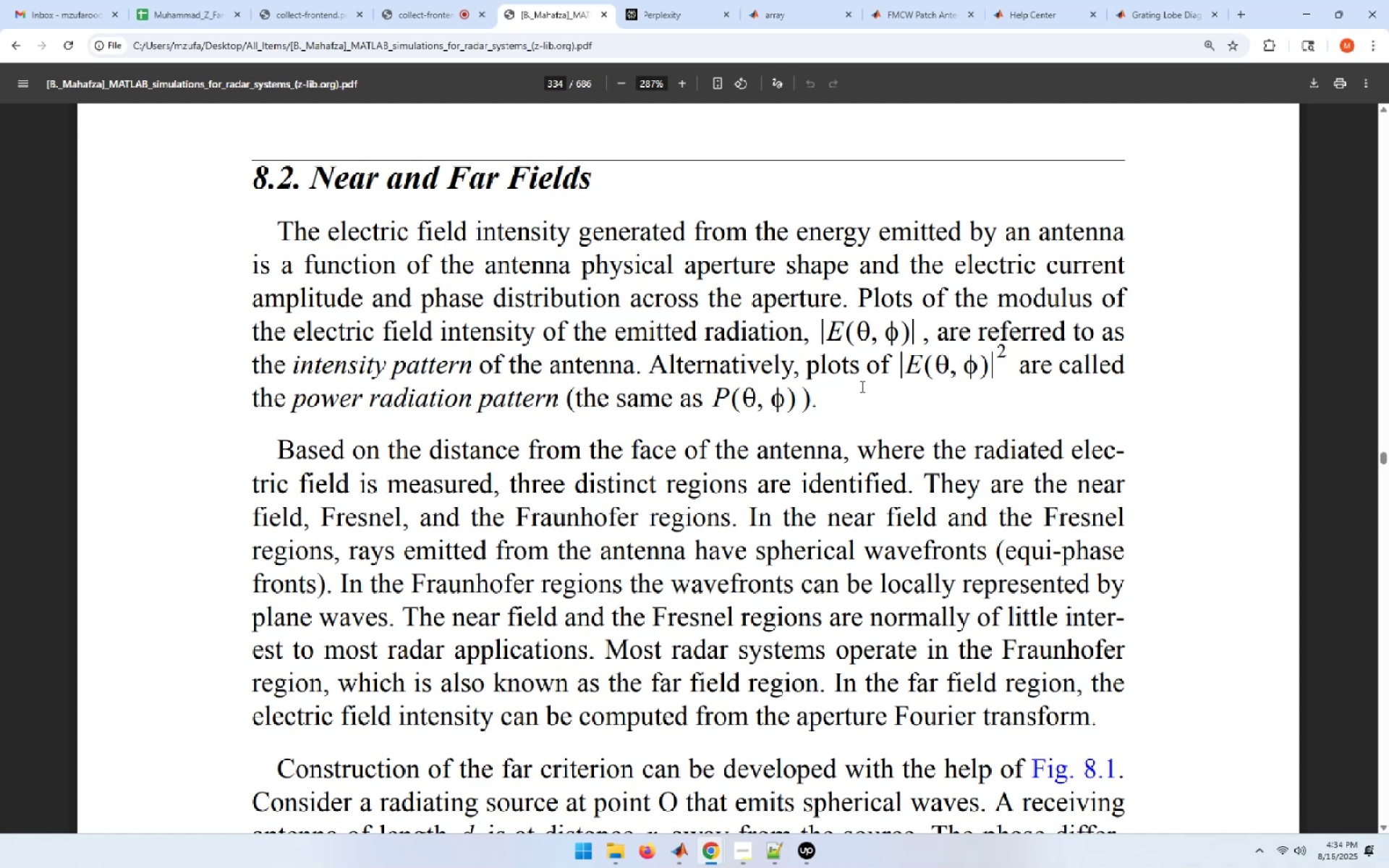 
scroll: coordinate [861, 386], scroll_direction: down, amount: 3.0
 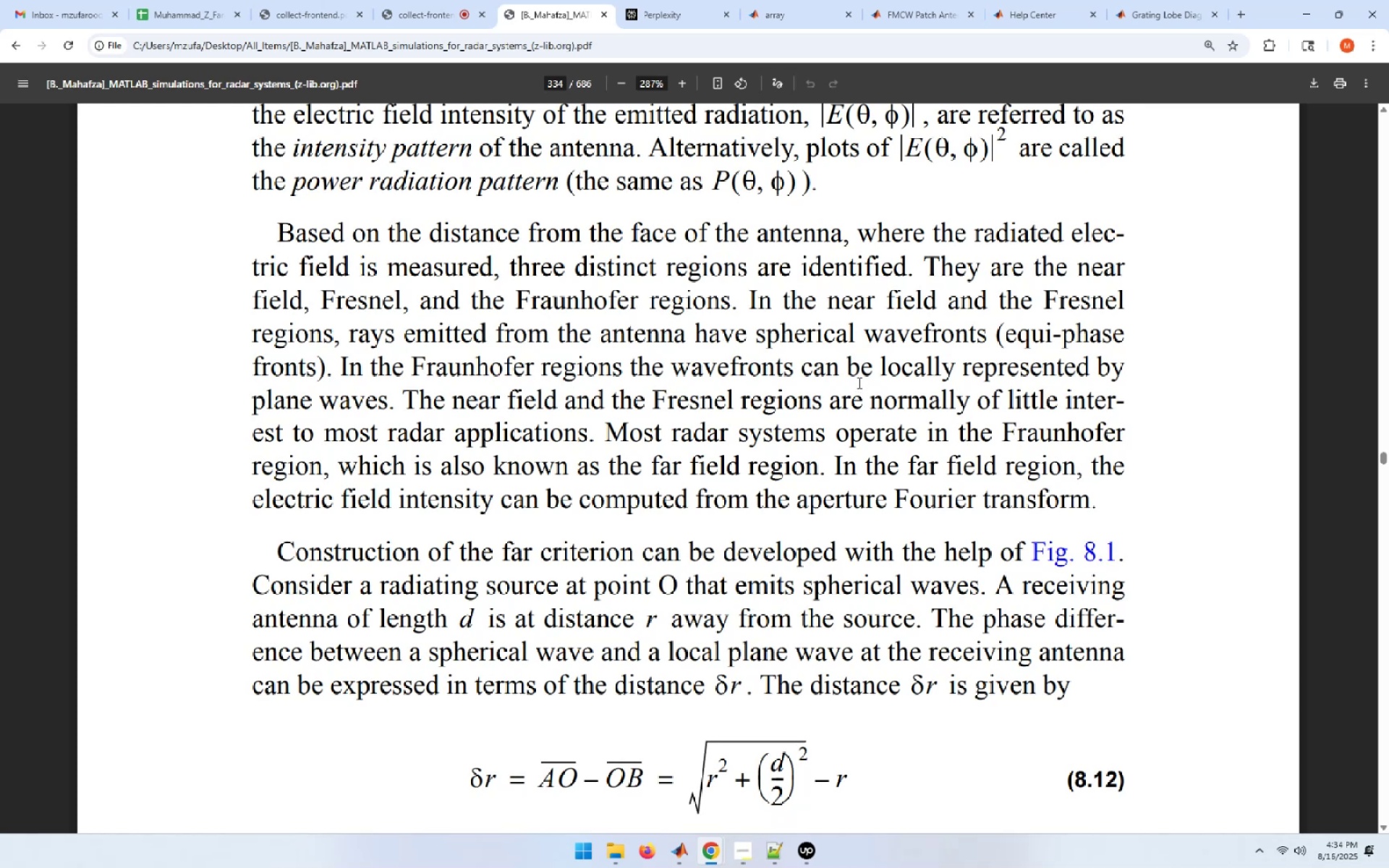 
wait(11.3)
 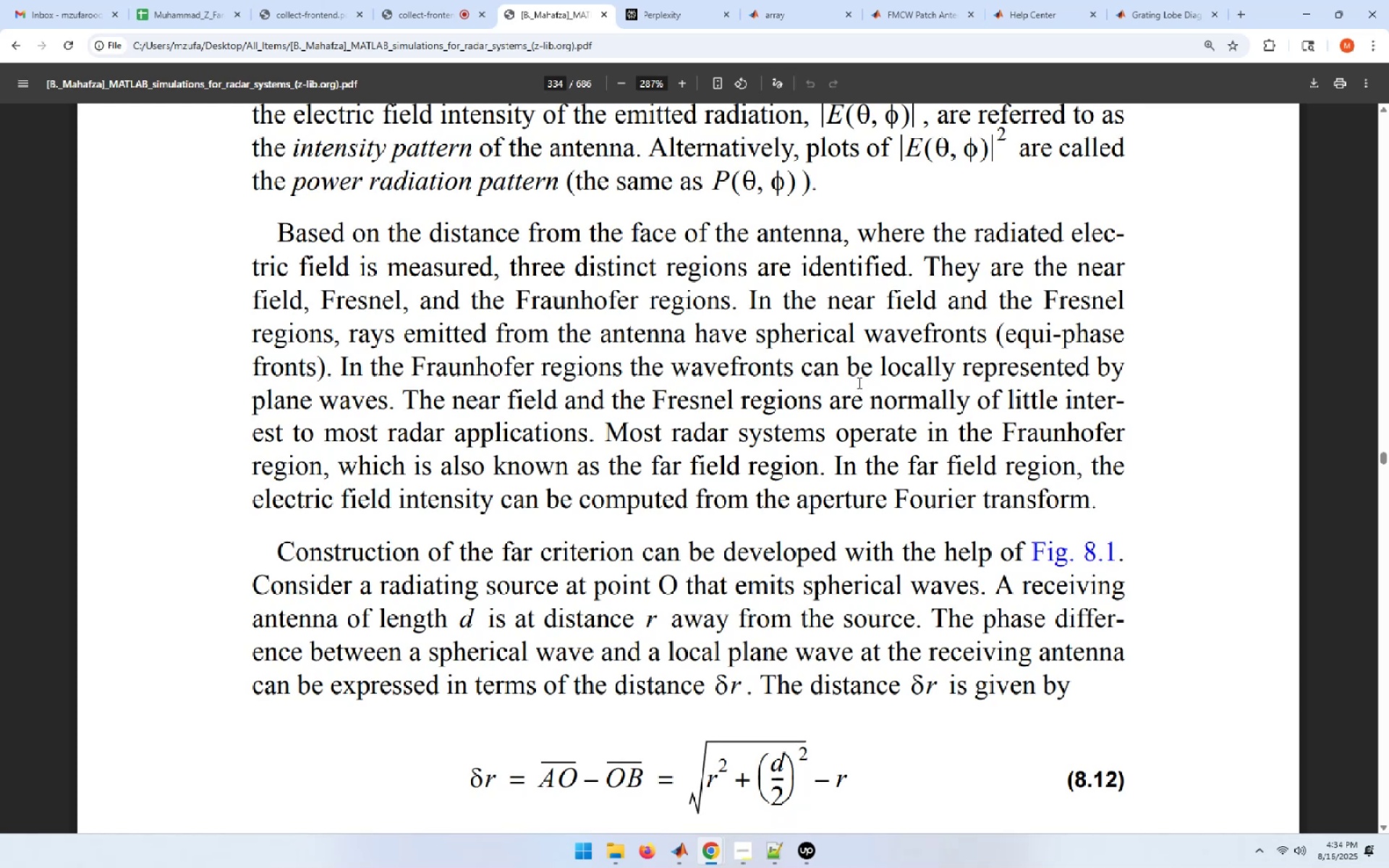 
scroll: coordinate [1068, 538], scroll_direction: down, amount: 3.0
 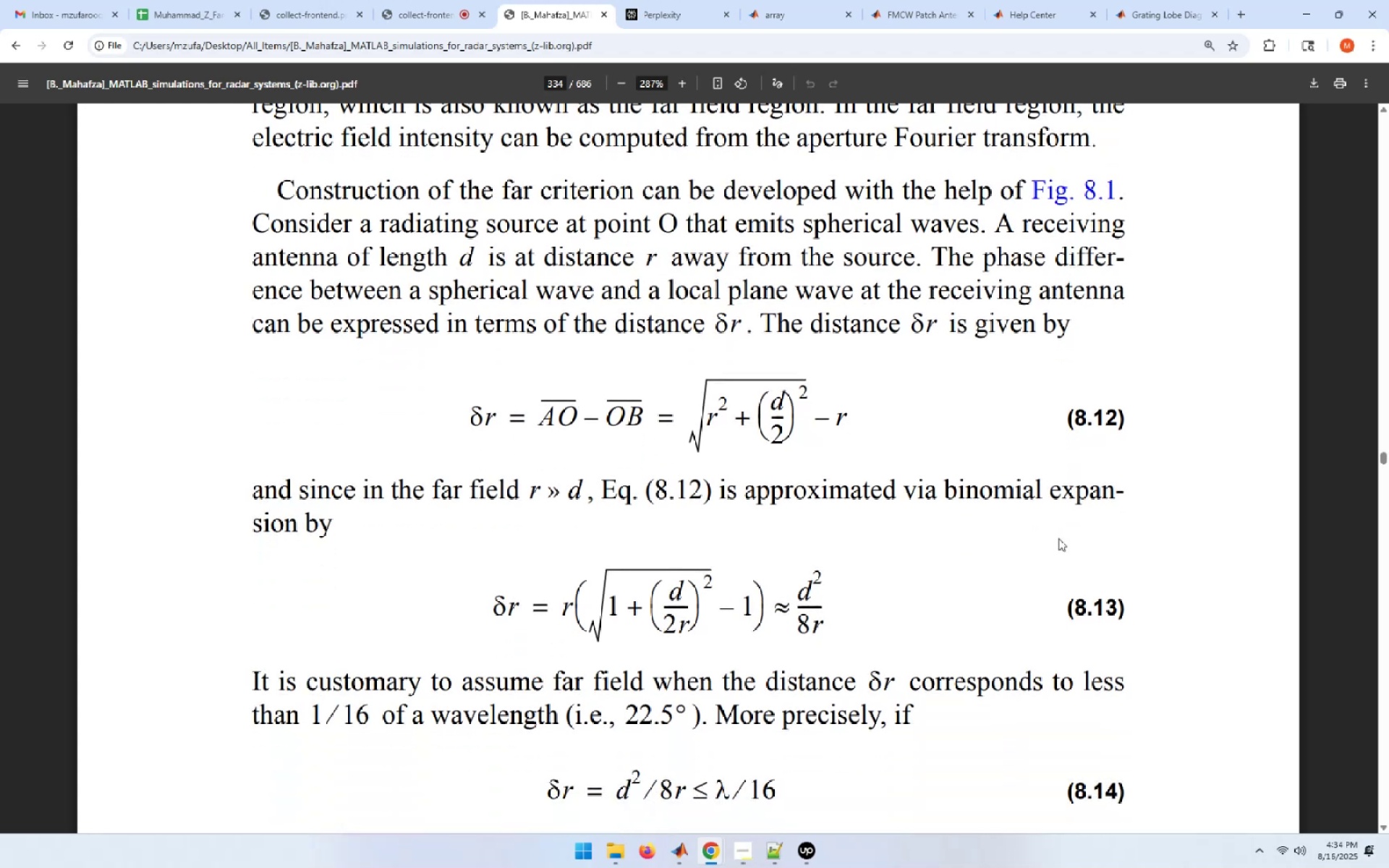 
left_click([1011, 536])
 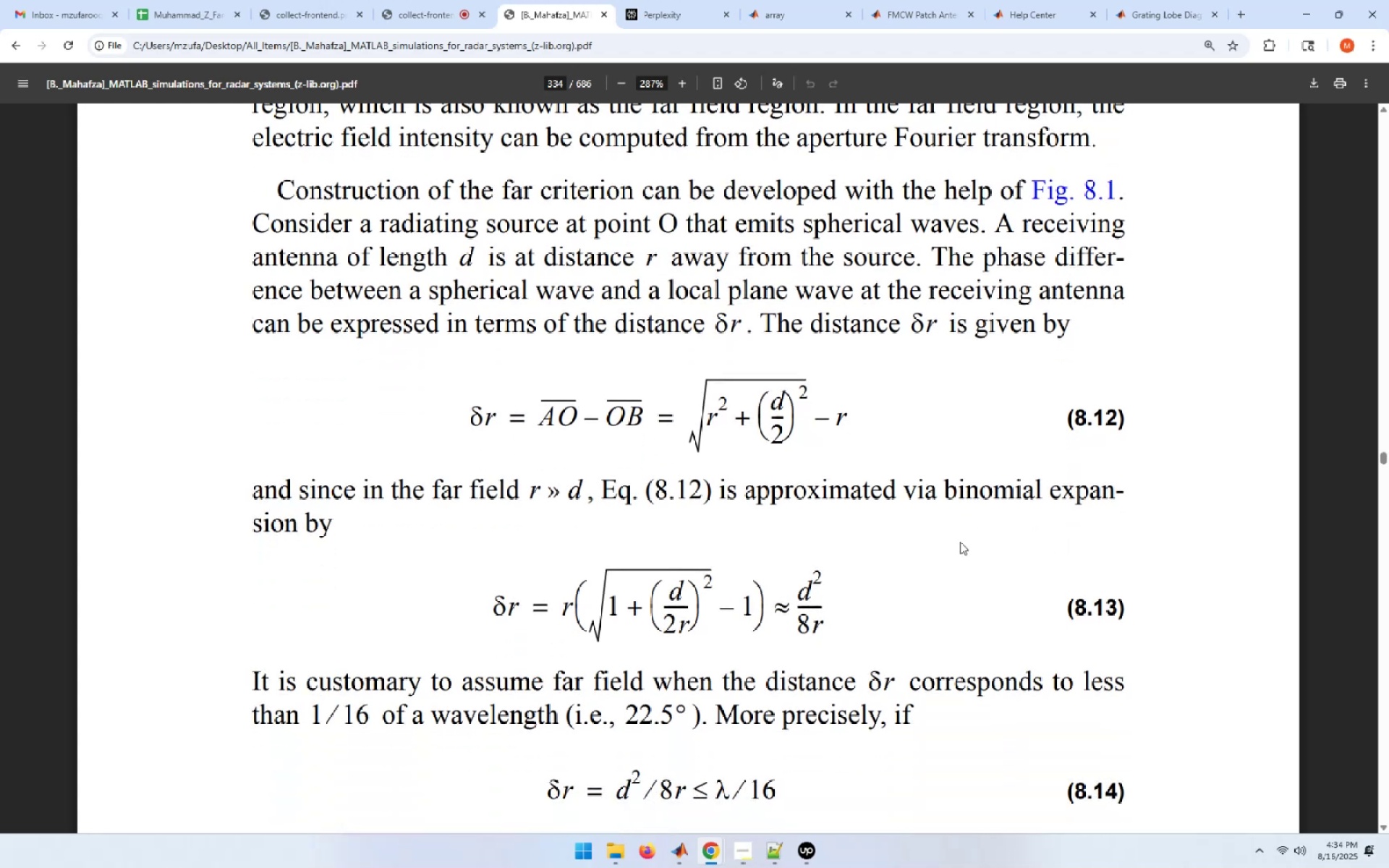 
wait(5.69)
 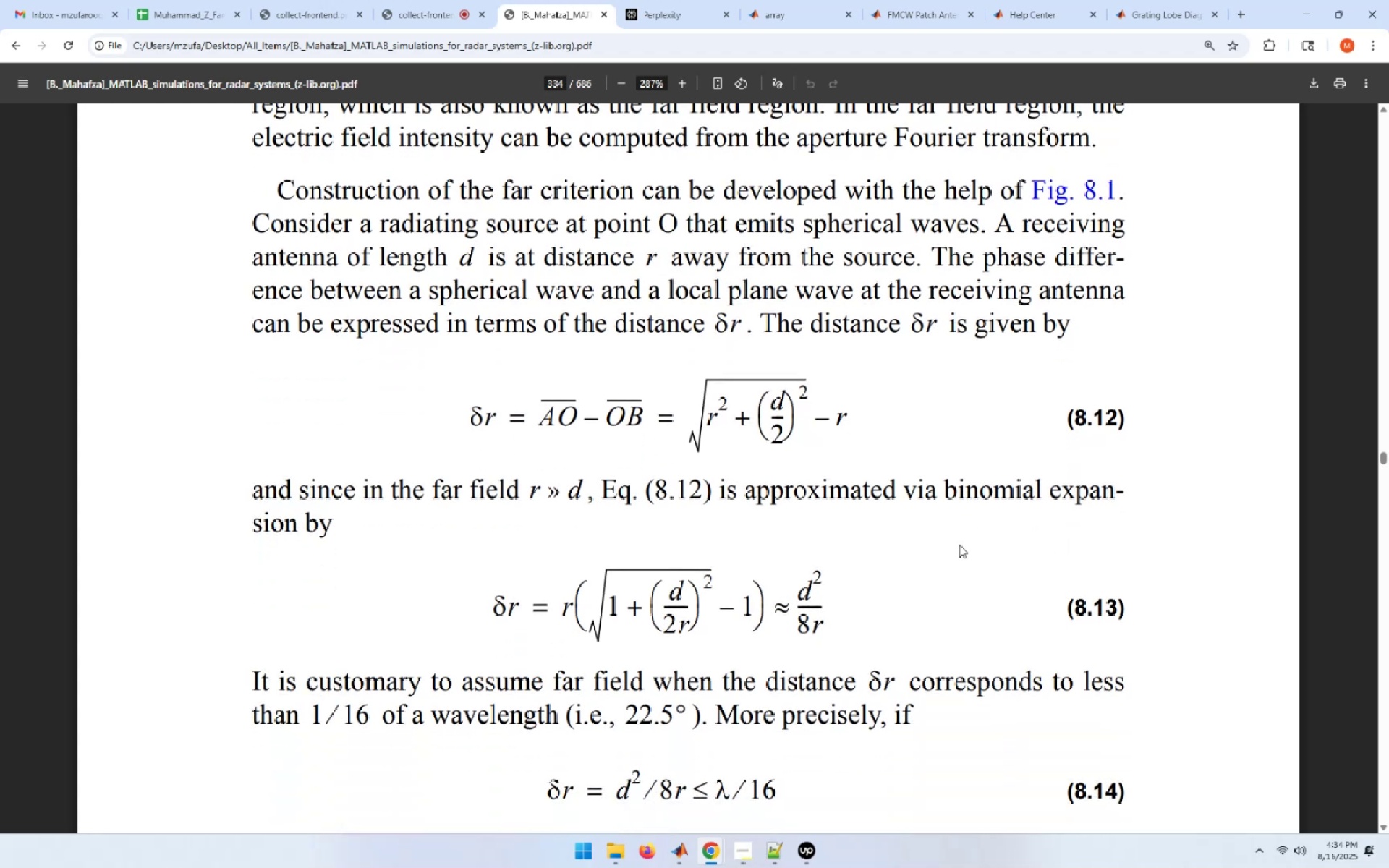 
scroll: coordinate [960, 542], scroll_direction: down, amount: 10.0
 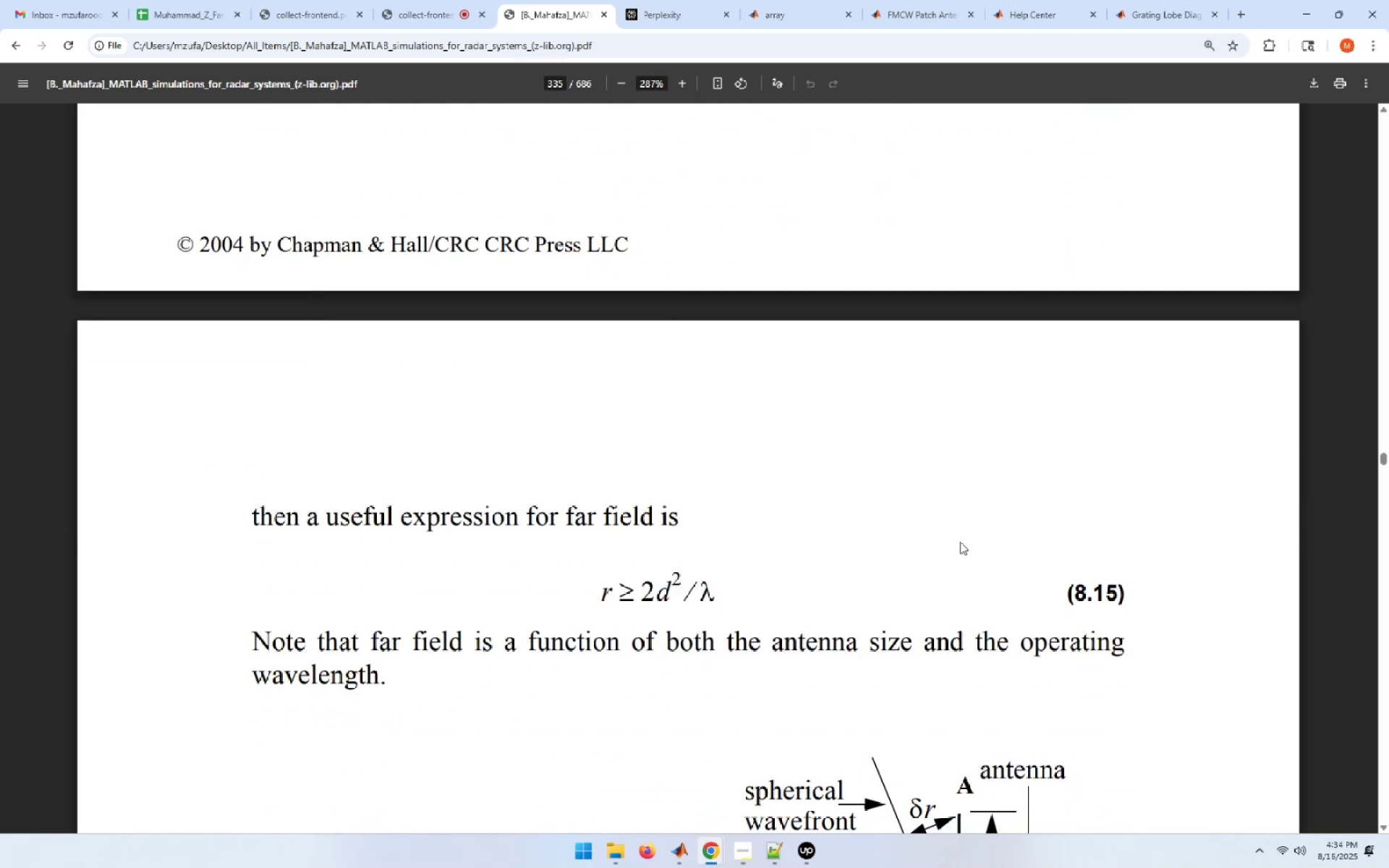 
left_click_drag(start_coordinate=[592, 592], to_coordinate=[747, 592])
 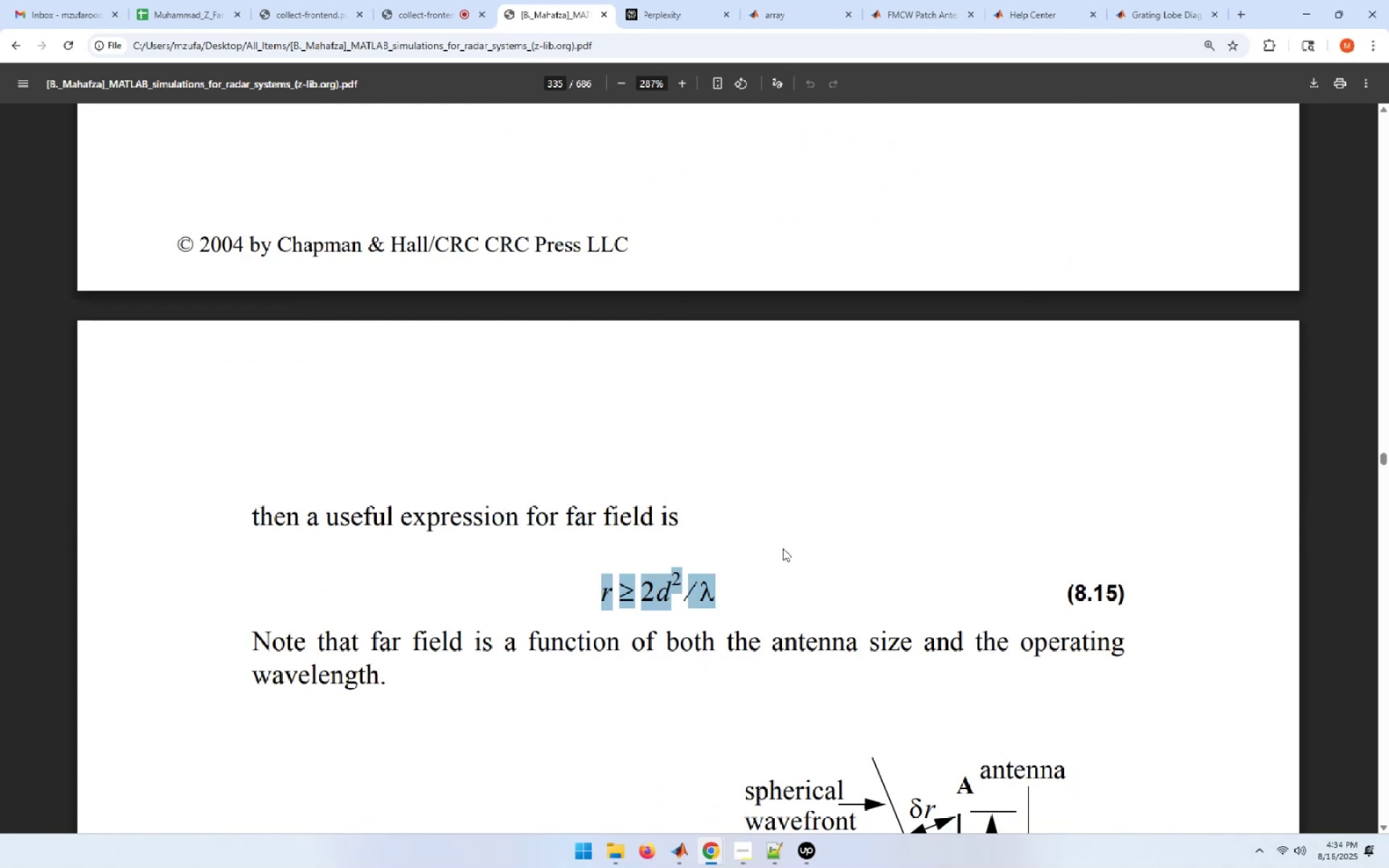 
wait(5.15)
 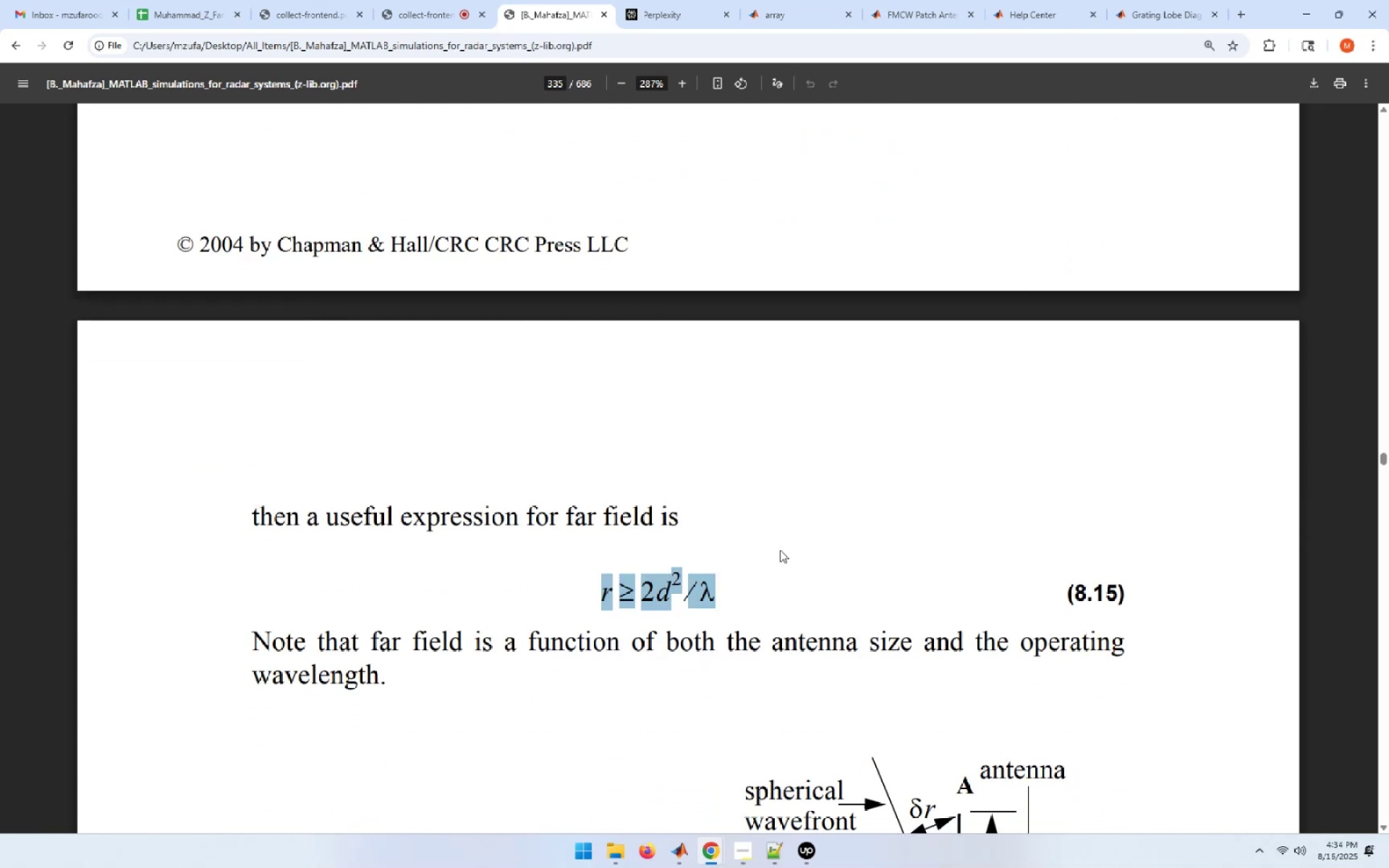 
left_click([783, 548])
 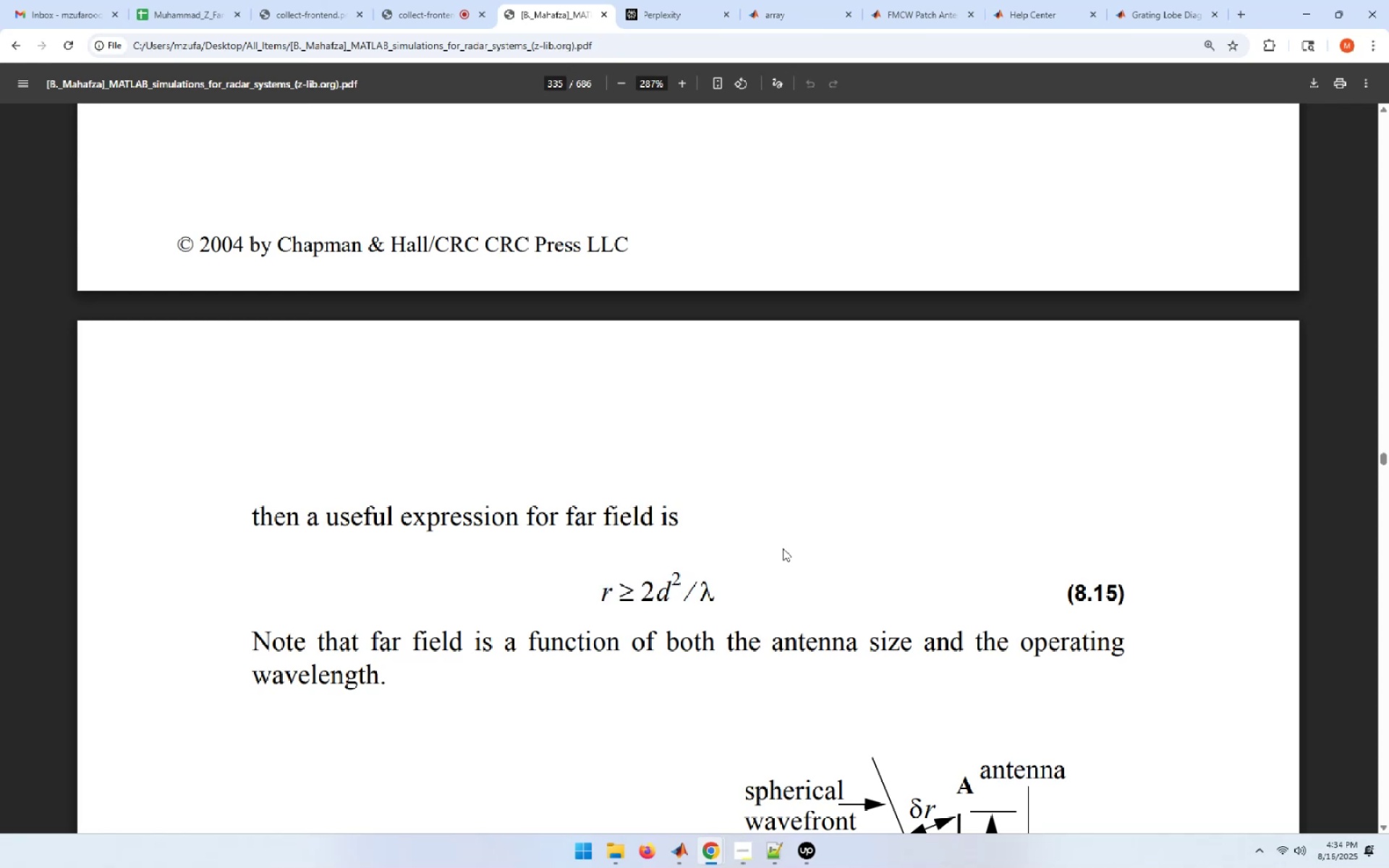 
scroll: coordinate [783, 548], scroll_direction: up, amount: 4.0
 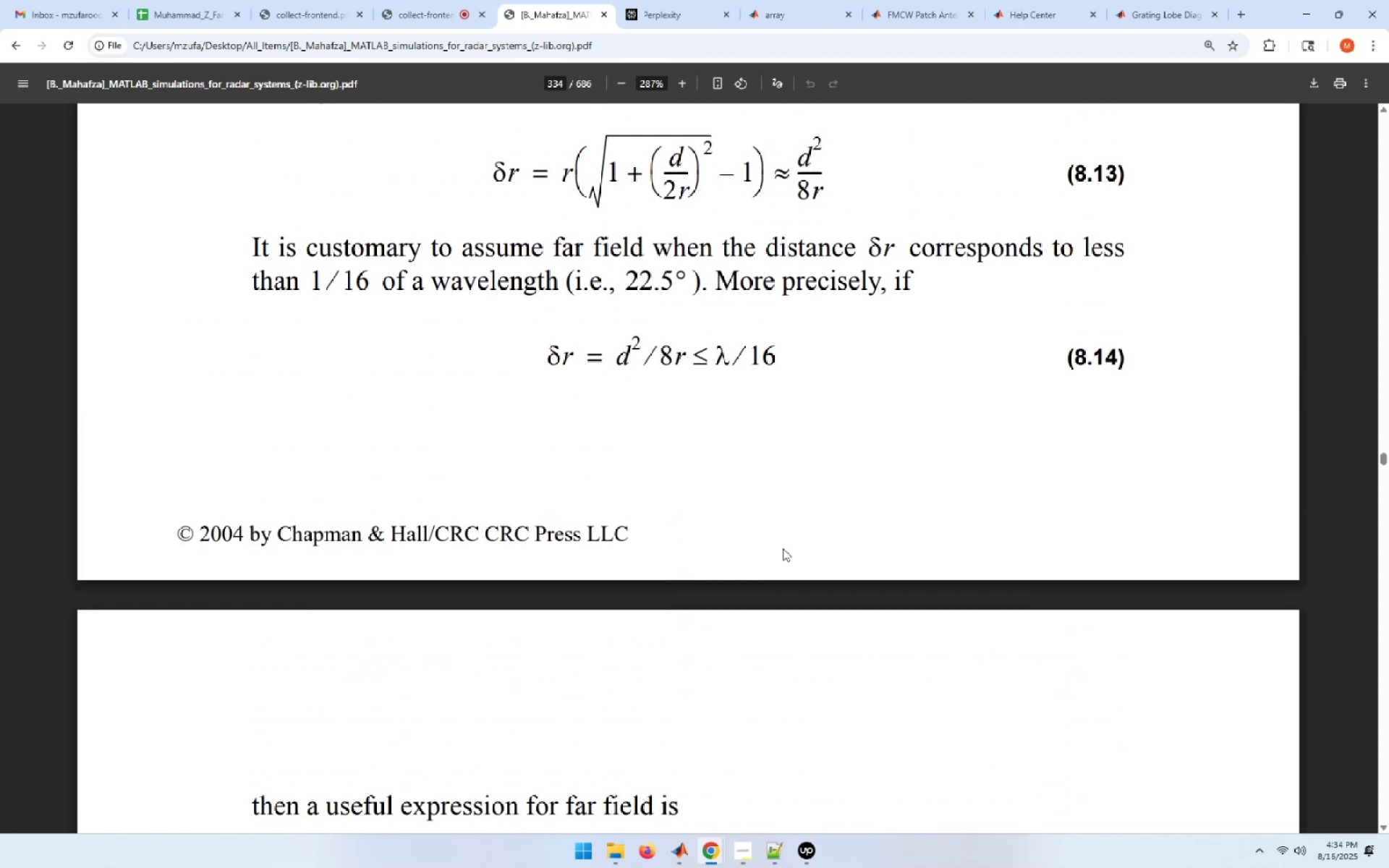 
scroll: coordinate [783, 548], scroll_direction: down, amount: 14.0
 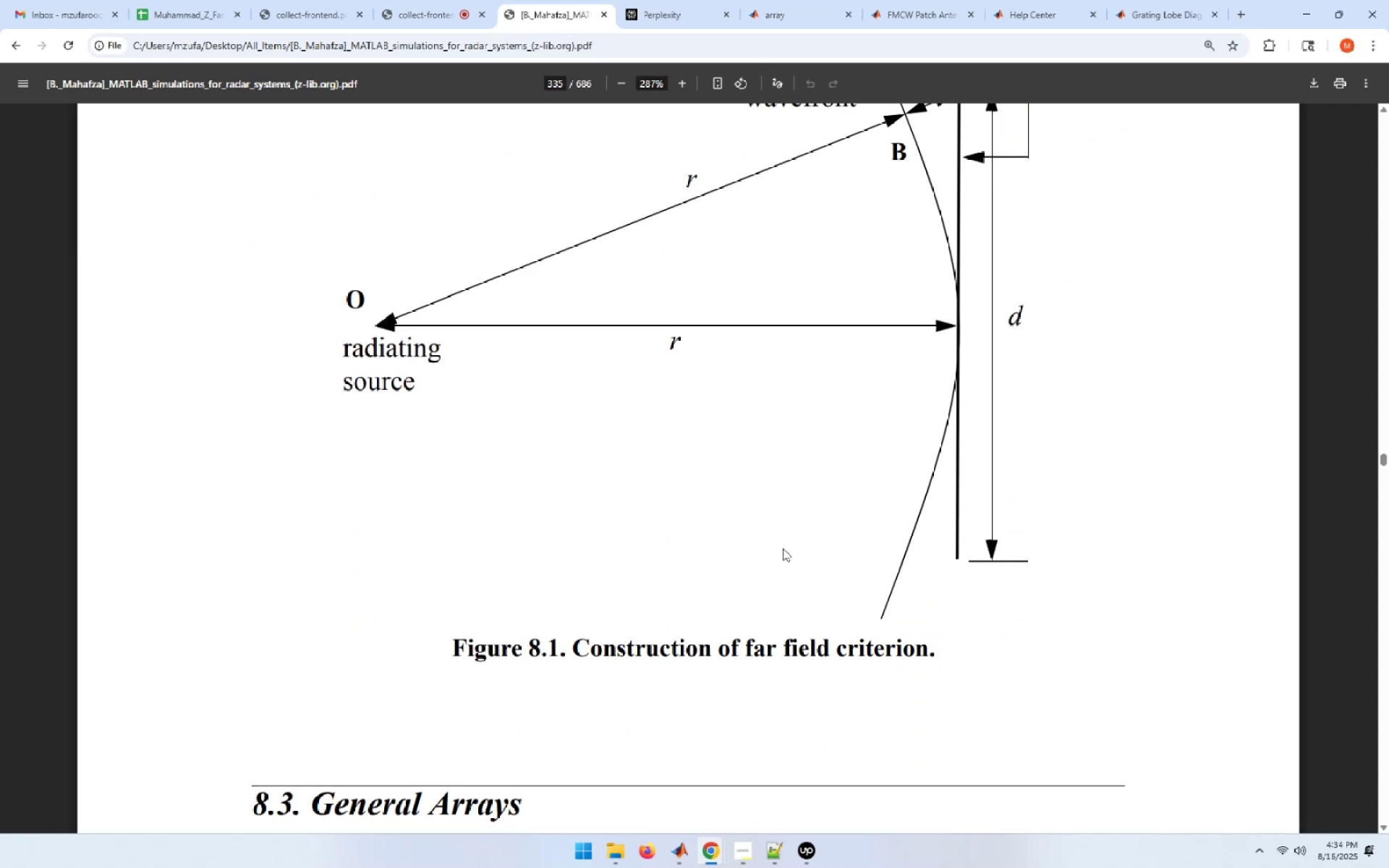 
scroll: coordinate [783, 548], scroll_direction: up, amount: 3.0
 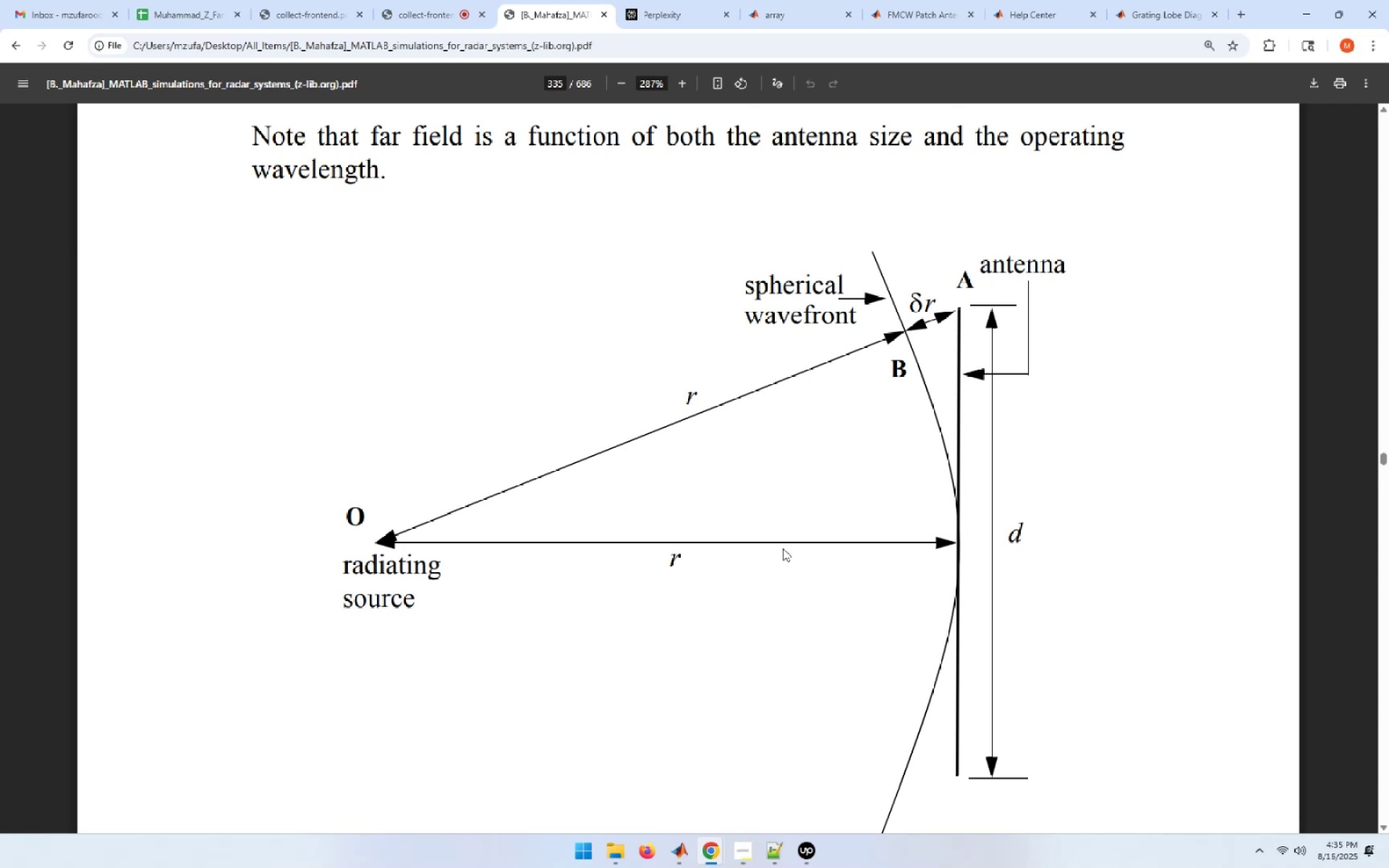 
wait(22.9)
 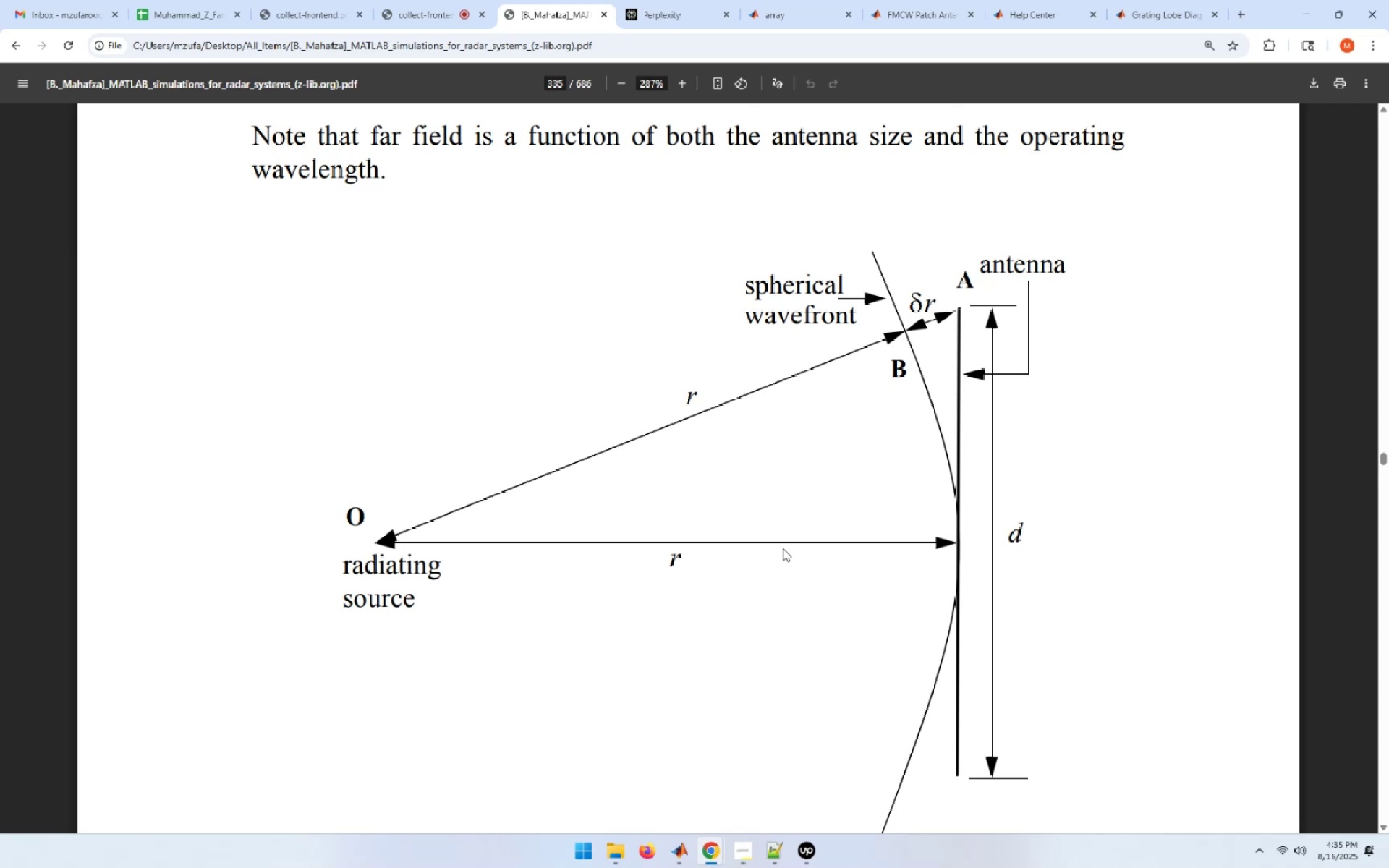 
scroll: coordinate [783, 548], scroll_direction: down, amount: 2.0
 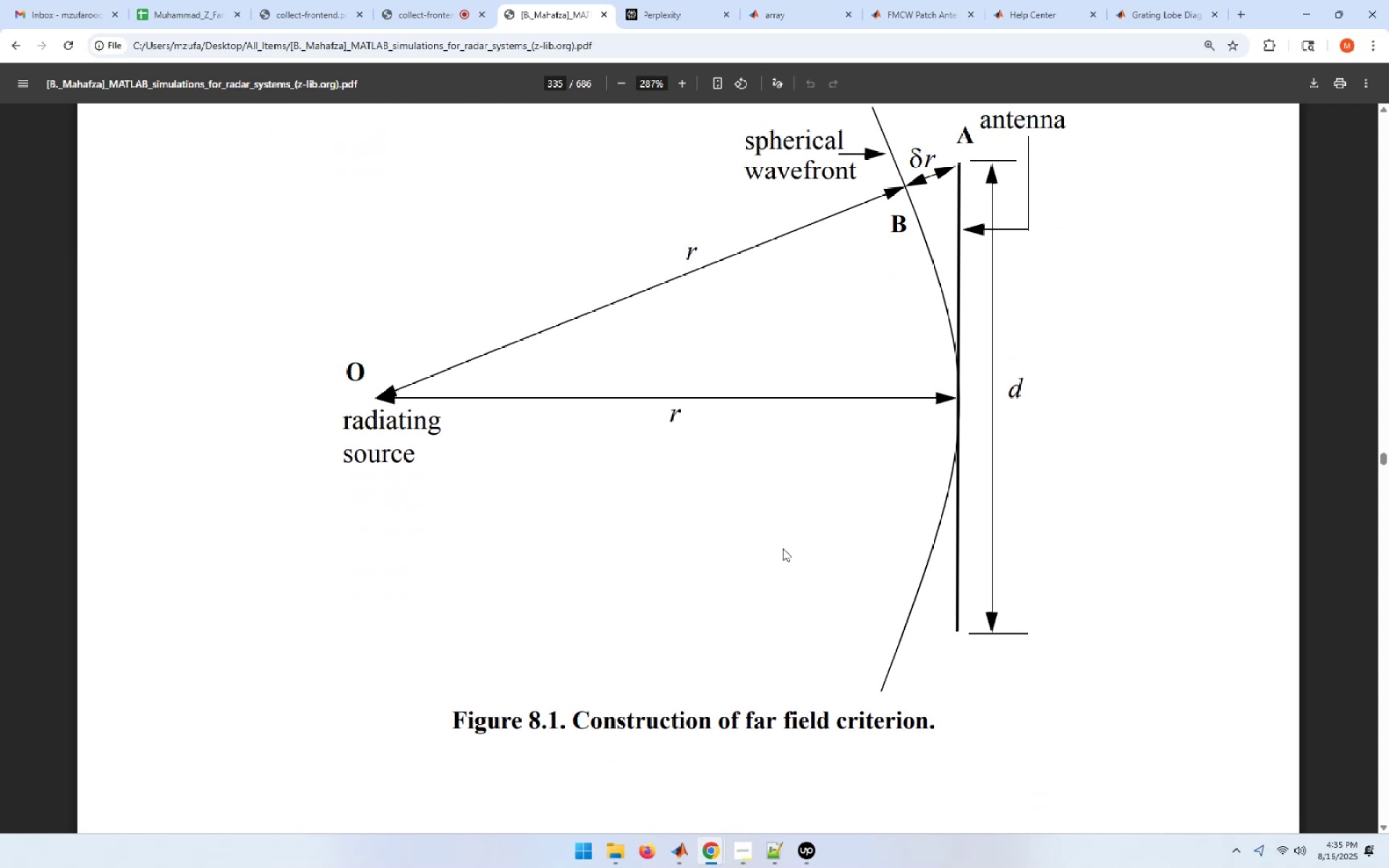 
scroll: coordinate [783, 548], scroll_direction: up, amount: 1.0
 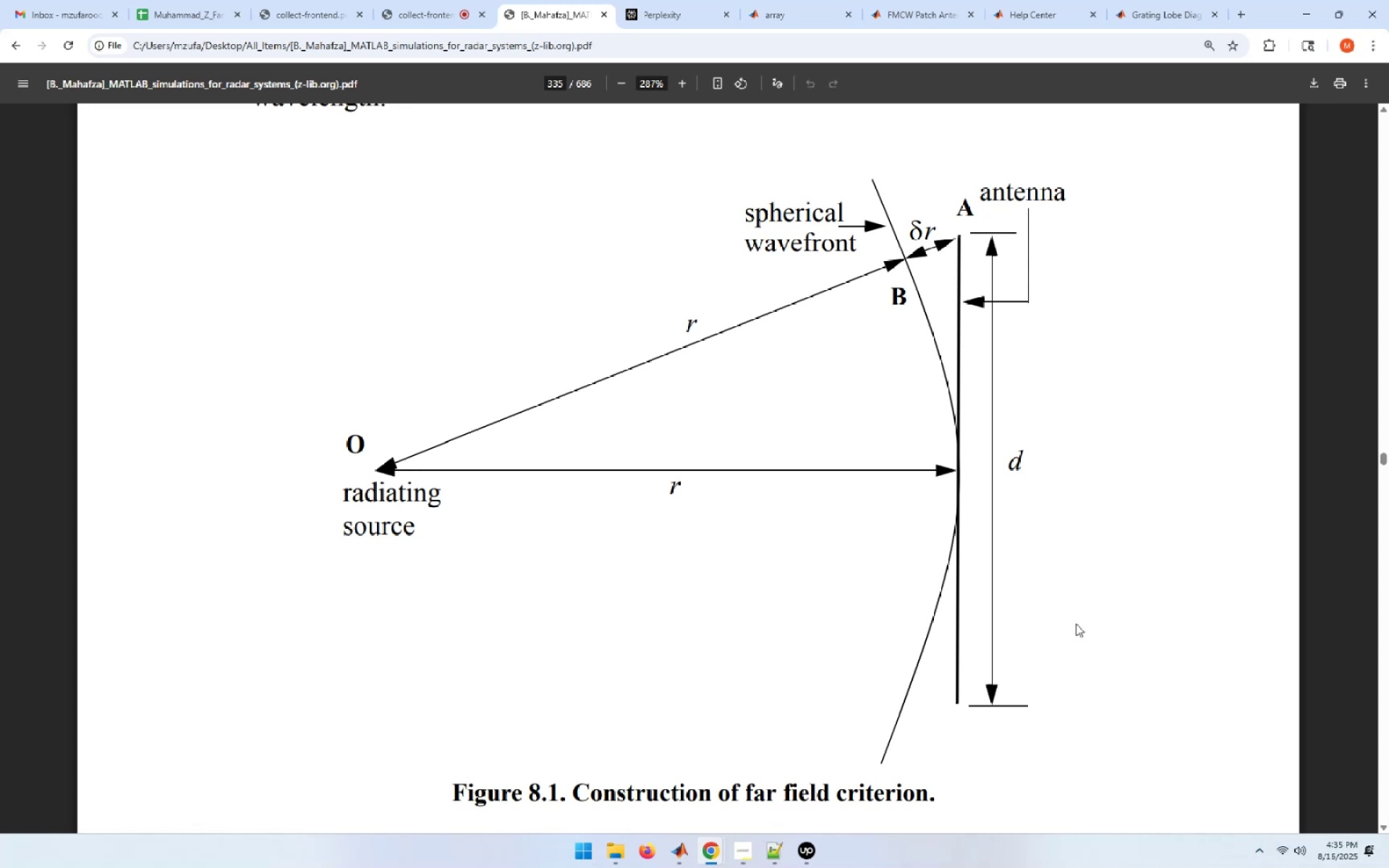 
wait(23.94)
 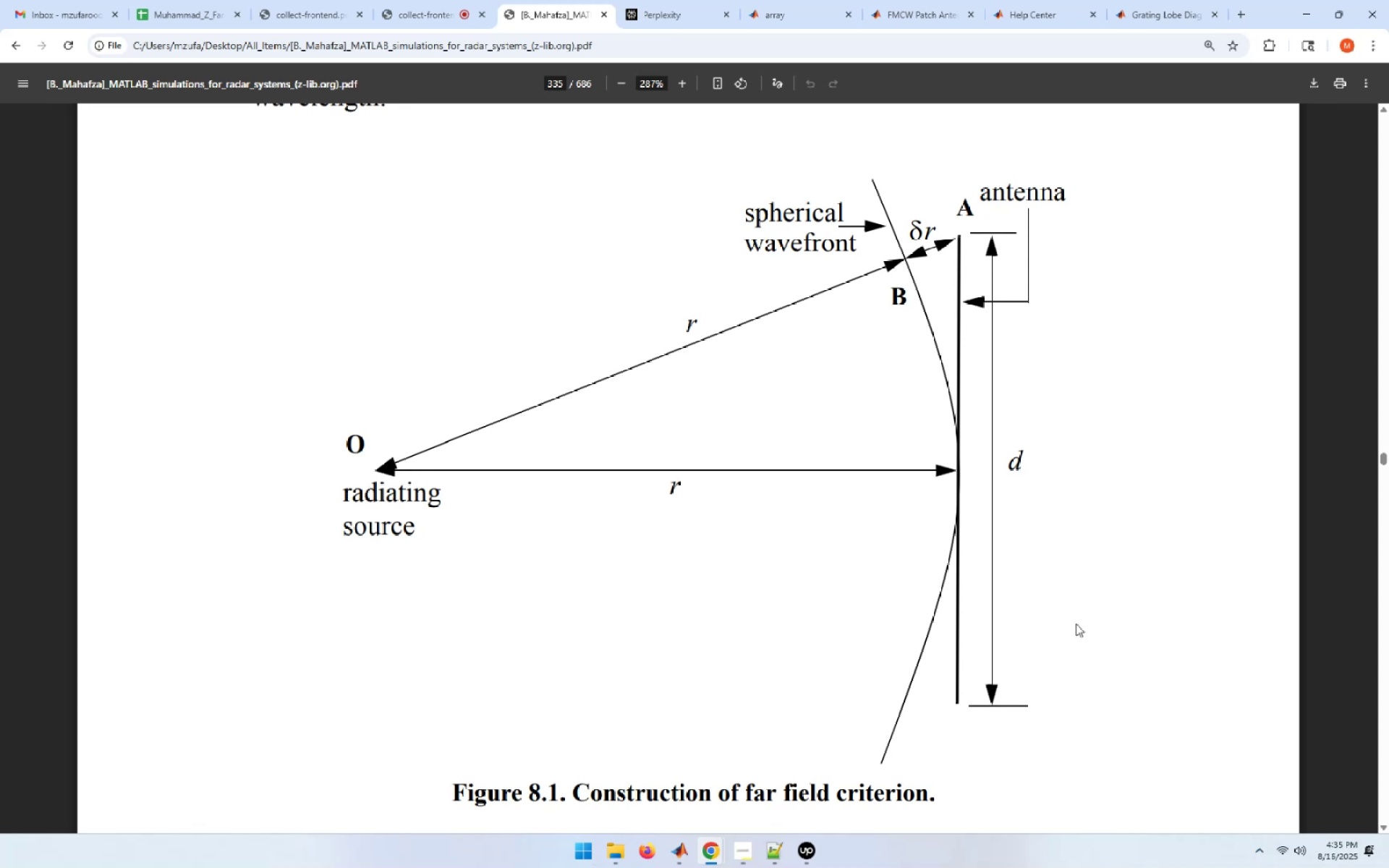 
scroll: coordinate [1076, 624], scroll_direction: down, amount: 1.0
 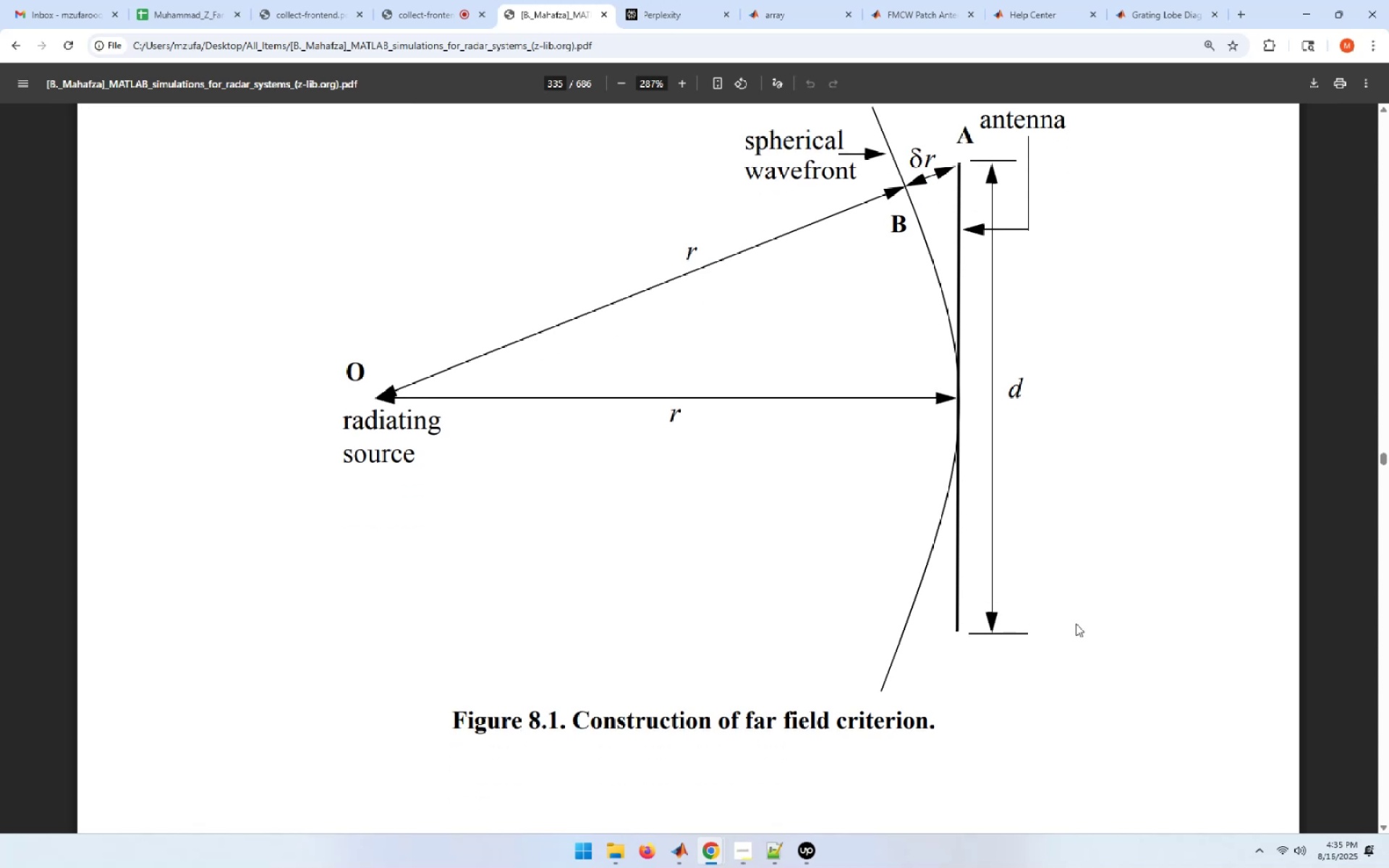 
scroll: coordinate [1076, 624], scroll_direction: up, amount: 1.0
 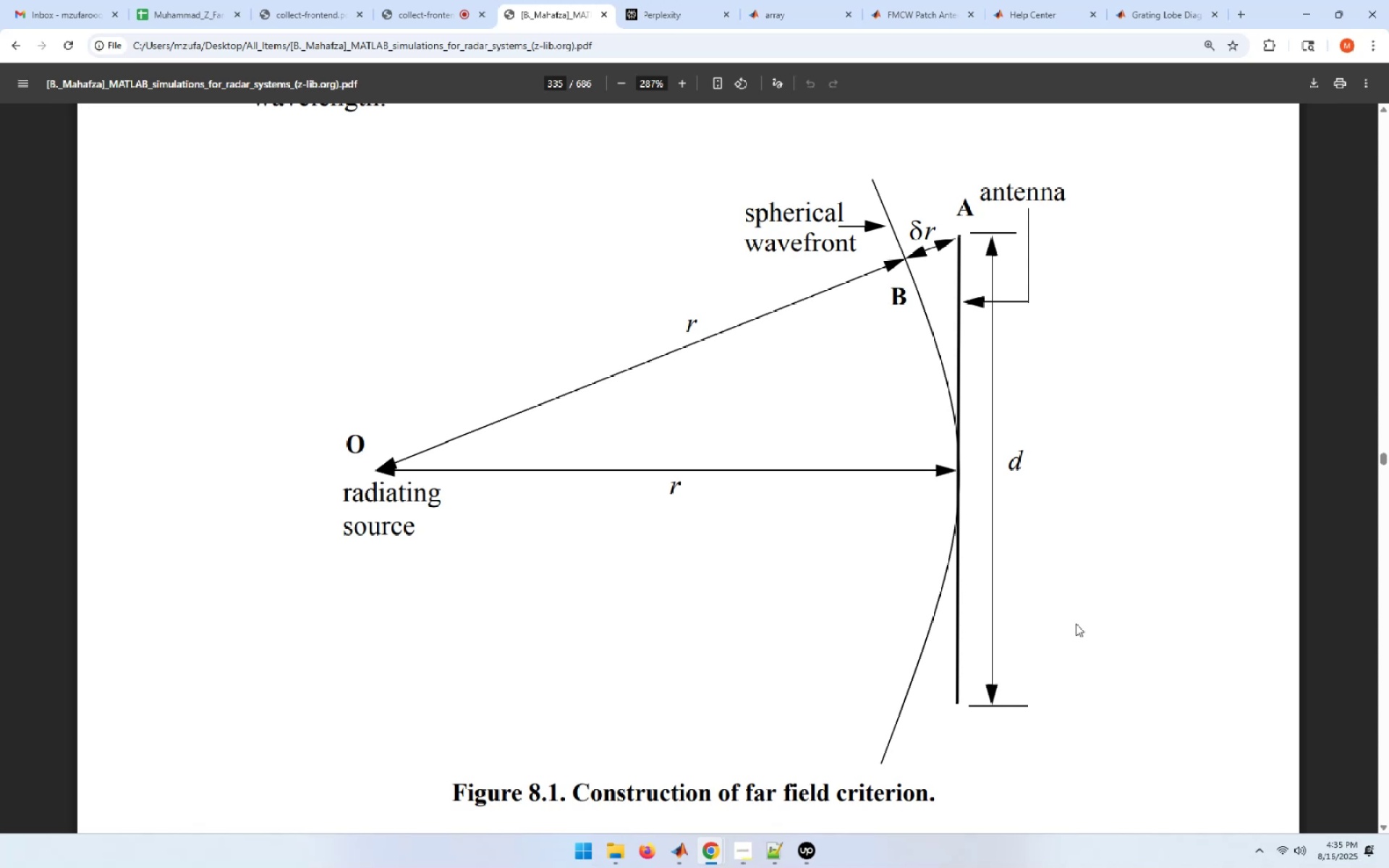 
wait(17.52)
 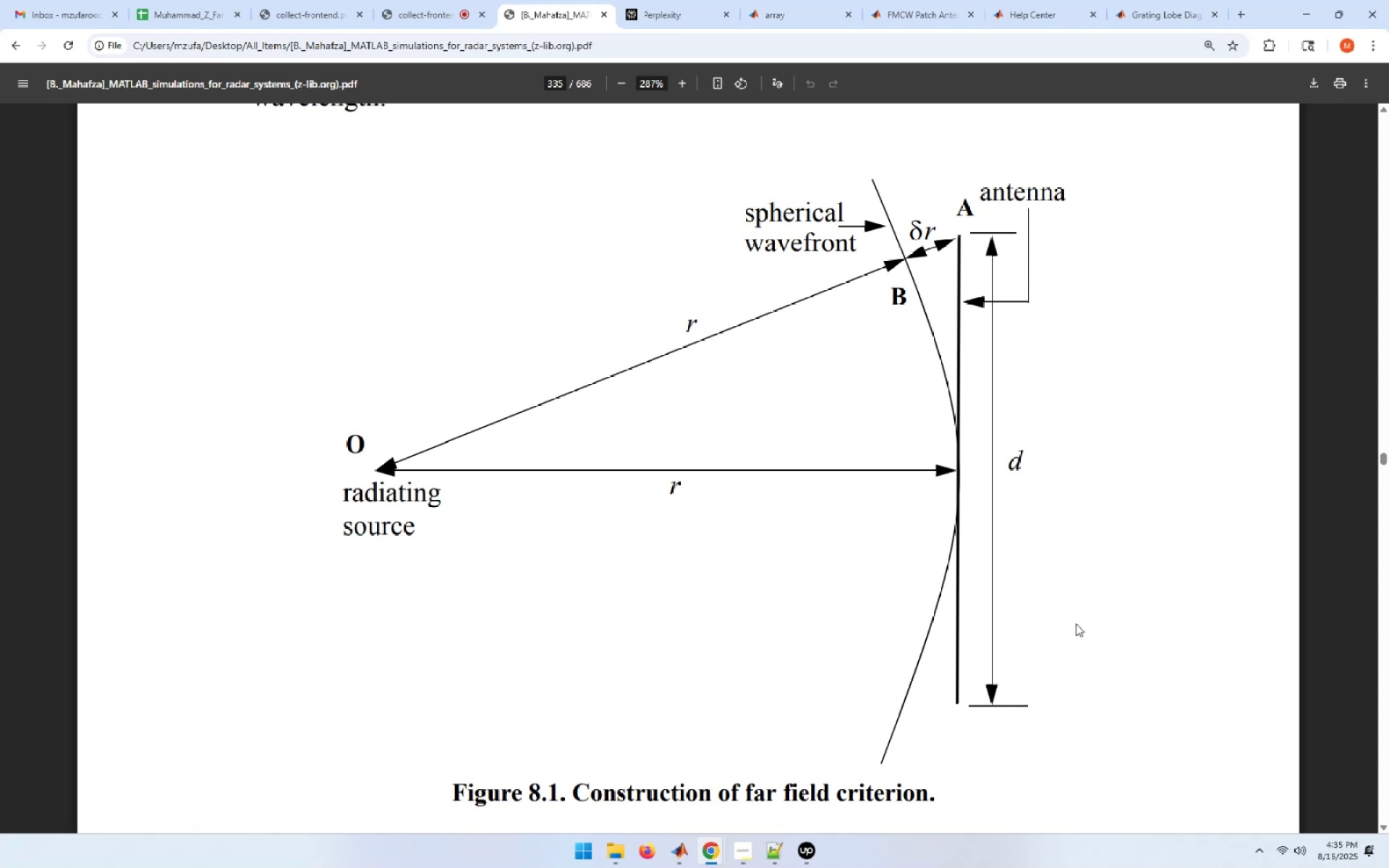 
scroll: coordinate [1076, 624], scroll_direction: down, amount: 8.0
 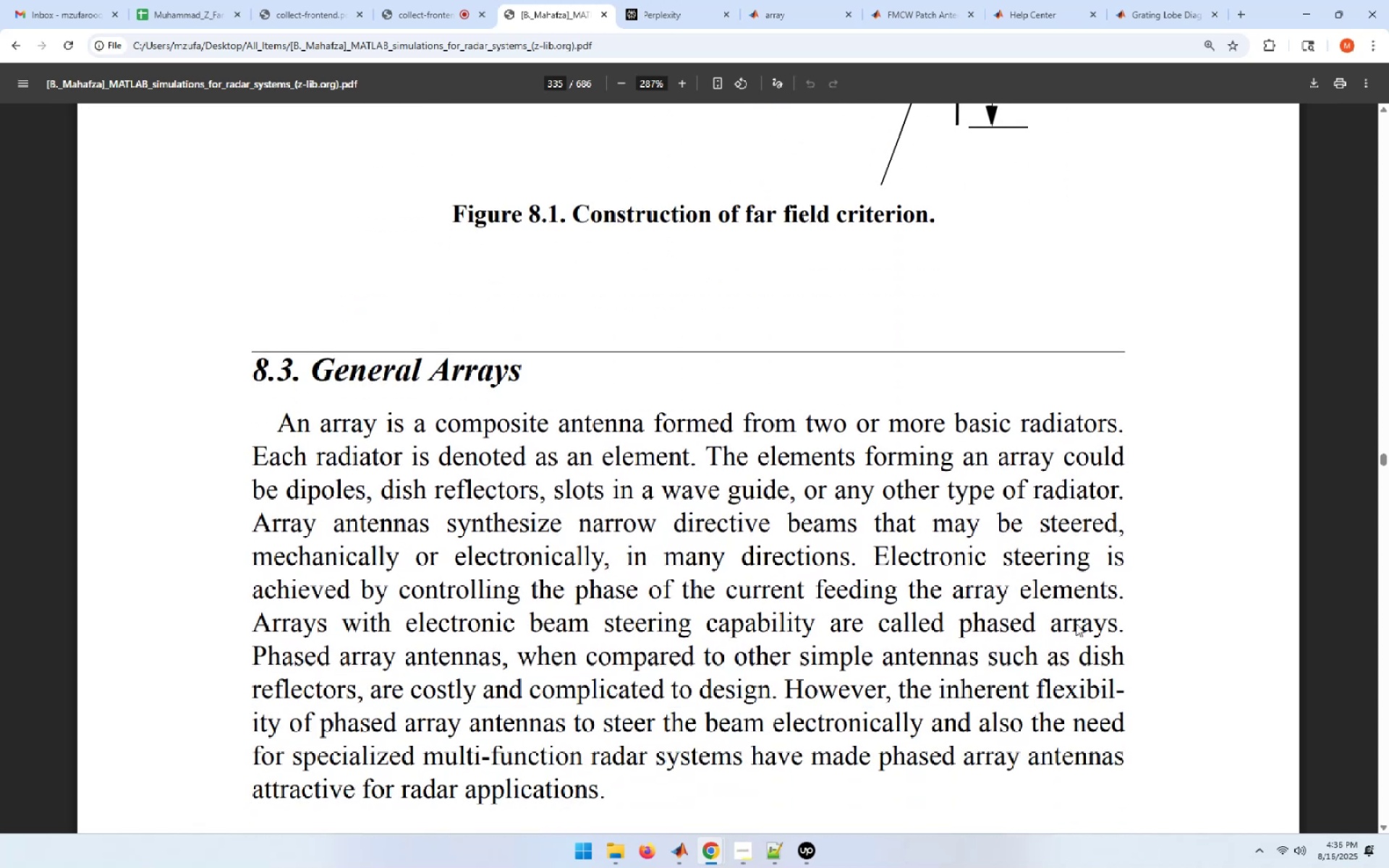 
scroll: coordinate [1076, 624], scroll_direction: up, amount: 22.0
 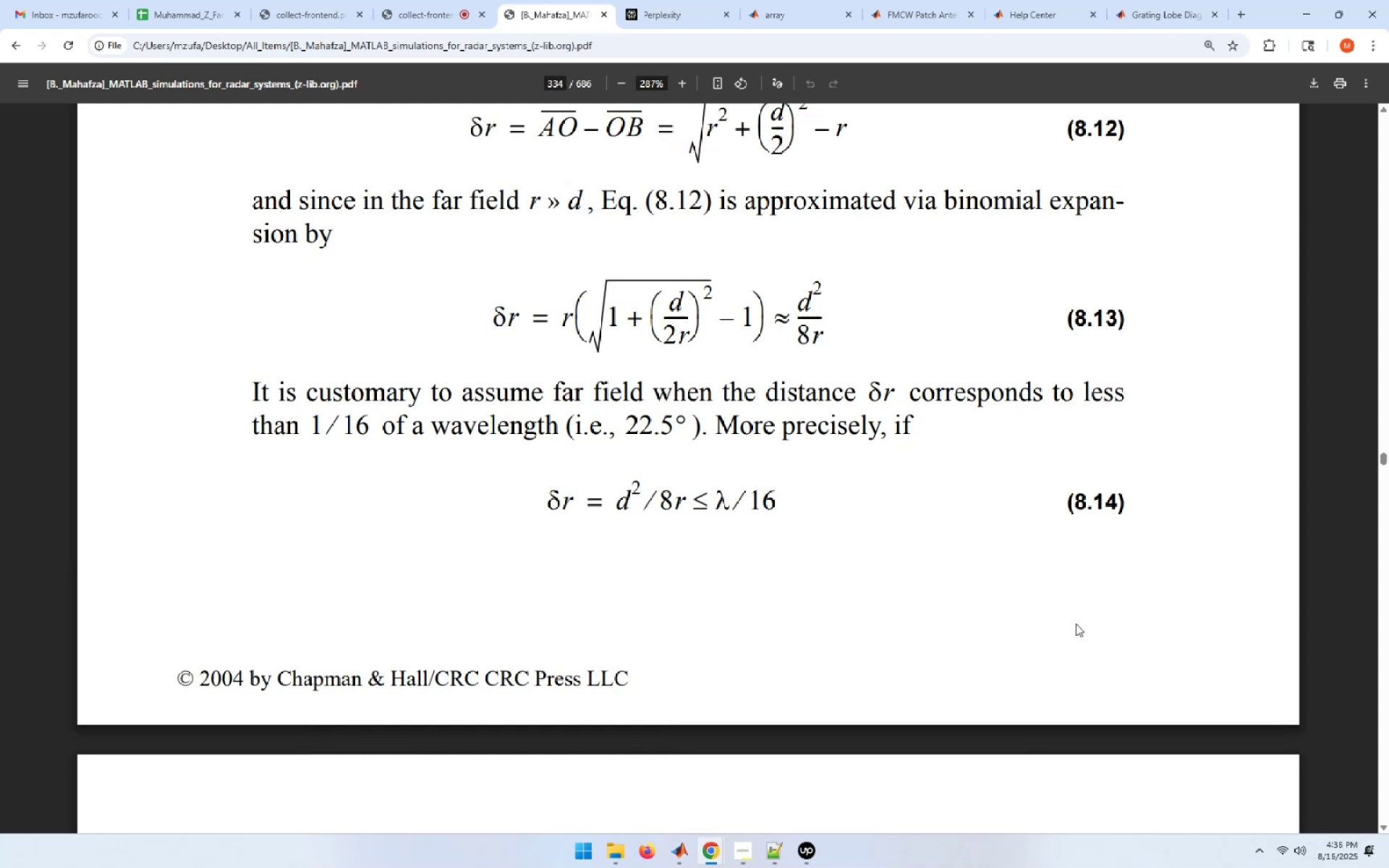 
wait(5.34)
 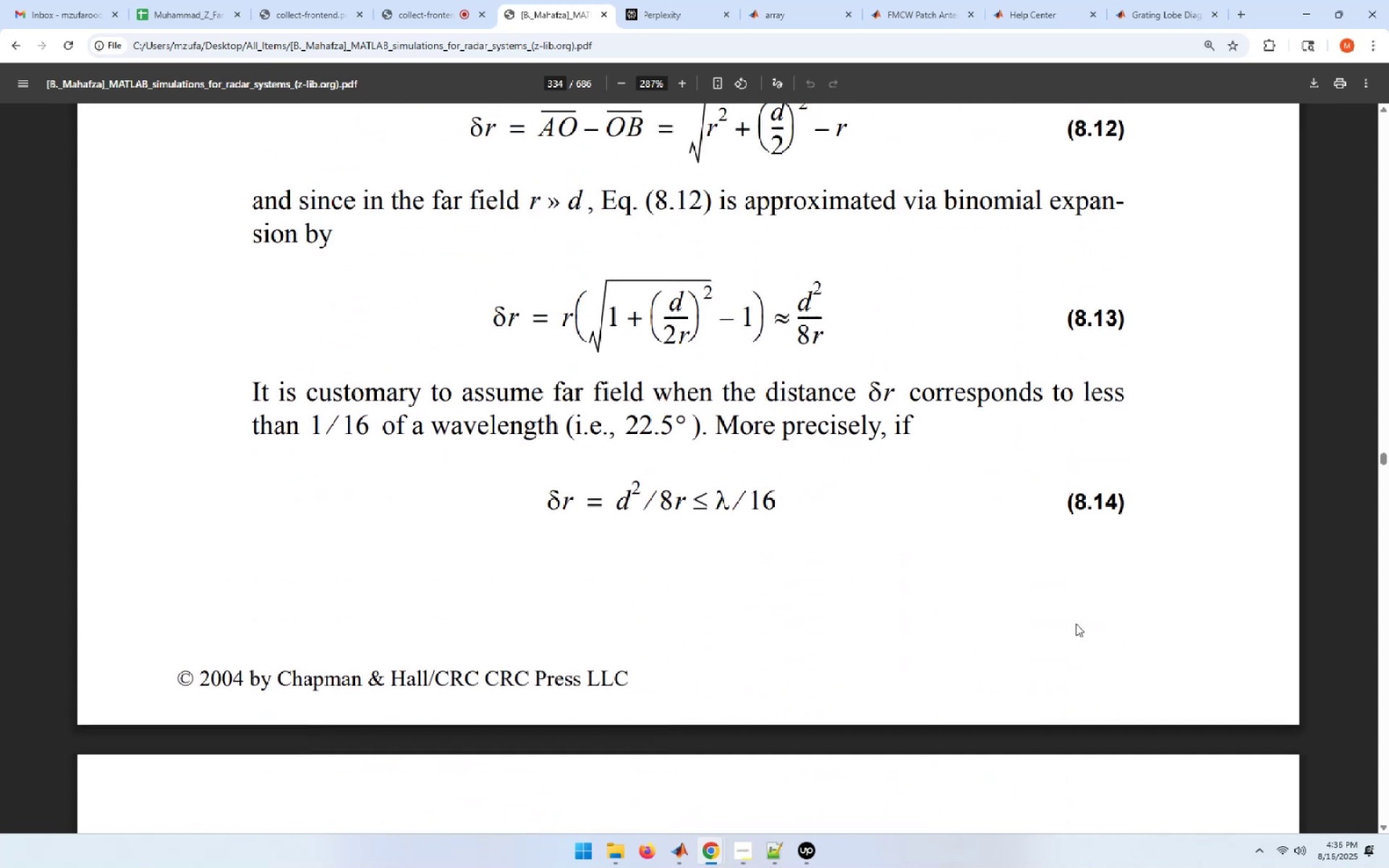 
scroll: coordinate [1076, 624], scroll_direction: up, amount: 7.0
 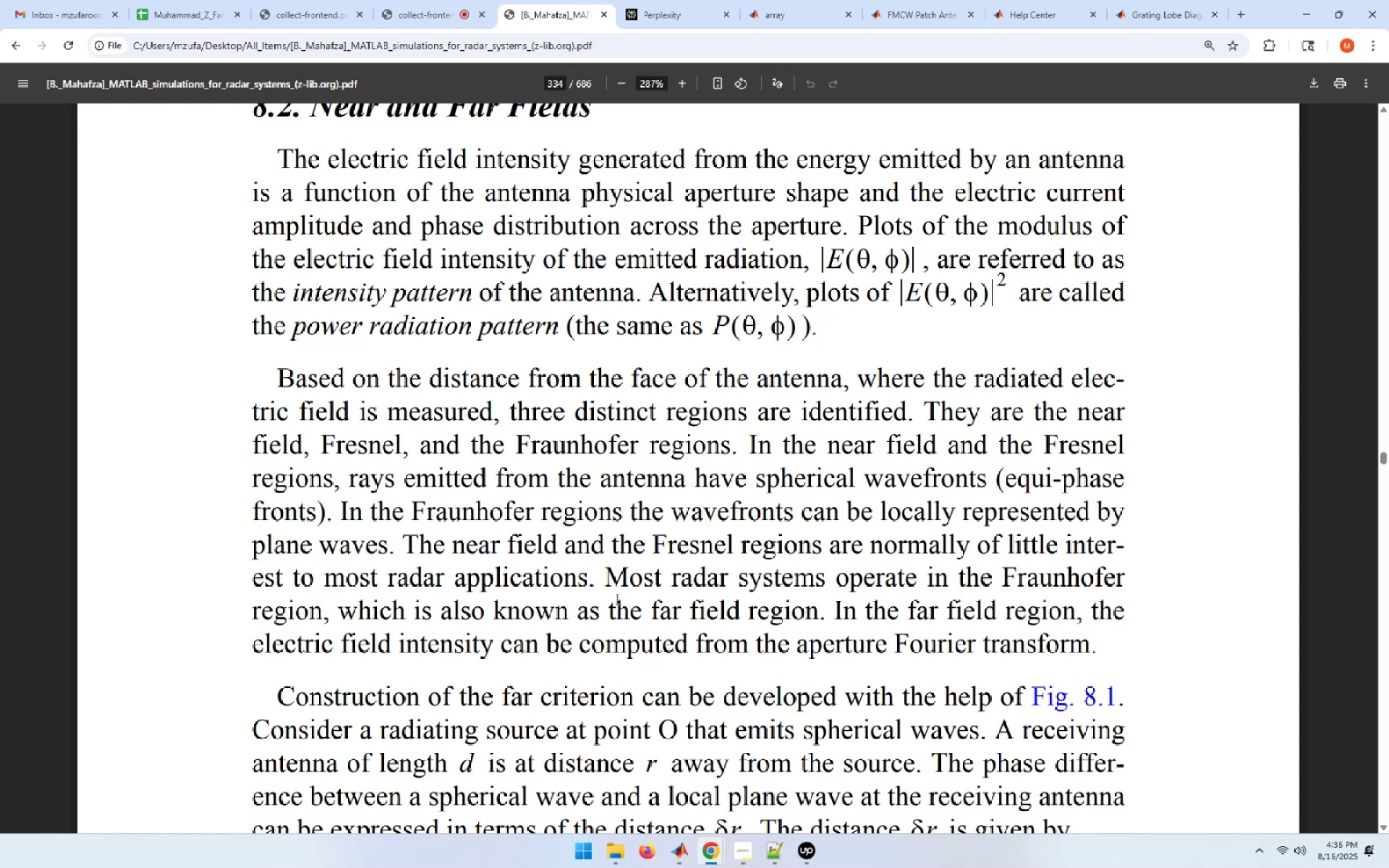 
wait(25.34)
 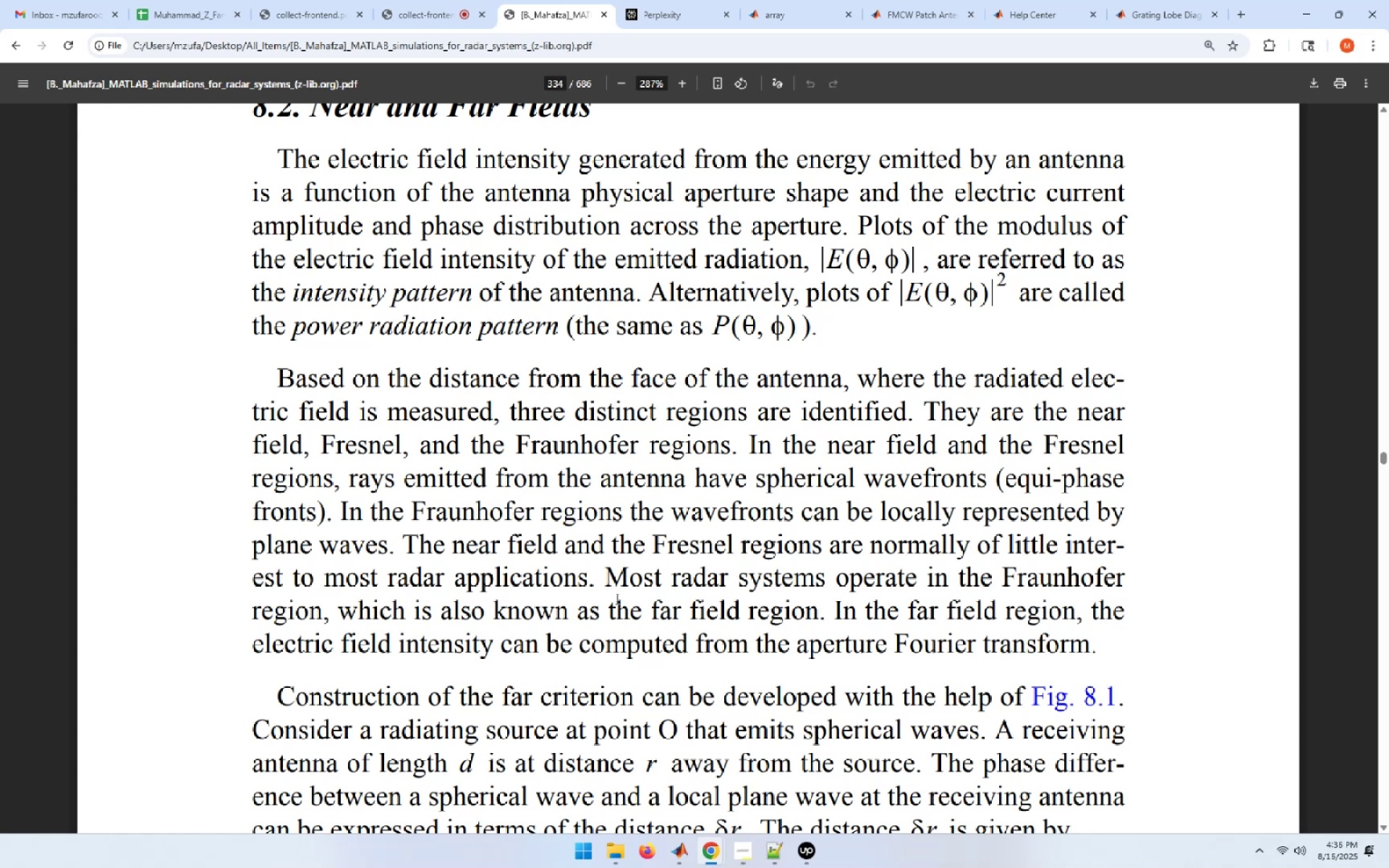 
scroll: coordinate [841, 660], scroll_direction: down, amount: 5.0
 